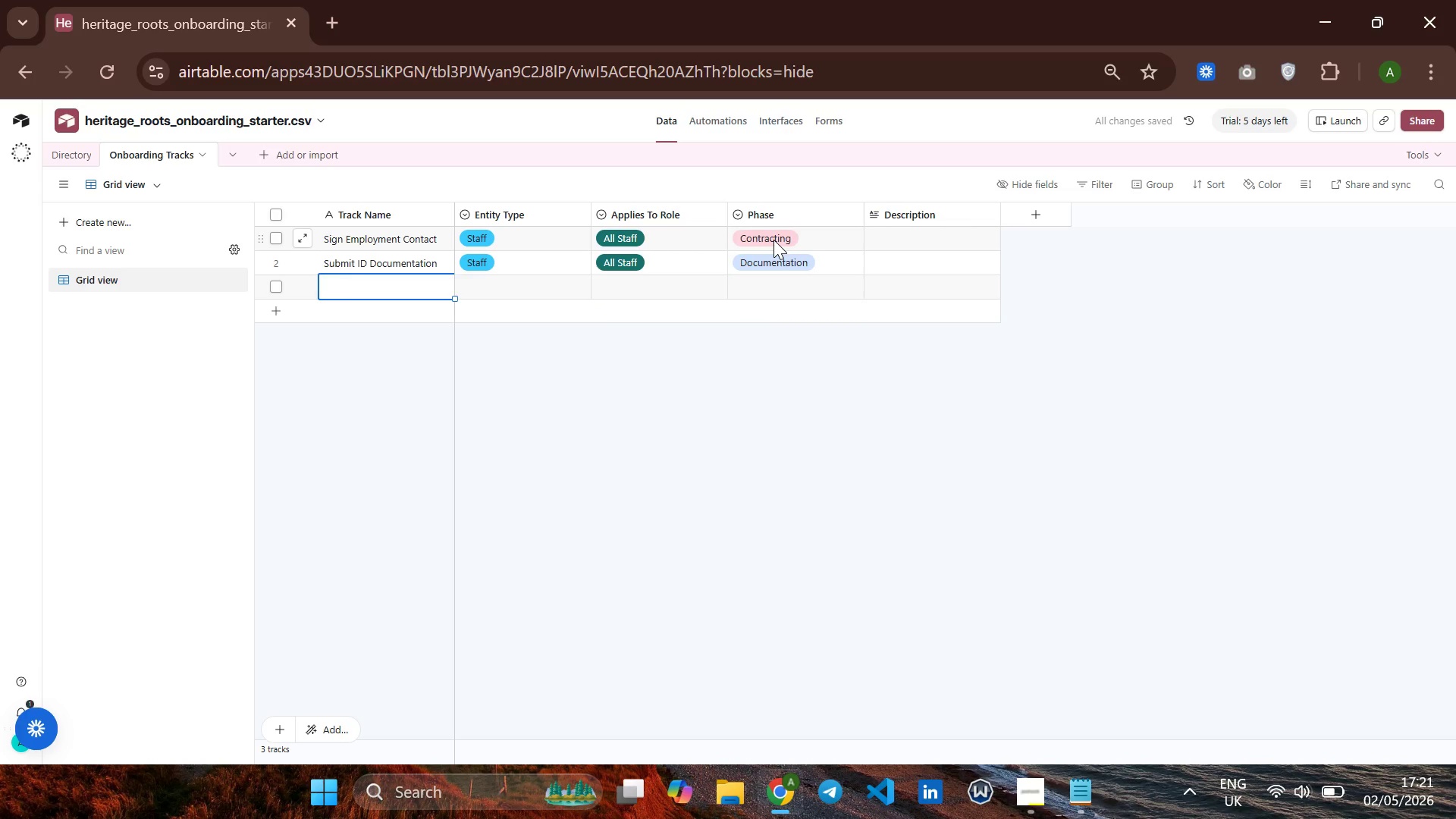 
type(Health)
 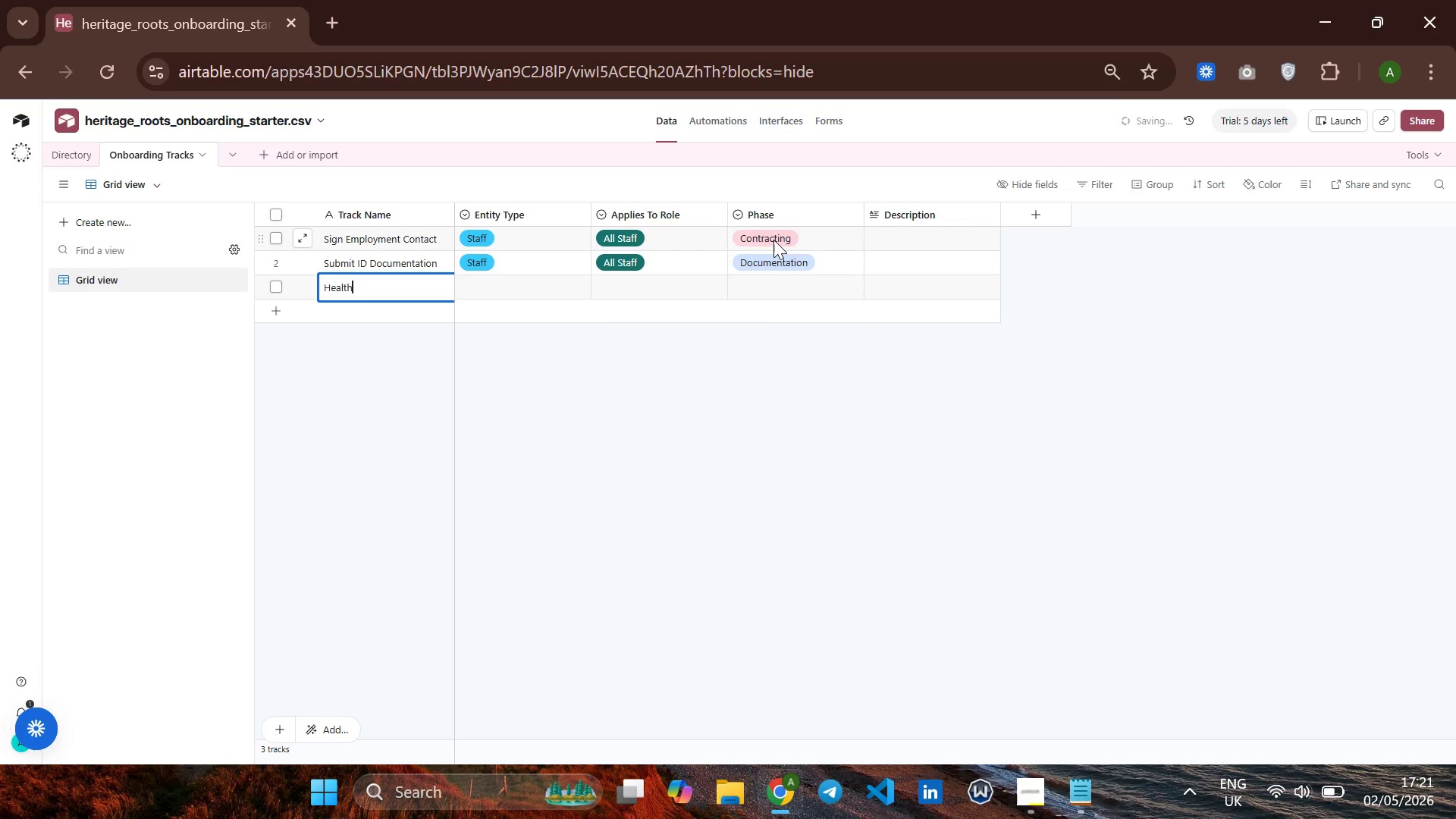 
hold_key(key=Space, duration=0.38)
 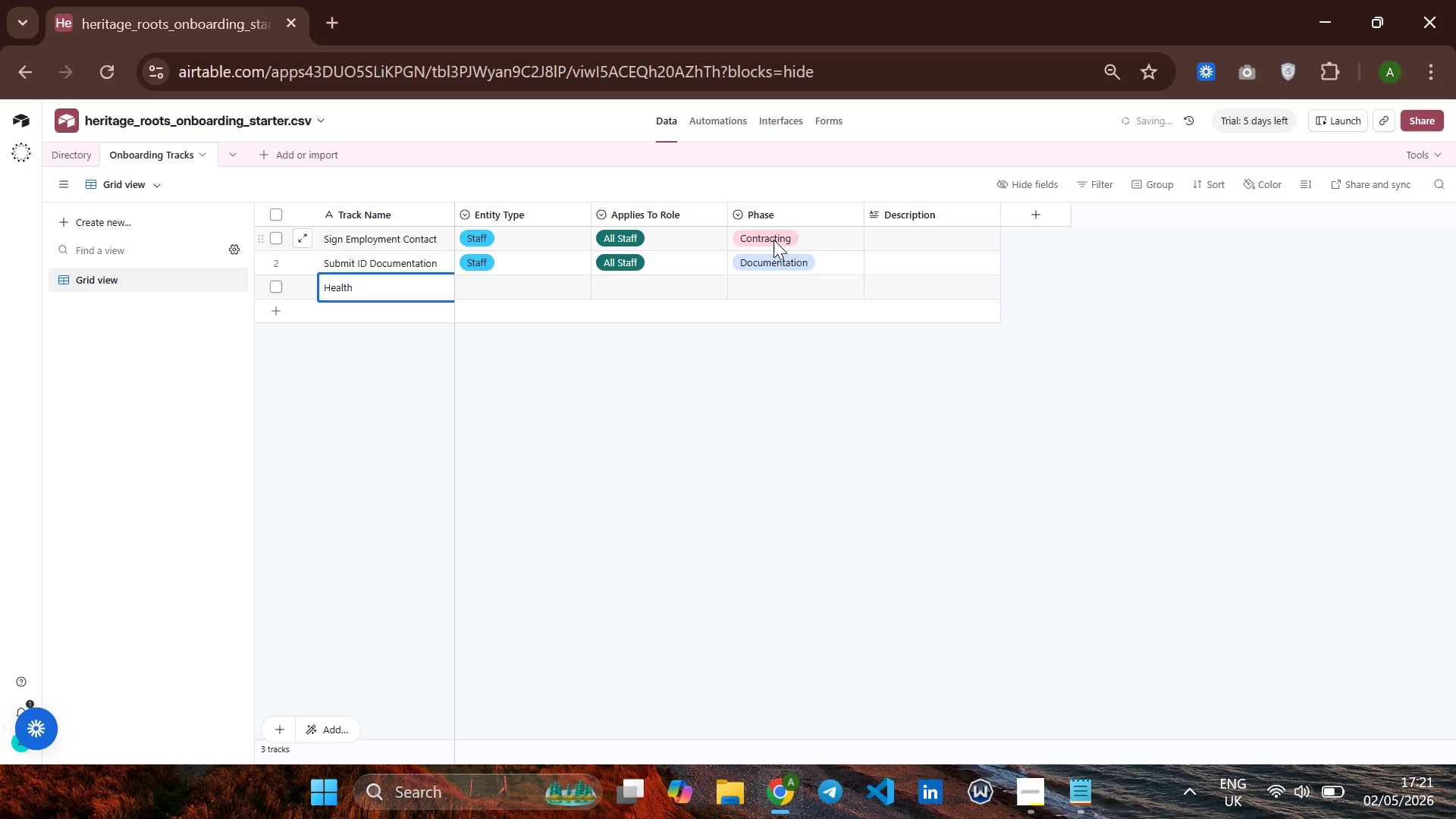 
type(& Safety Briefing)
 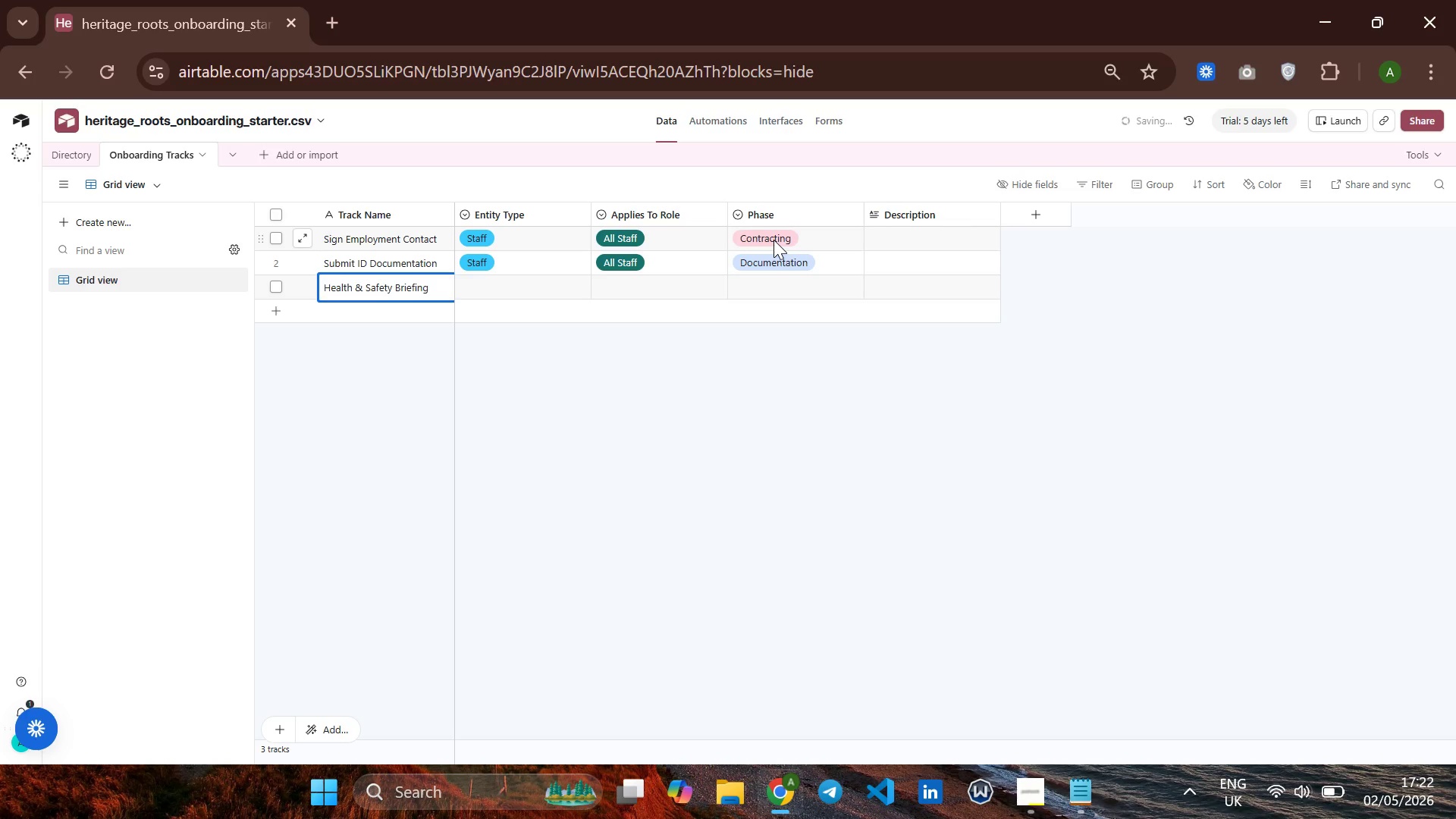 
key(ArrowRight)
 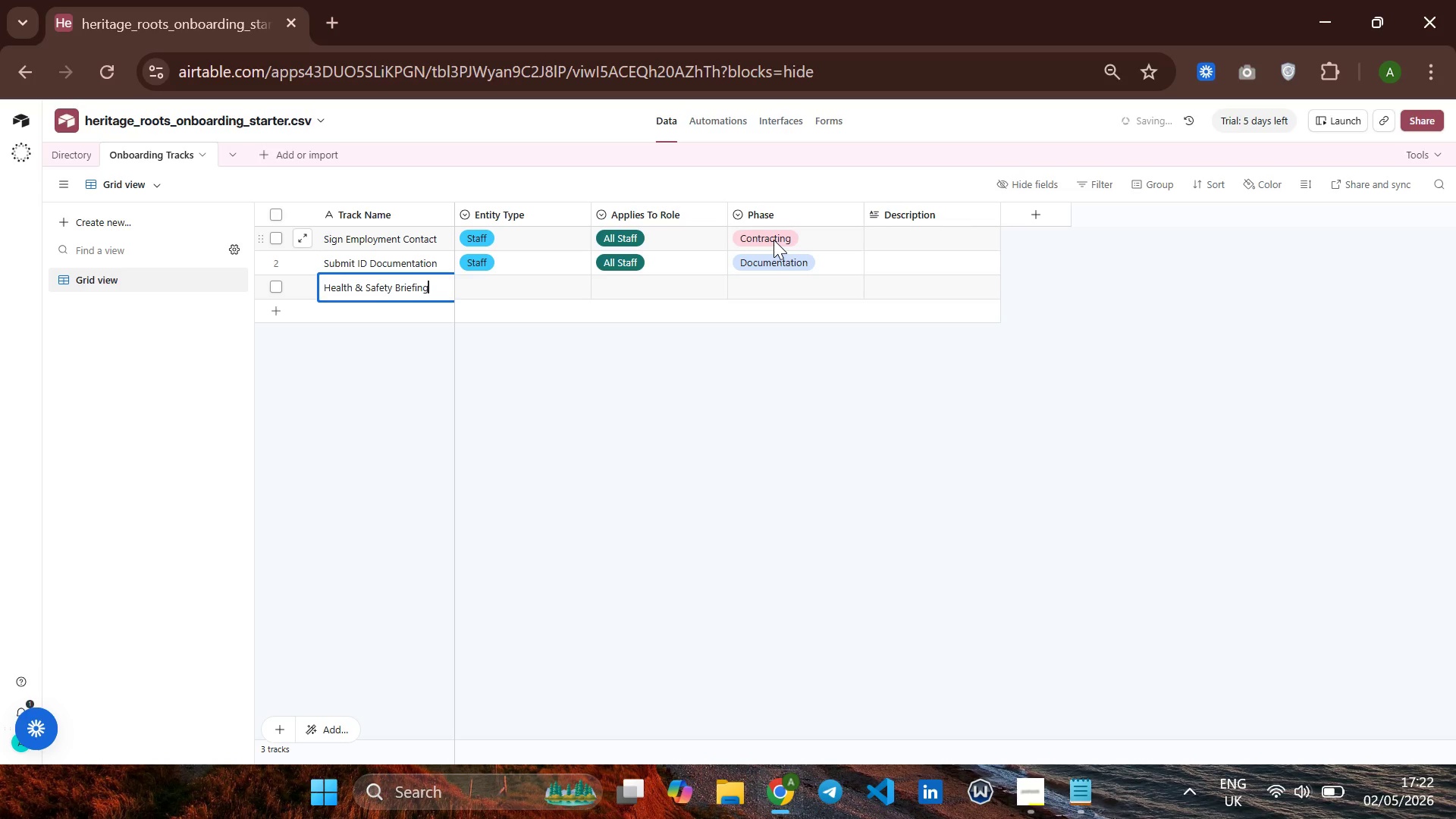 
key(Enter)
 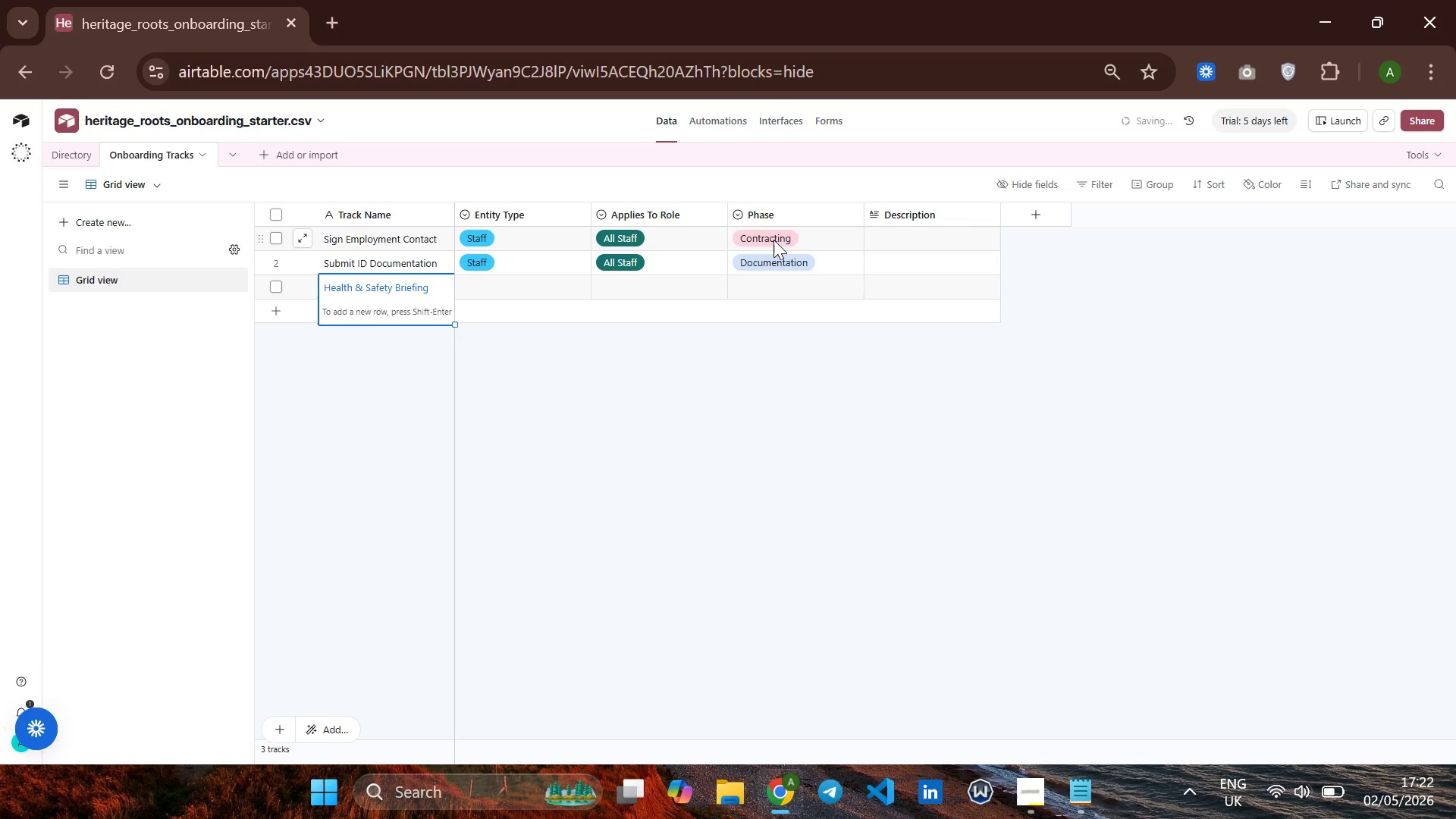 
key(ArrowUp)
 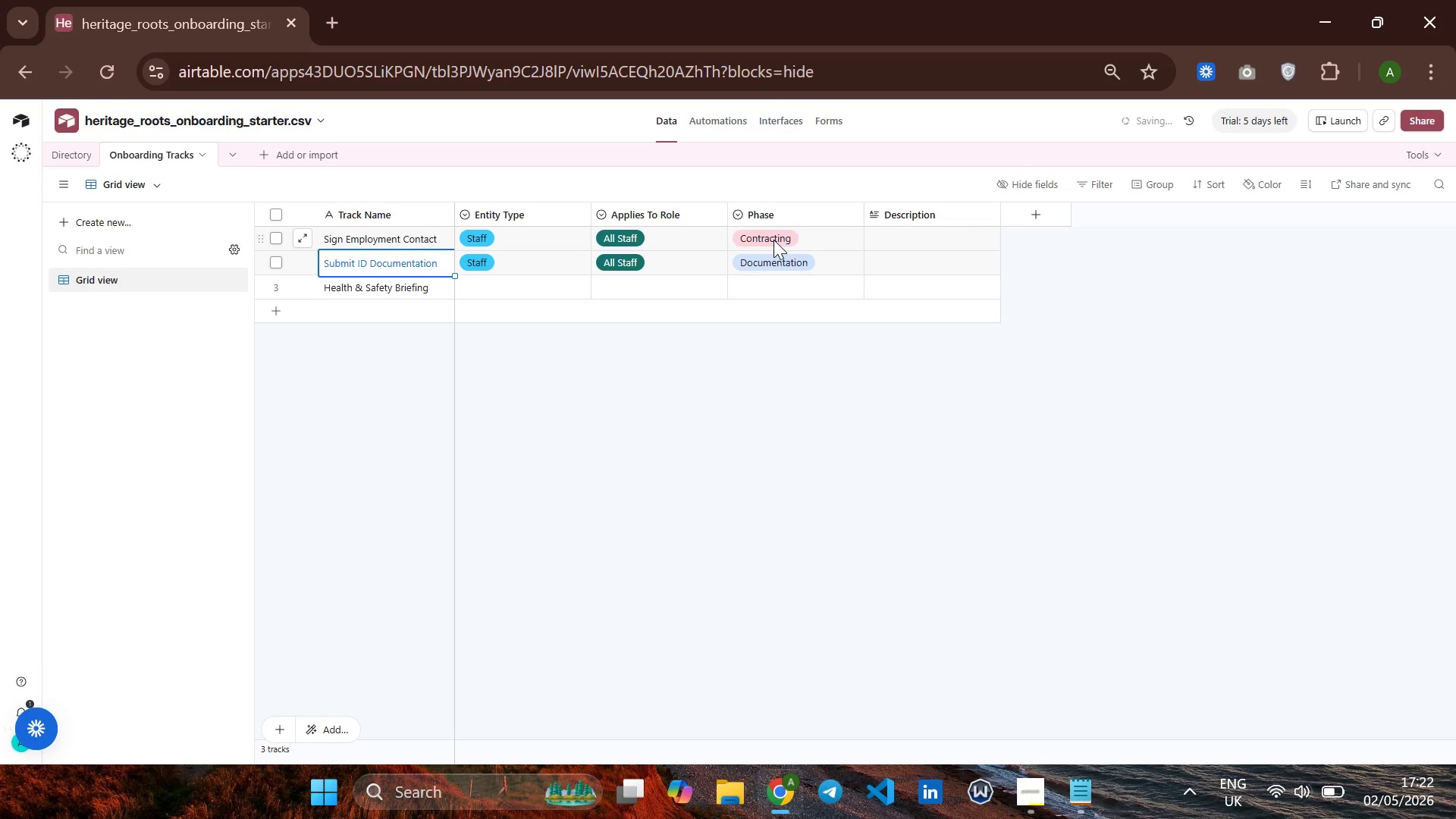 
key(ArrowRight)
 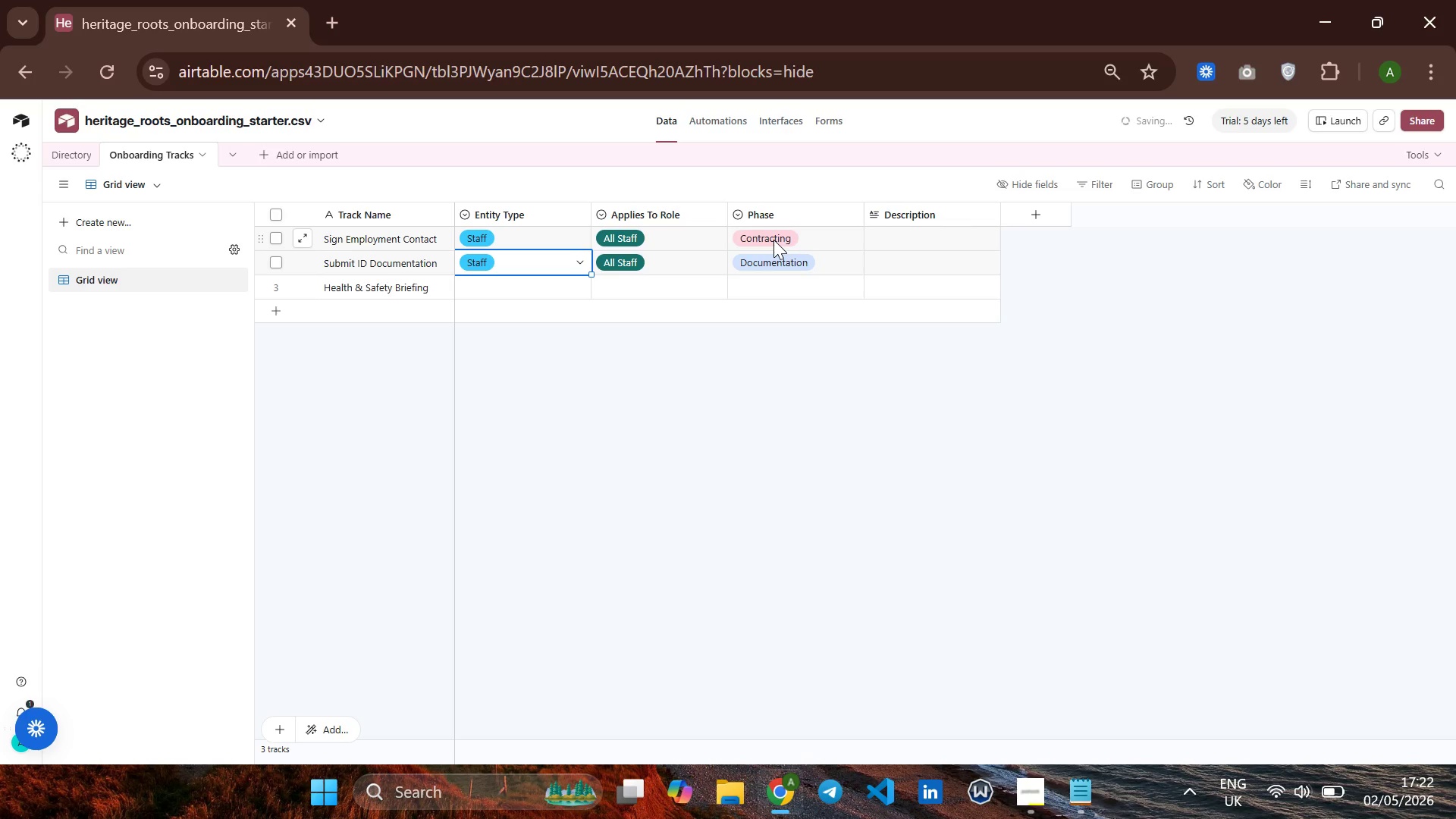 
key(ArrowDown)
 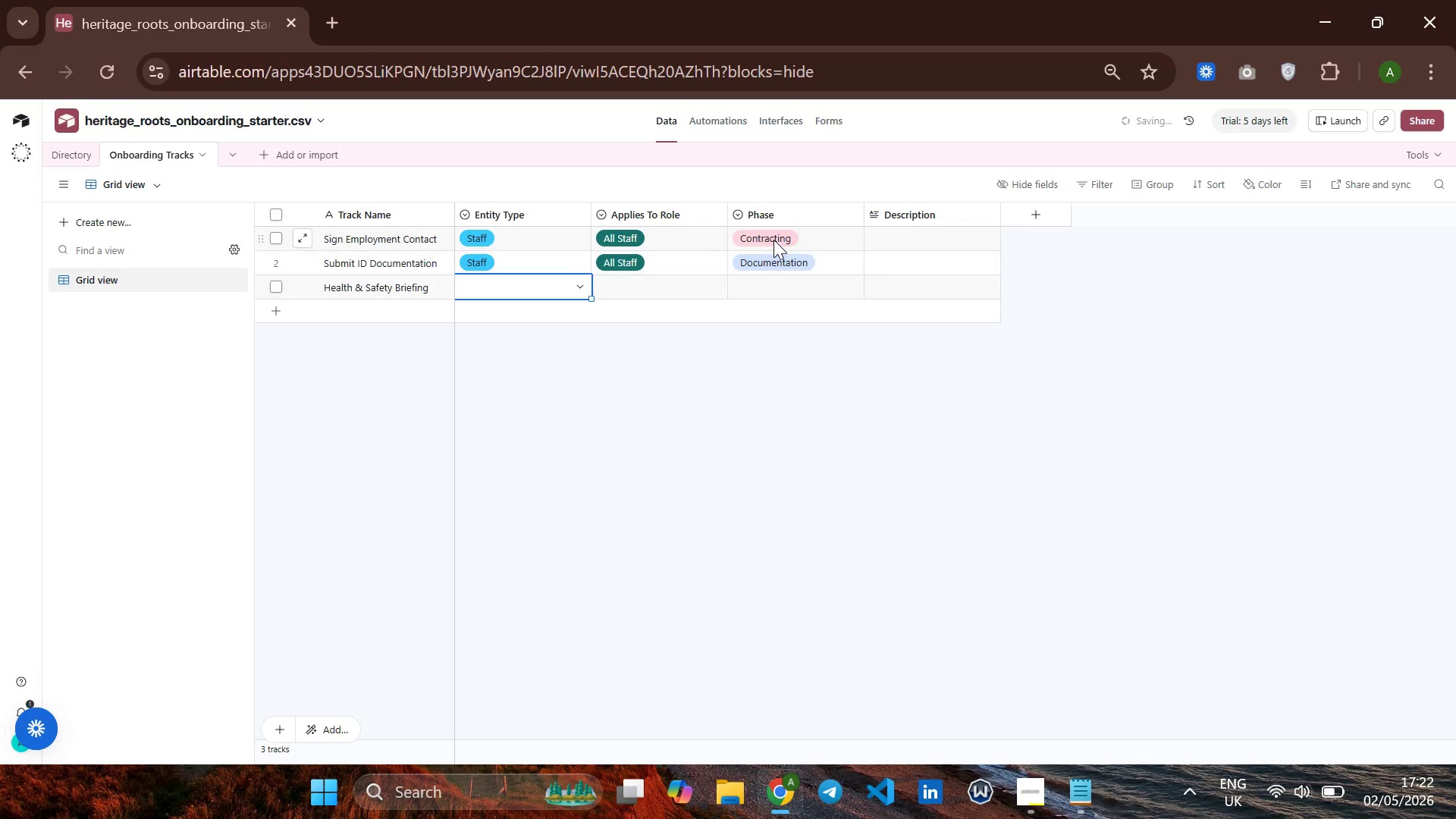 
key(ArrowDown)
 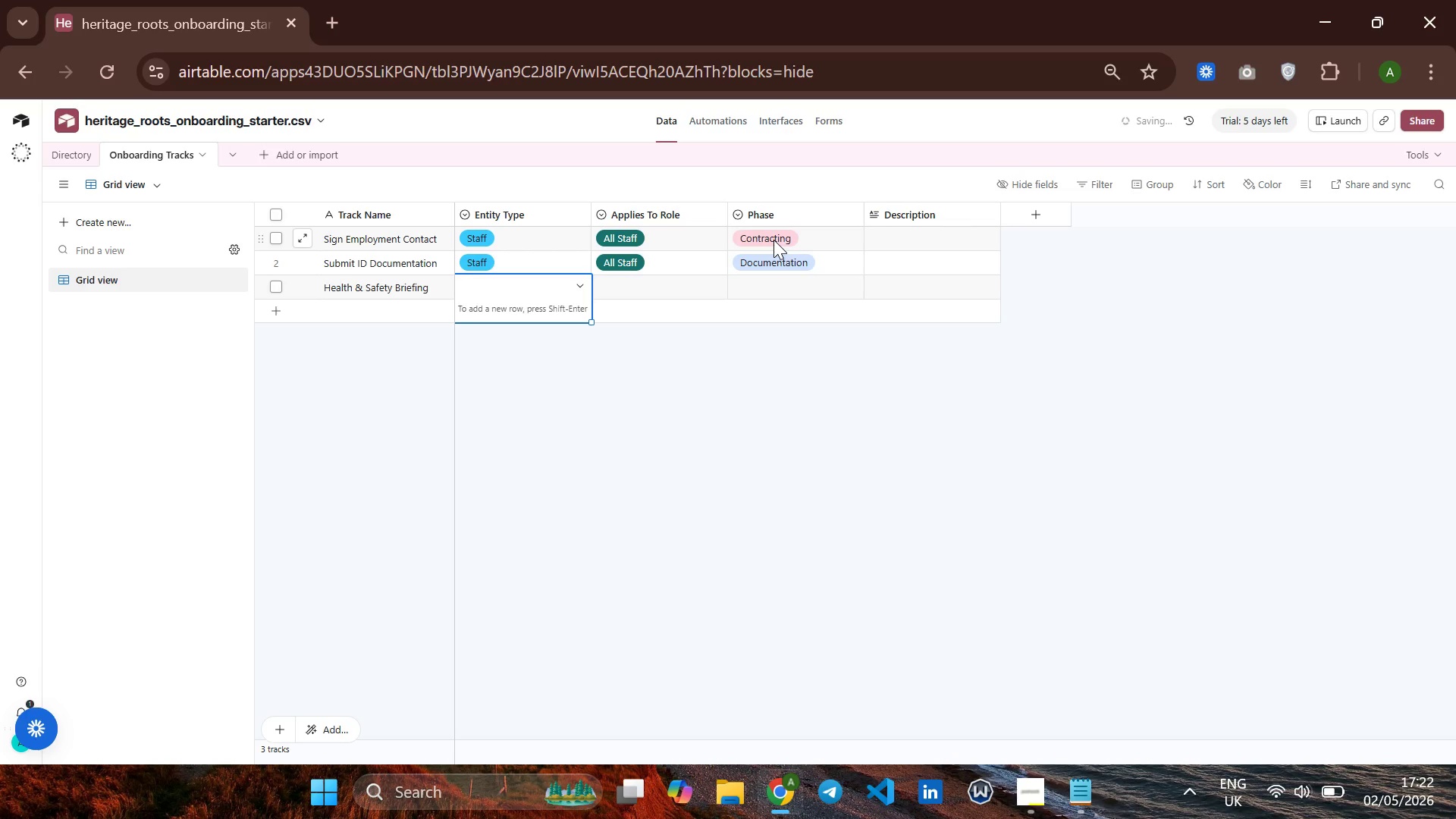 
hold_key(key=ArrowDown, duration=0.39)
 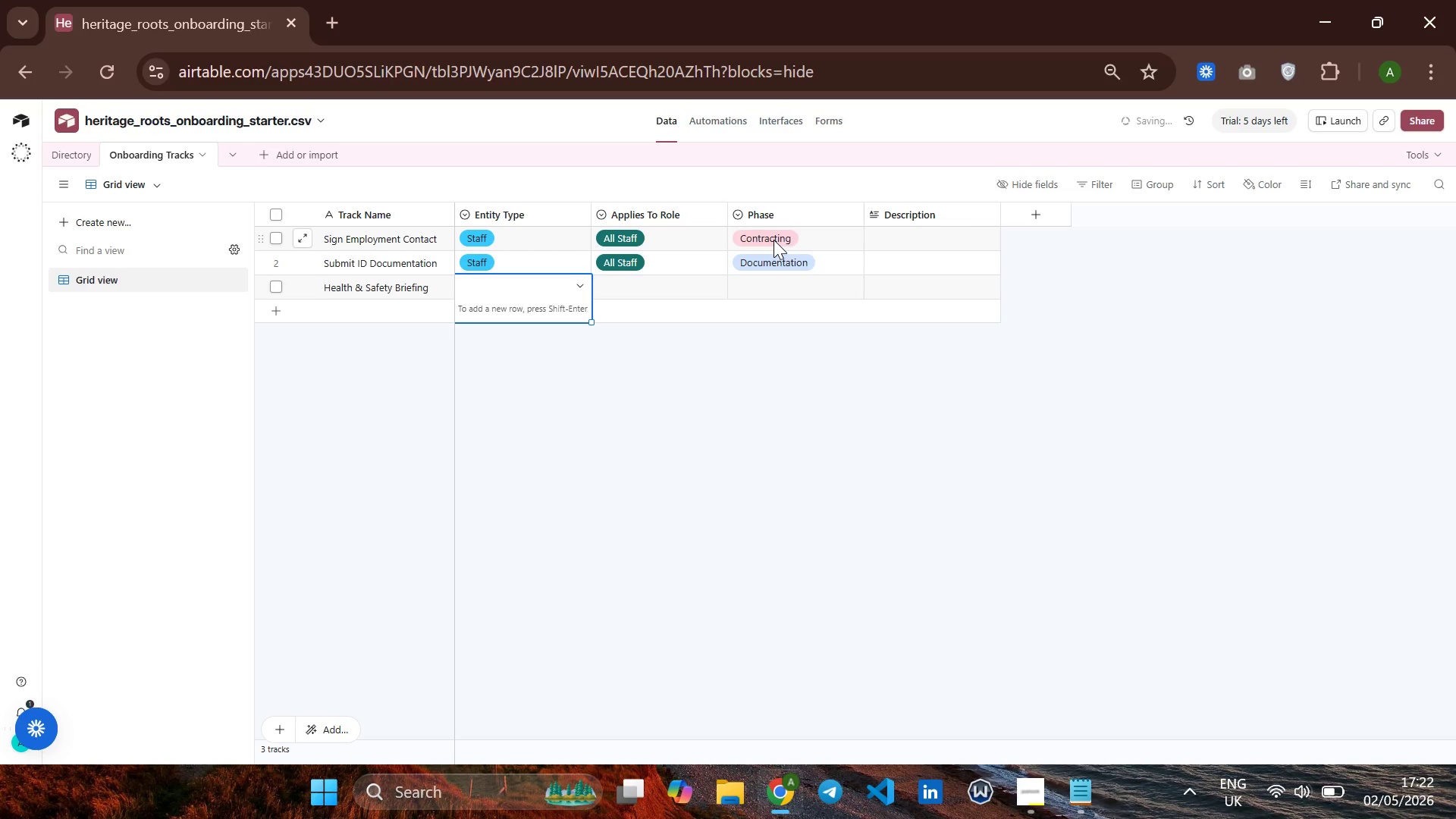 
key(ArrowDown)
 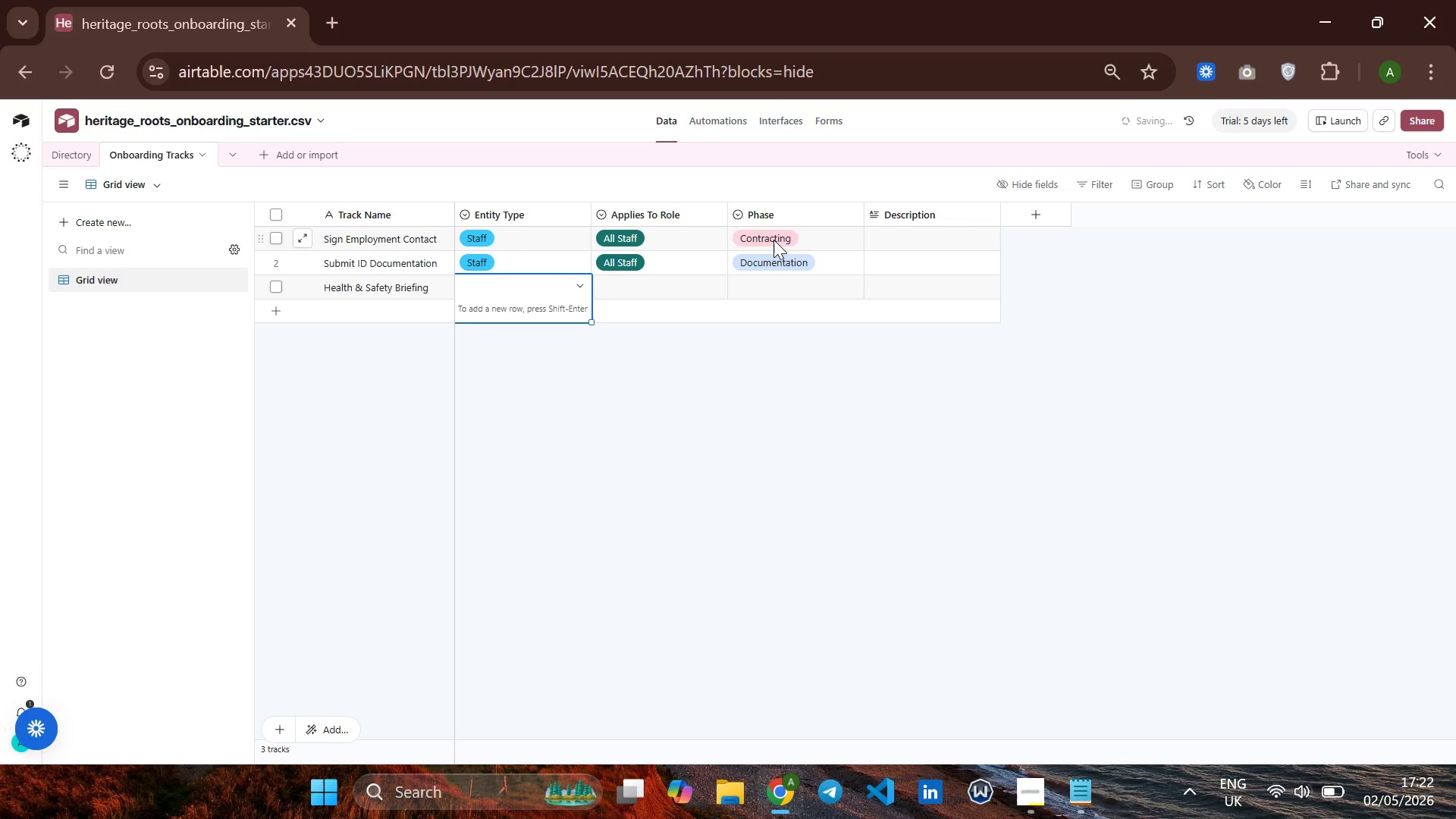 
key(ArrowDown)
 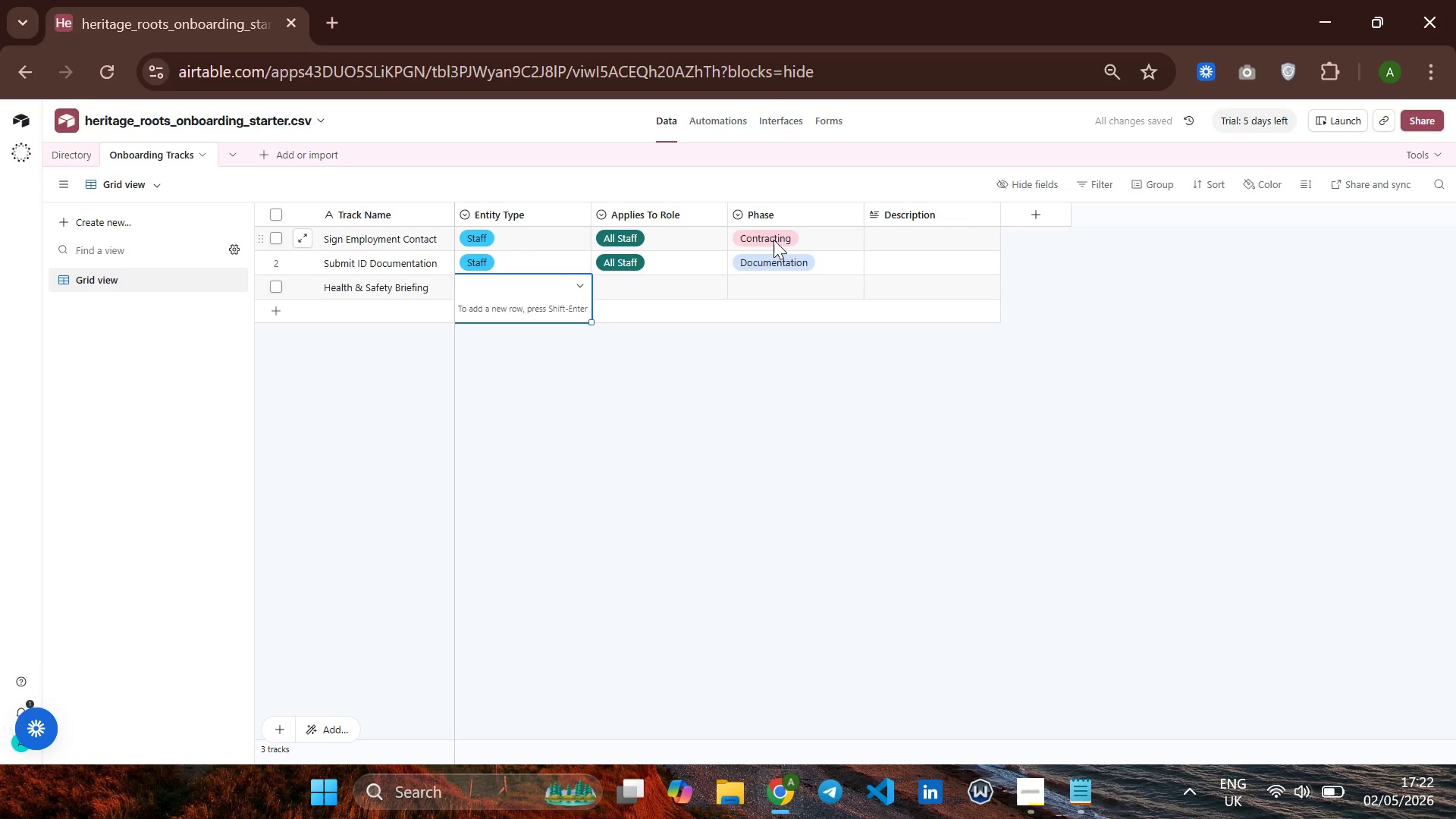 
key(ArrowDown)
 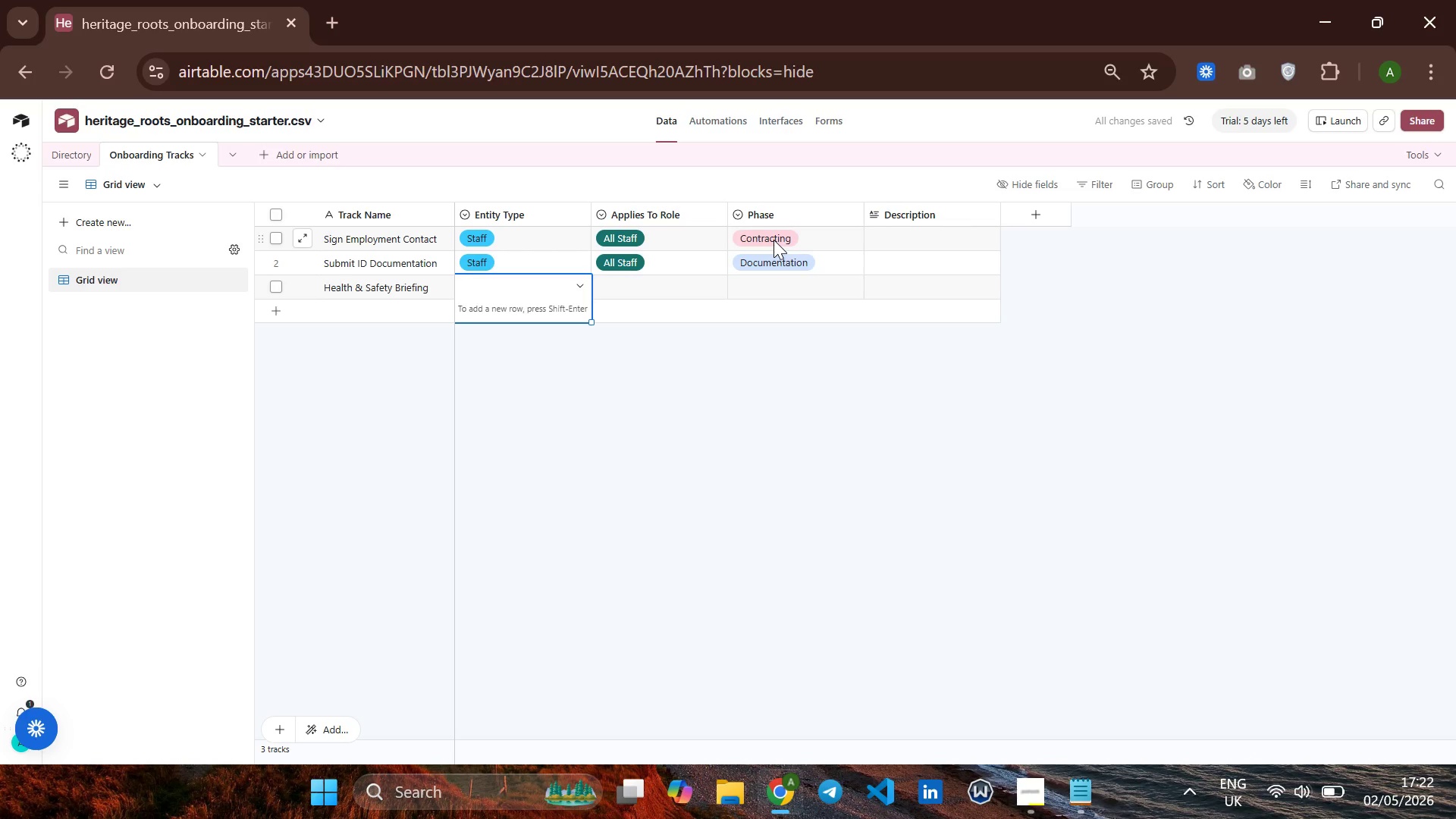 
key(ArrowDown)
 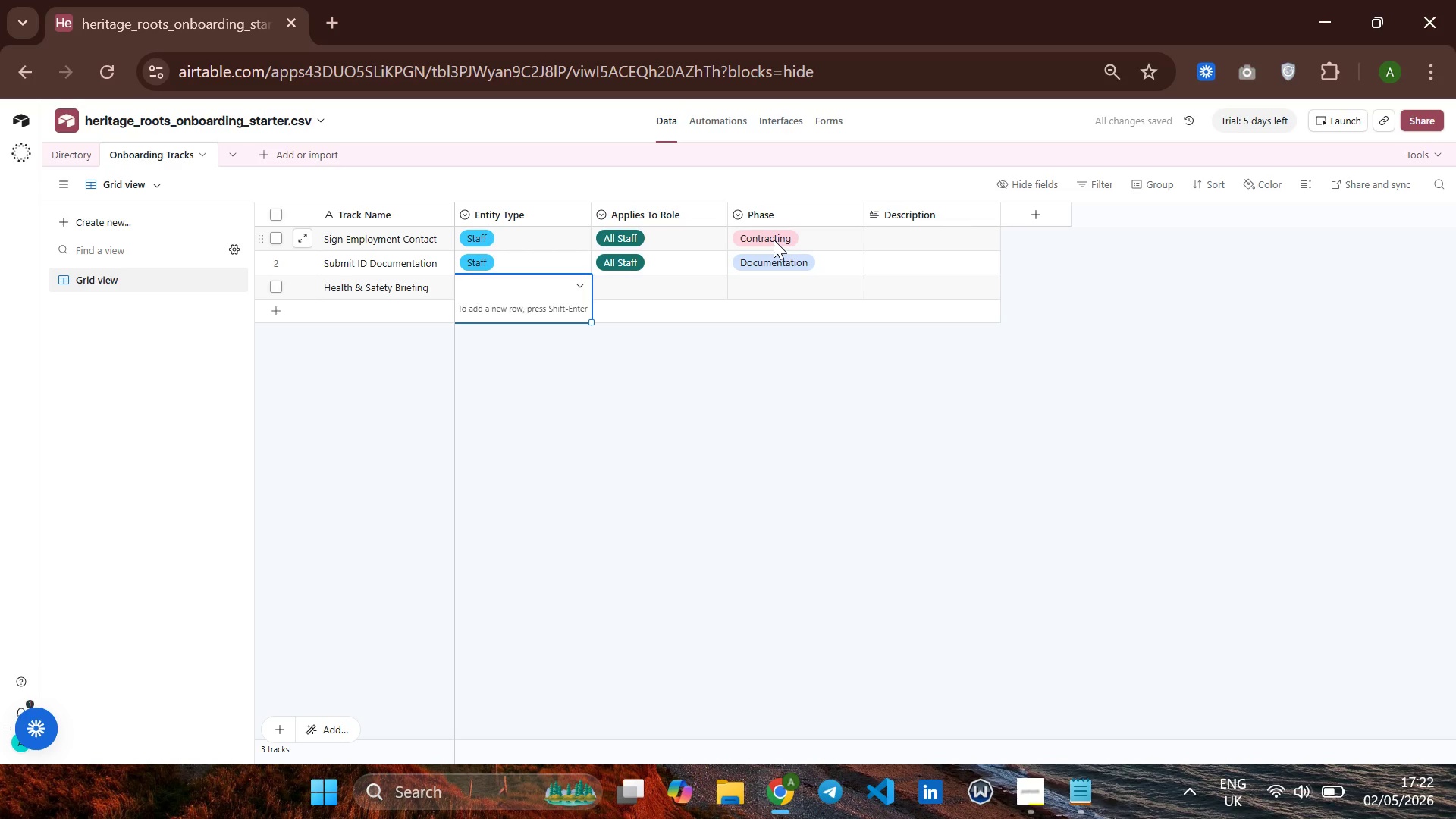 
key(ArrowDown)
 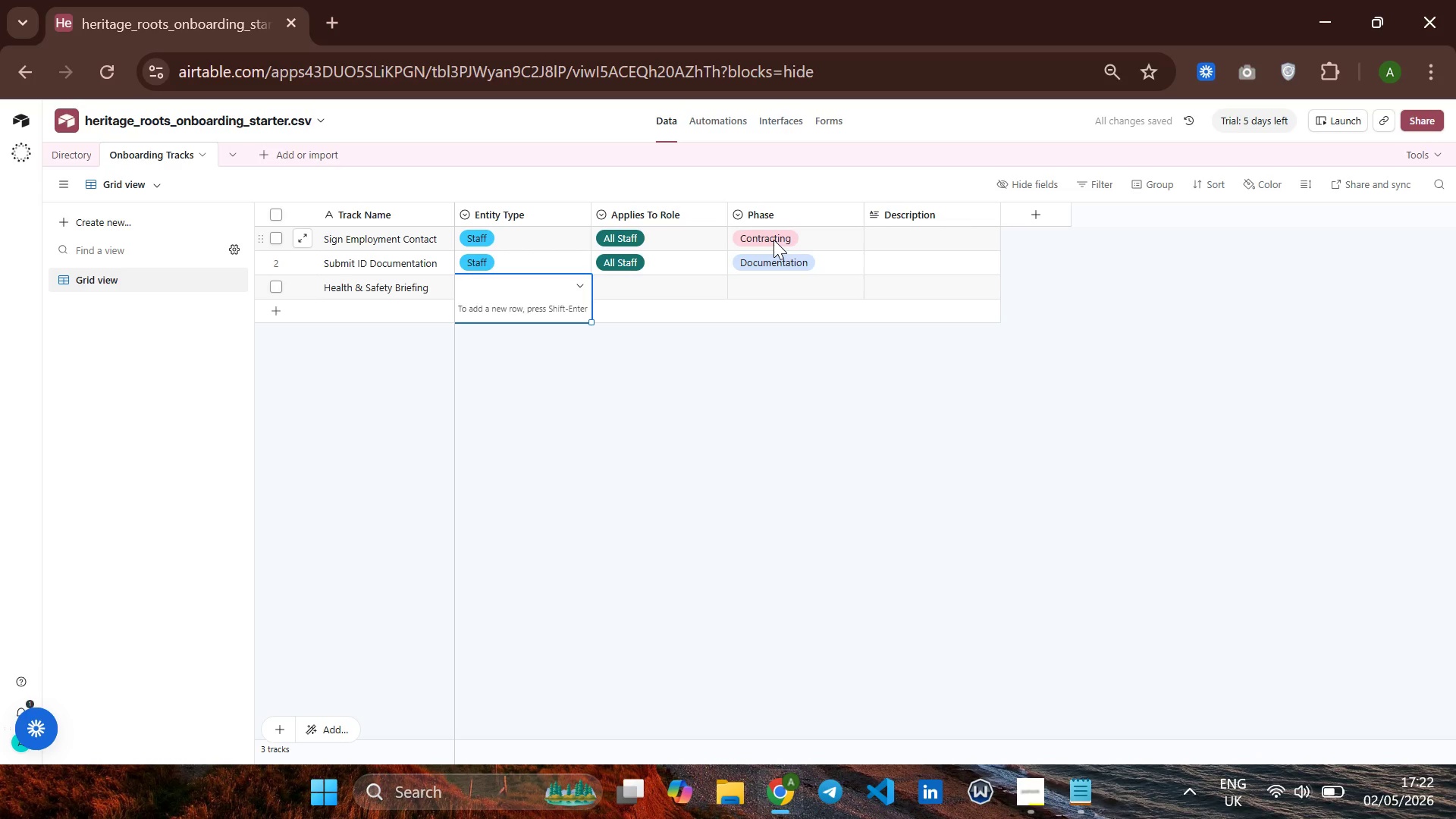 
key(ArrowDown)
 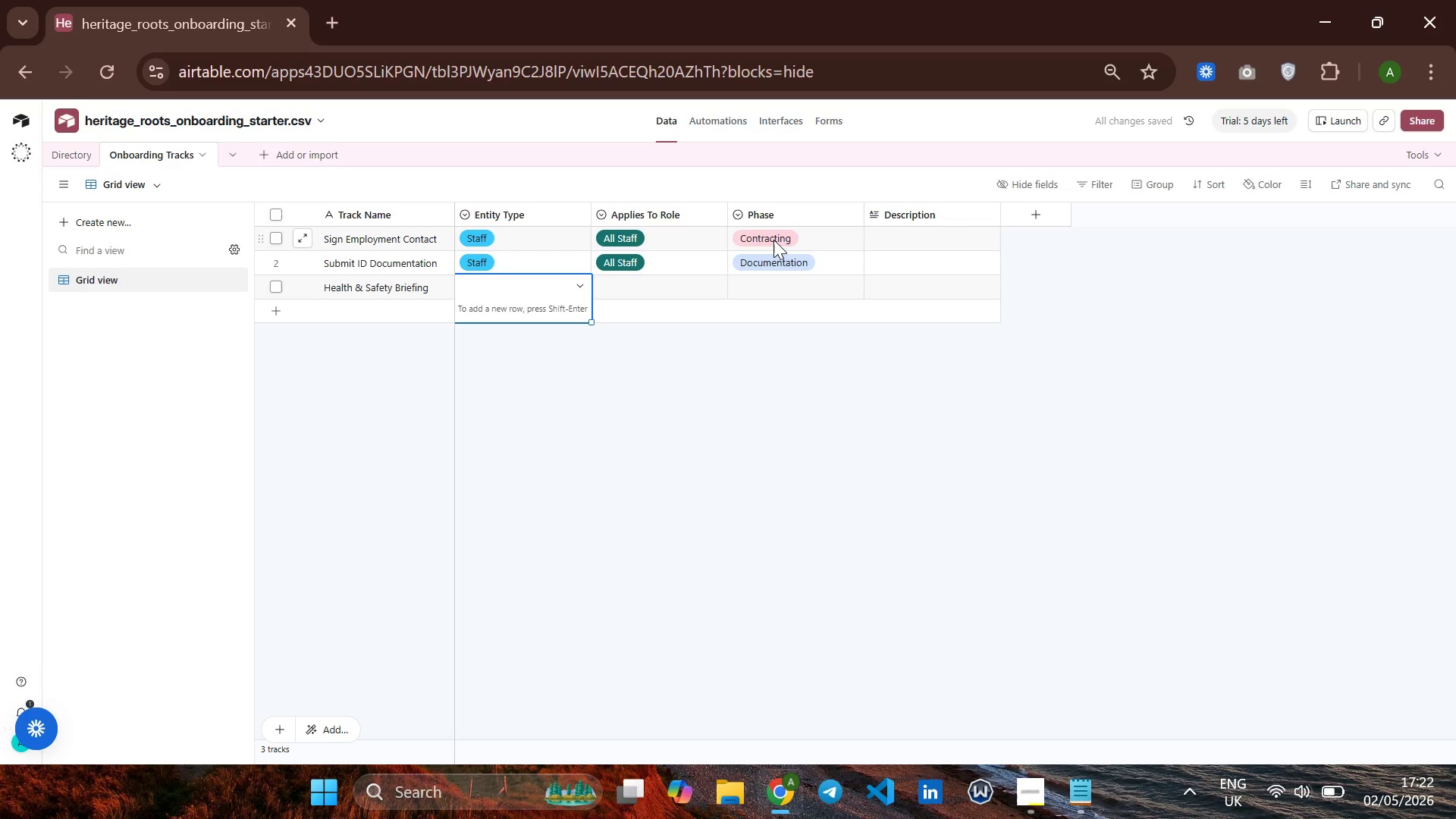 
key(ArrowDown)
 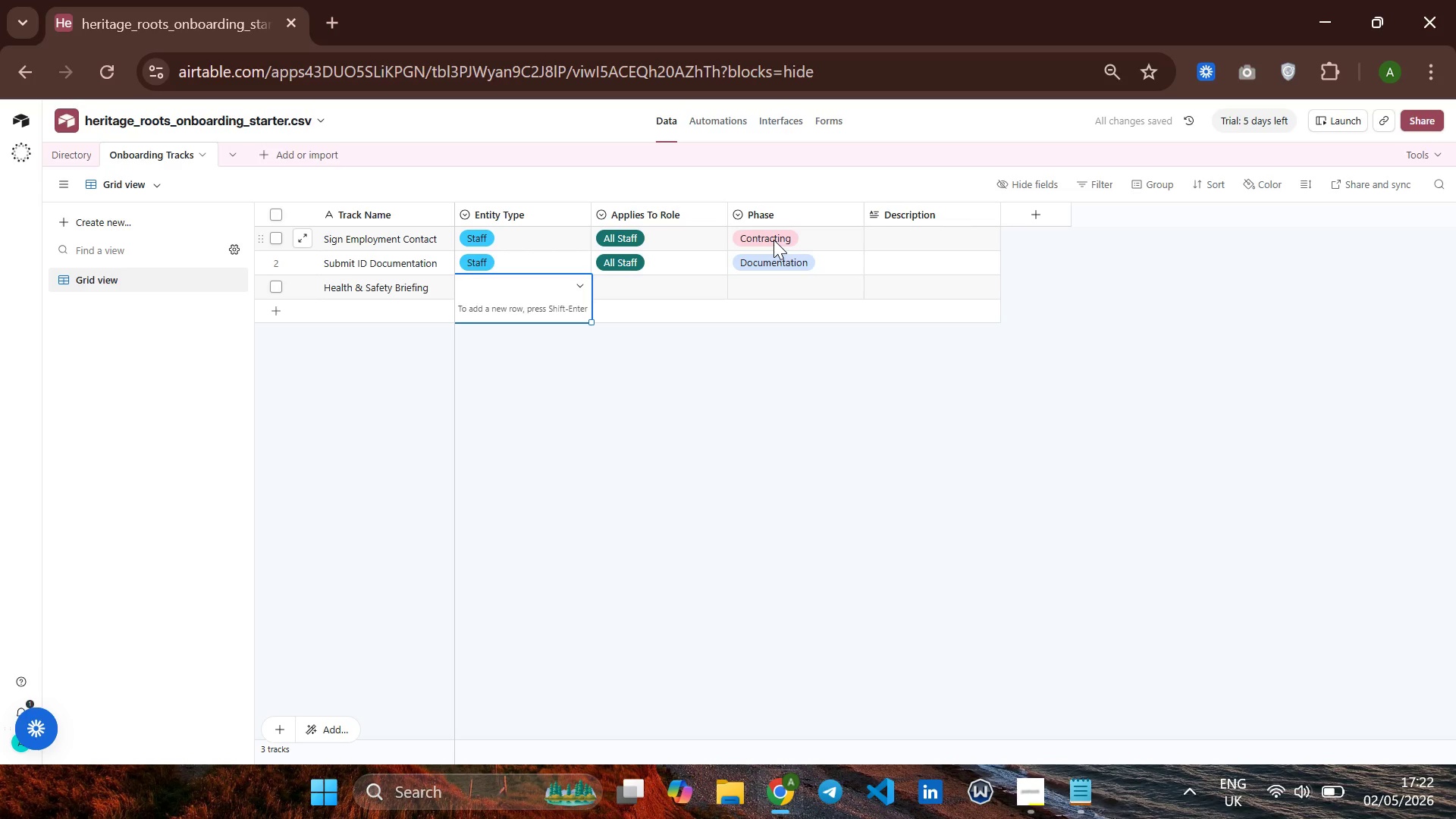 
key(ArrowDown)
 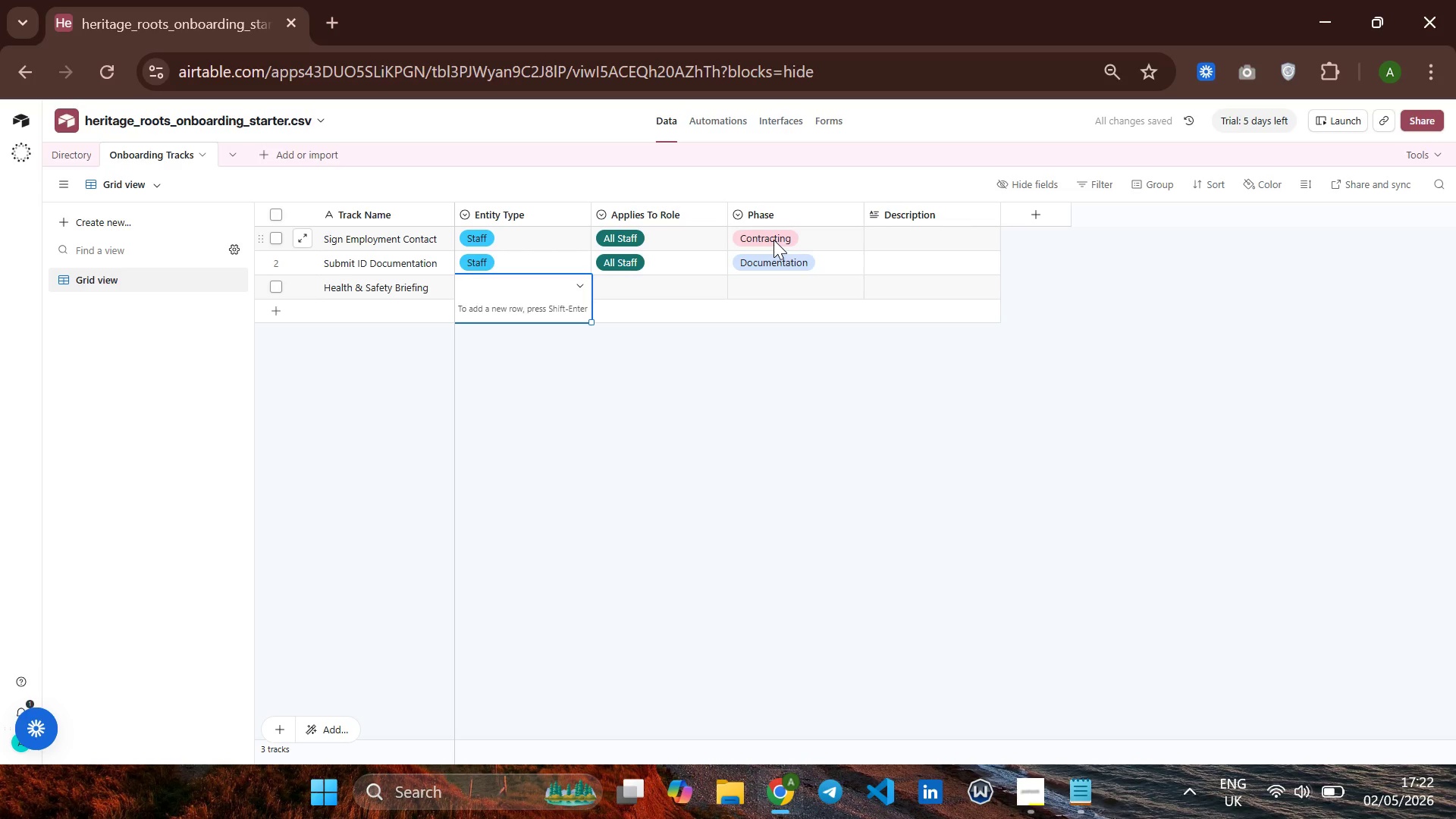 
key(ArrowDown)
 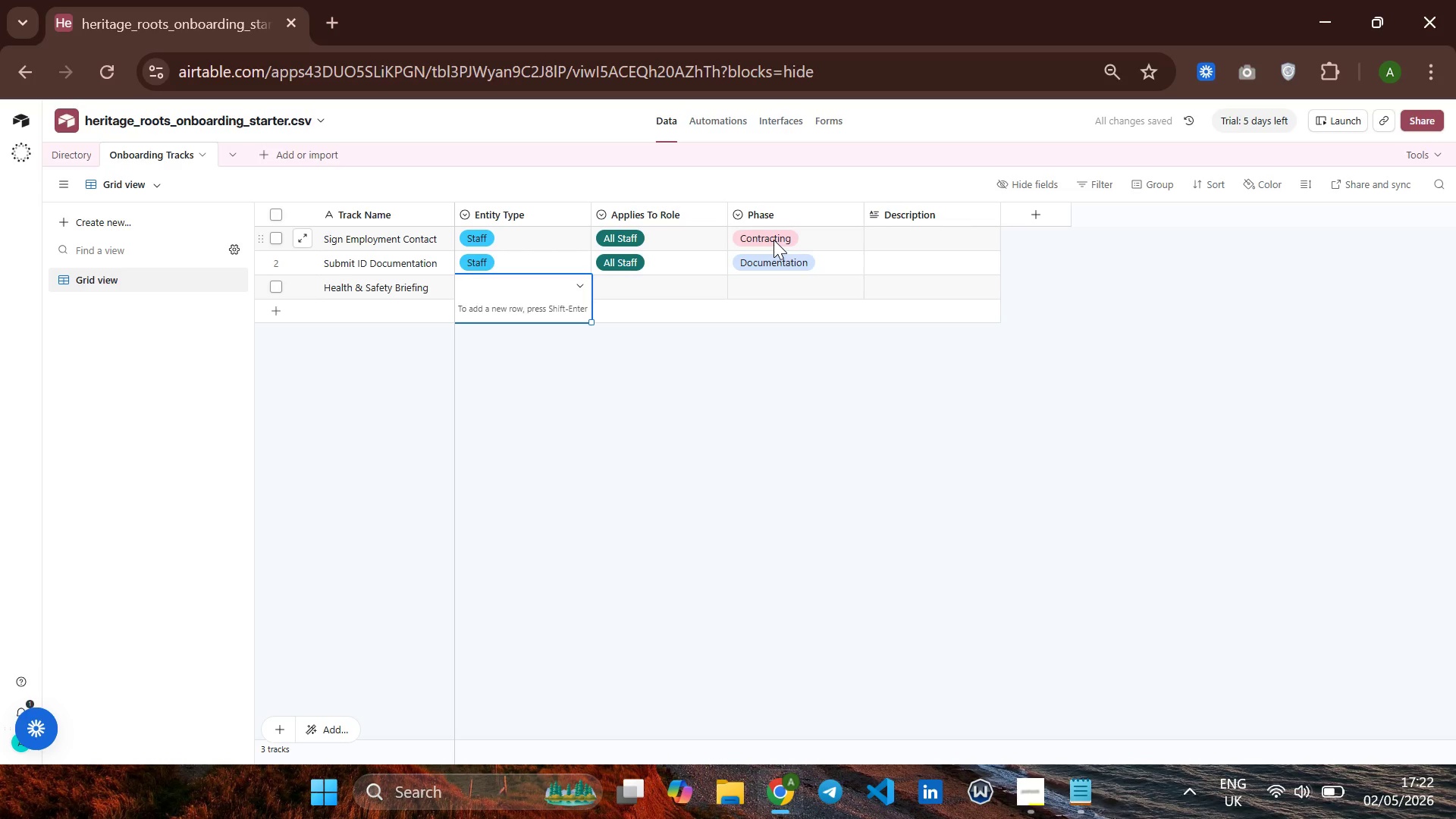 
key(ArrowDown)
 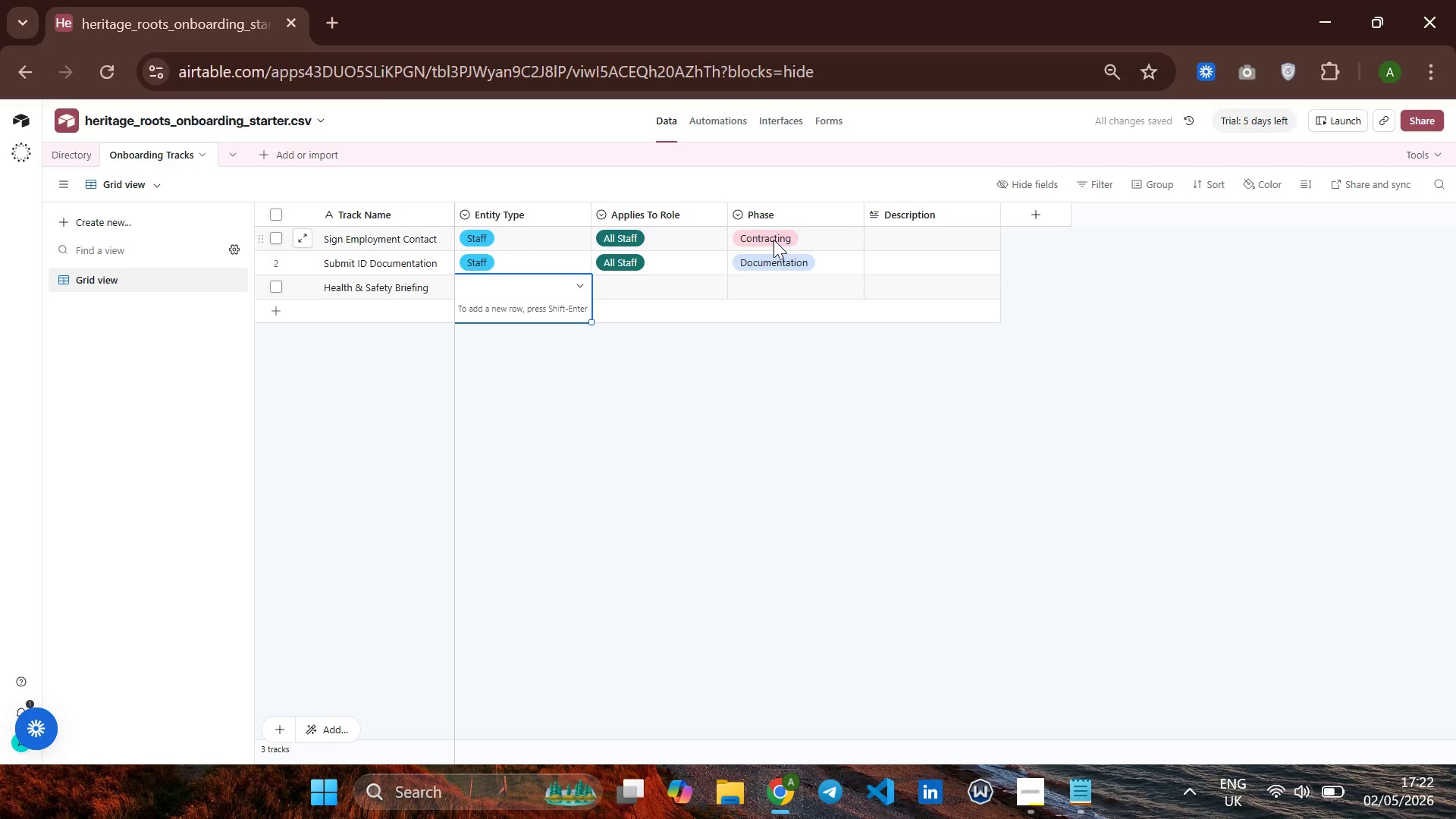 
key(ArrowDown)
 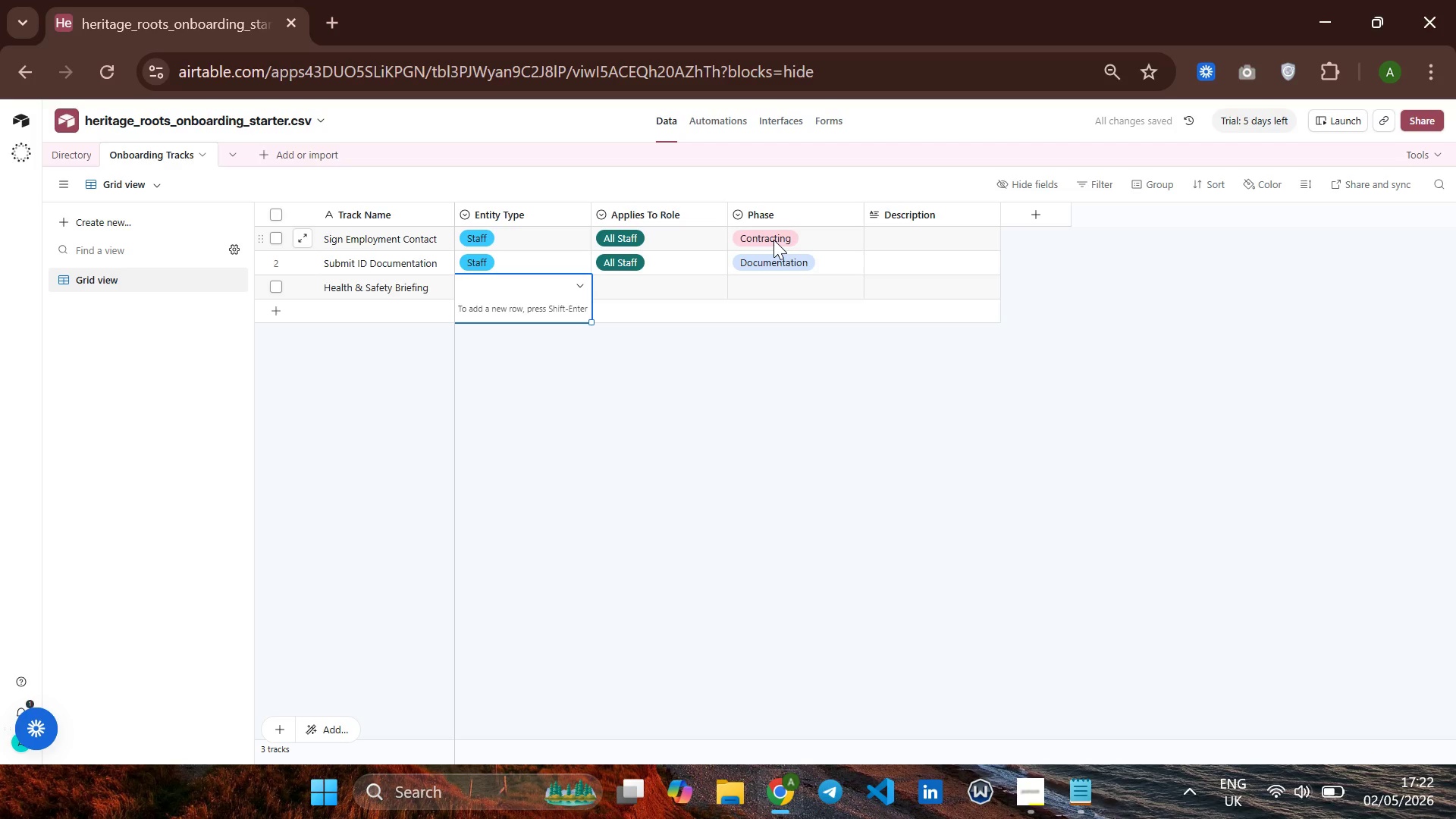 
key(ArrowDown)
 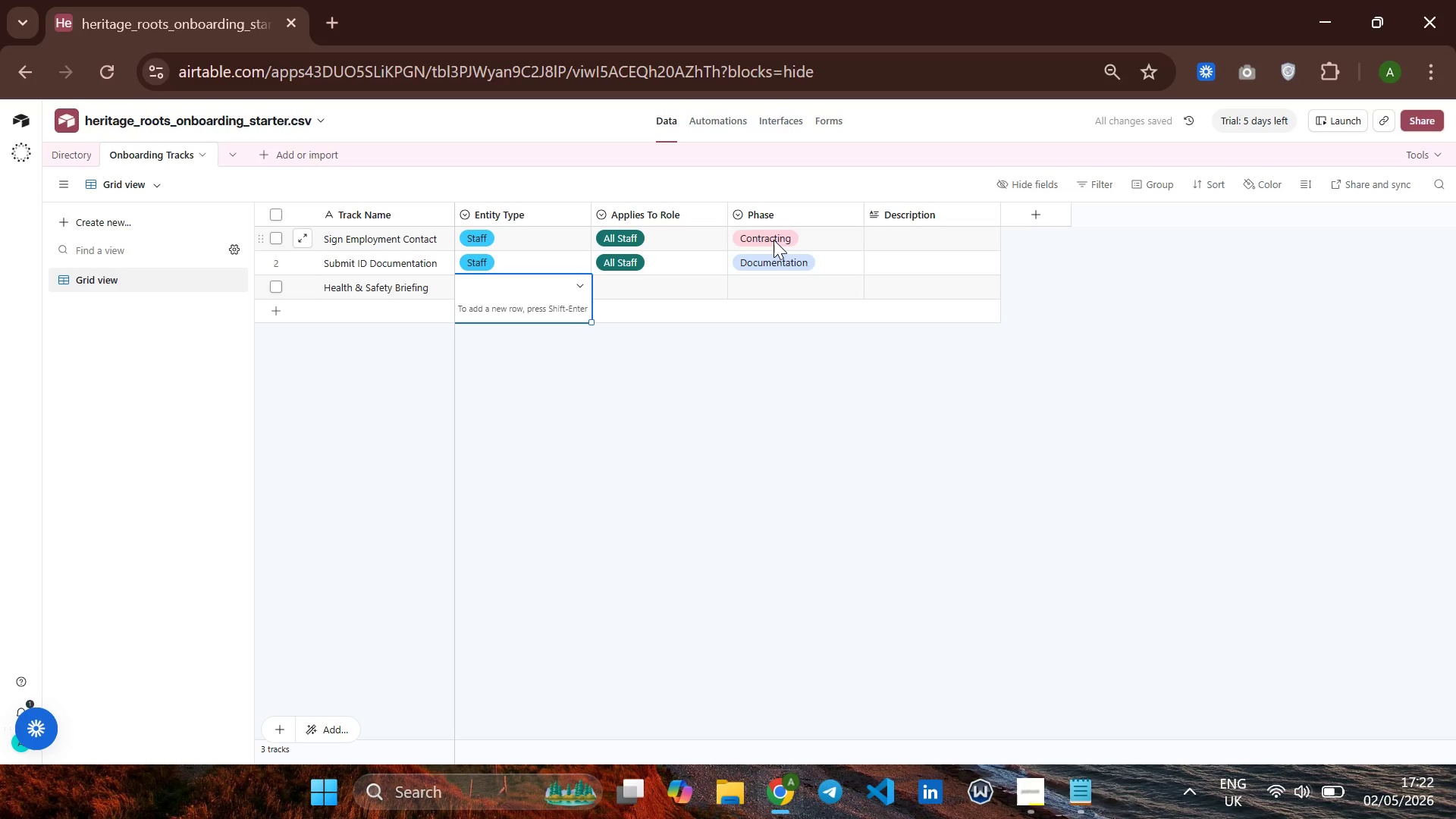 
key(ArrowDown)
 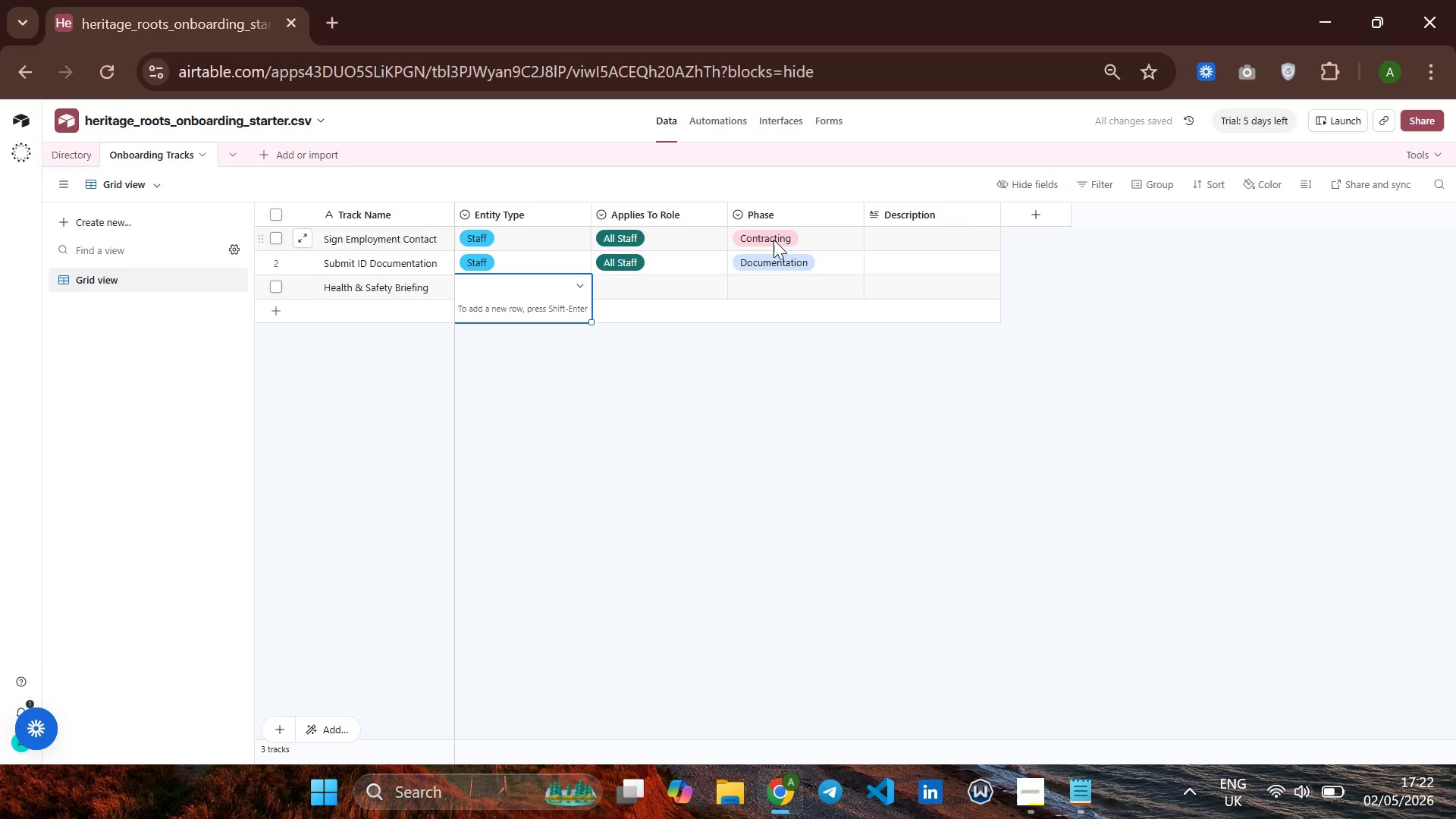 
key(ArrowDown)
 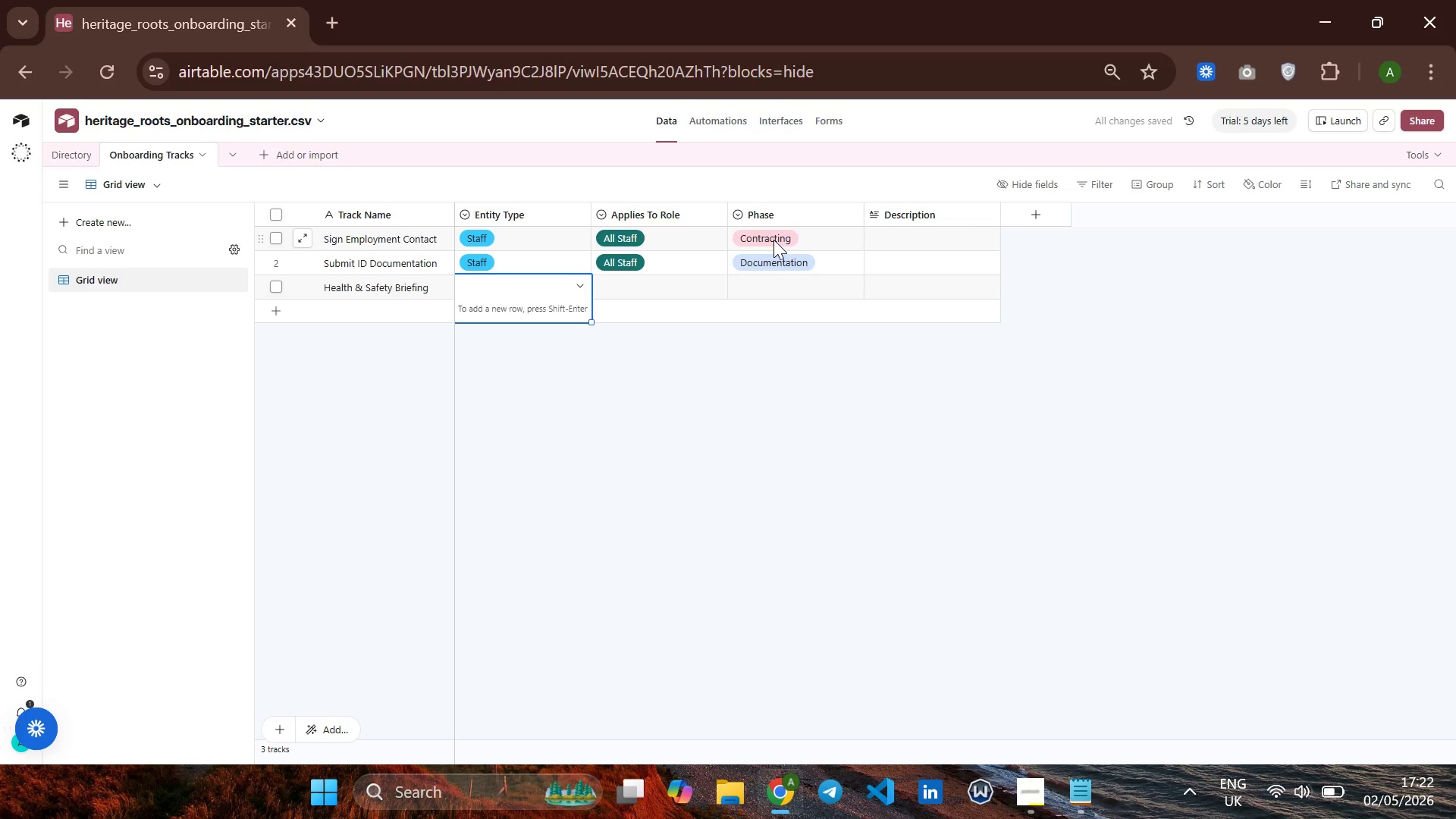 
key(ArrowDown)
 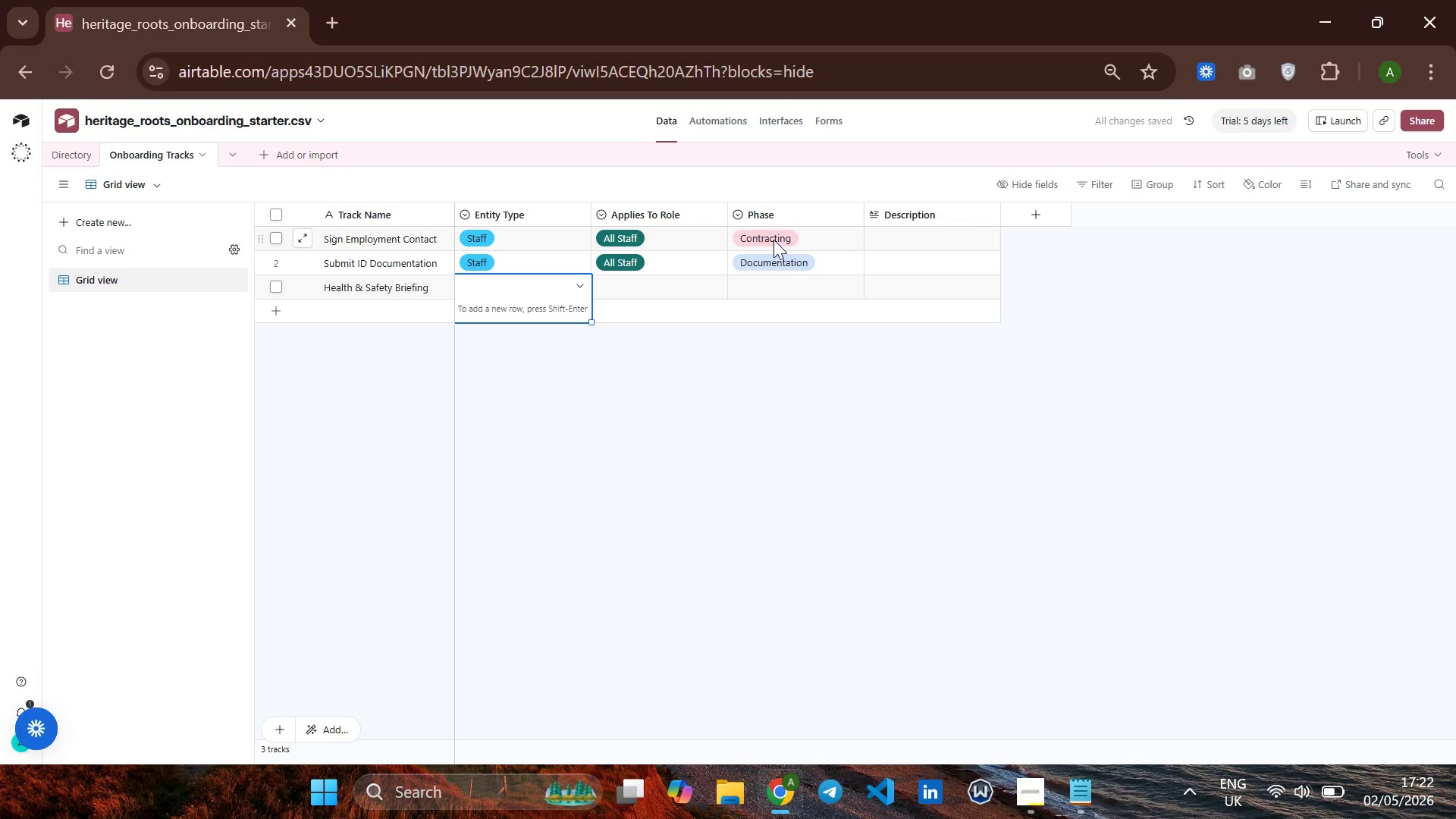 
key(ArrowDown)
 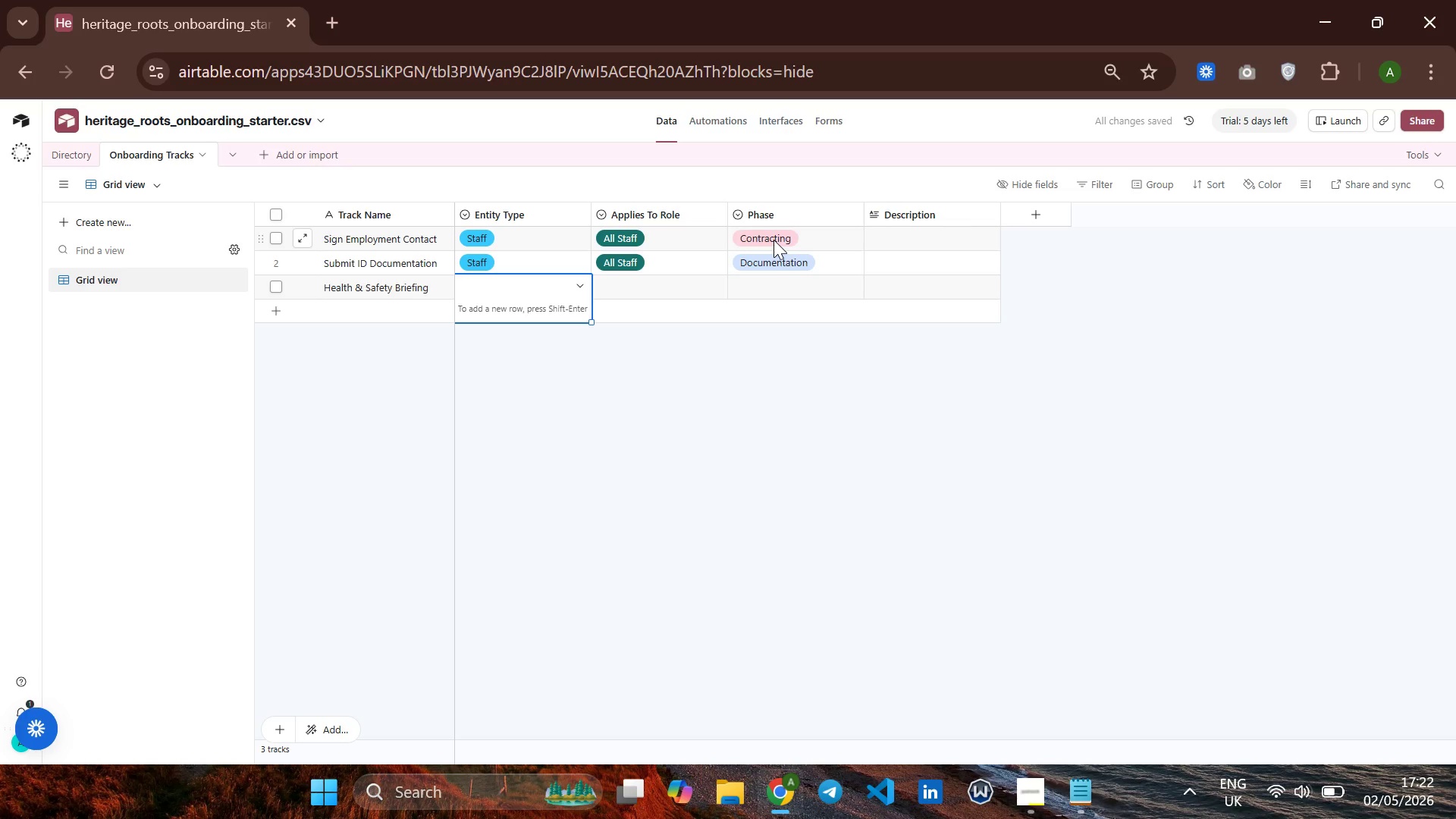 
key(ArrowDown)
 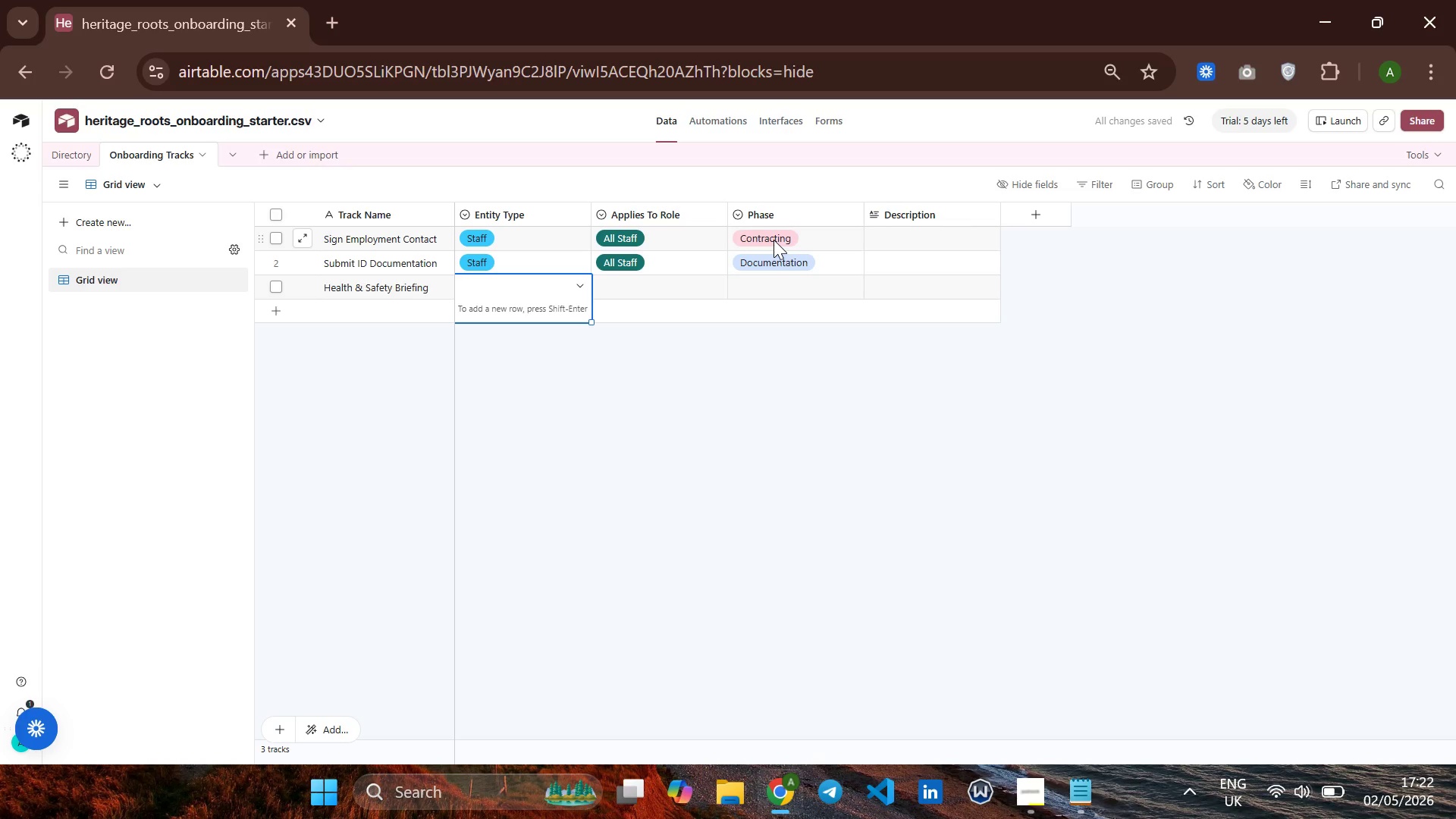 
key(ArrowDown)
 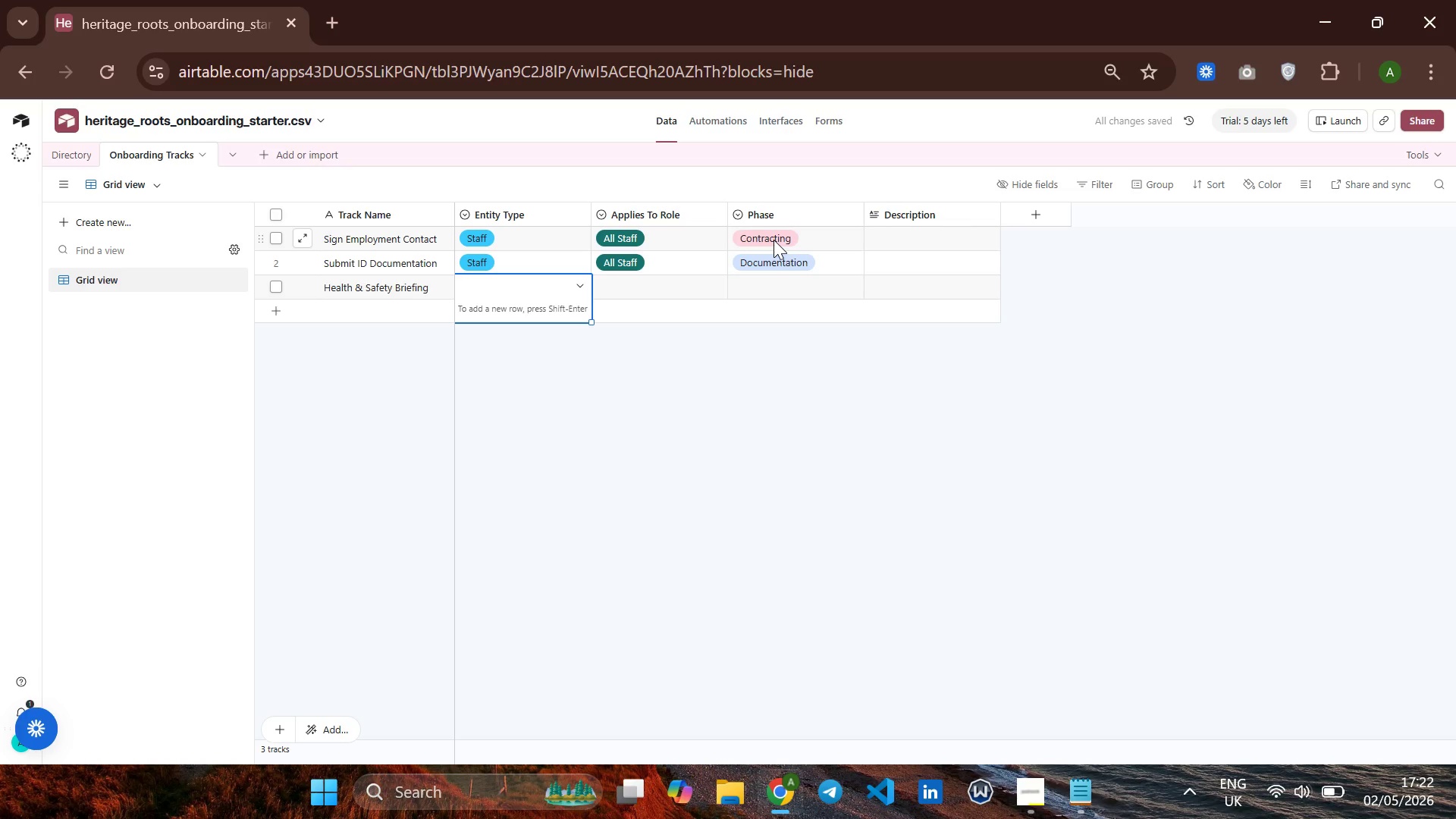 
key(ArrowDown)
 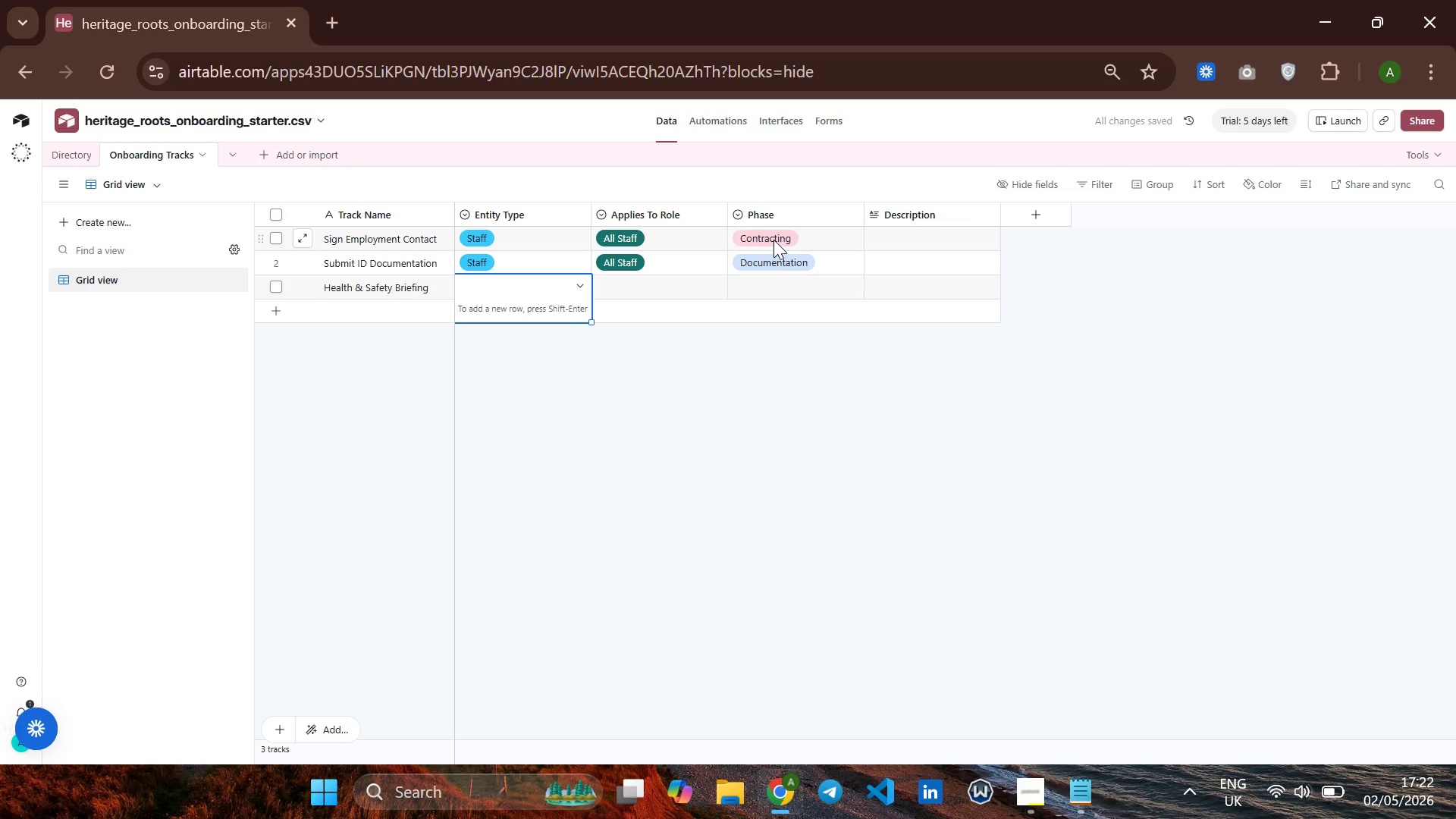 
key(ArrowDown)
 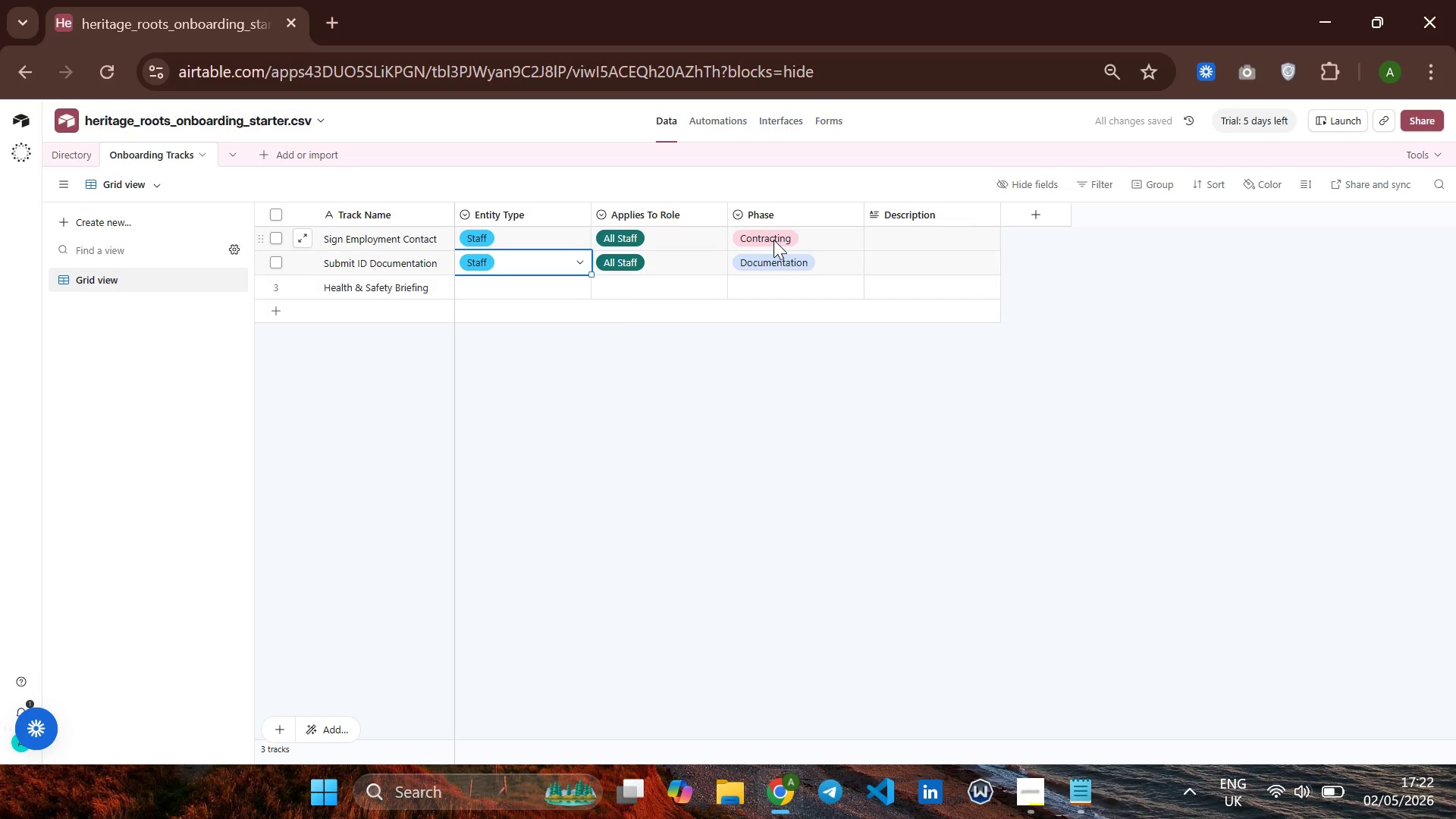 
key(ArrowUp)
 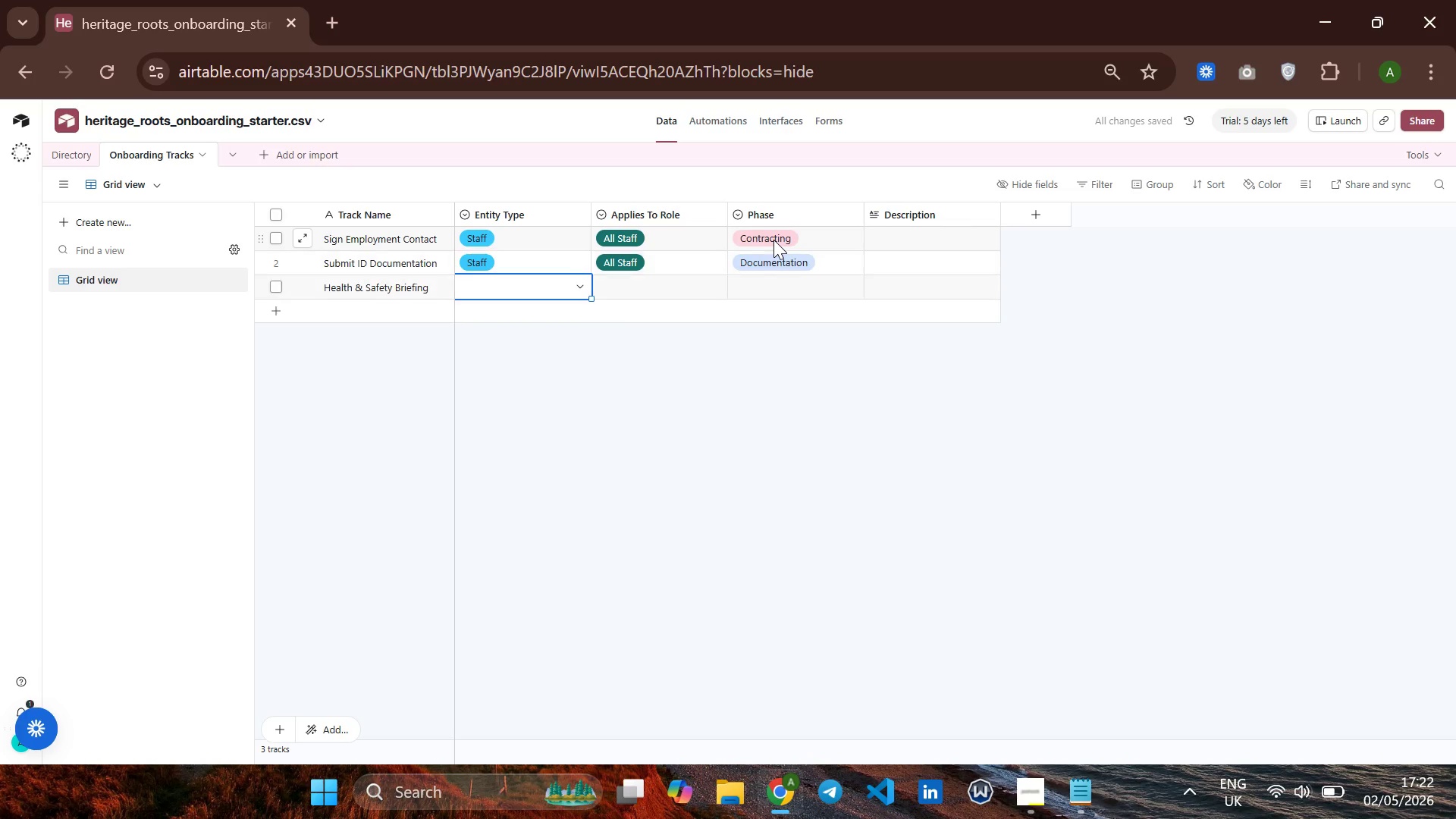 
key(ArrowDown)
 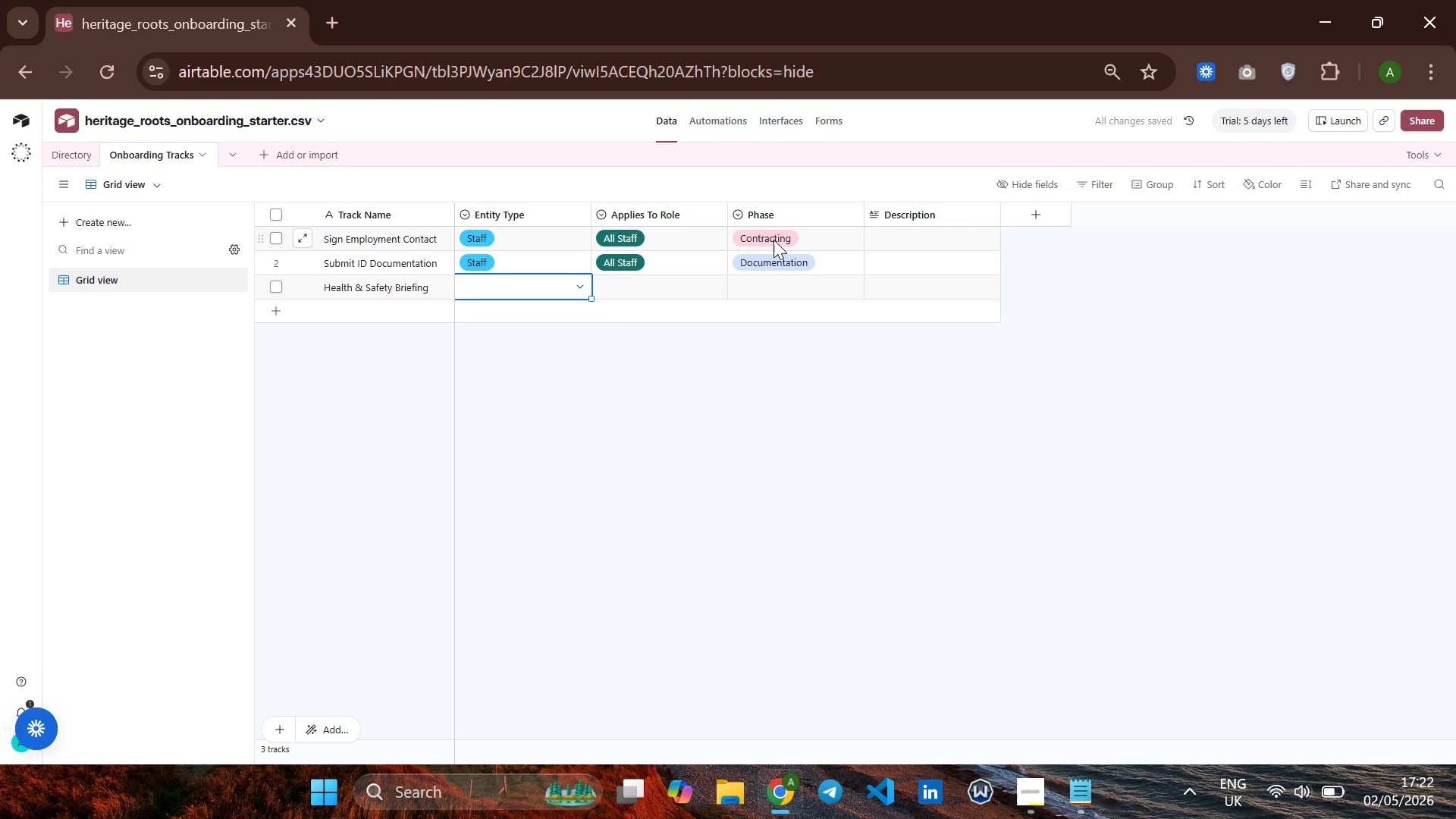 
key(ArrowUp)
 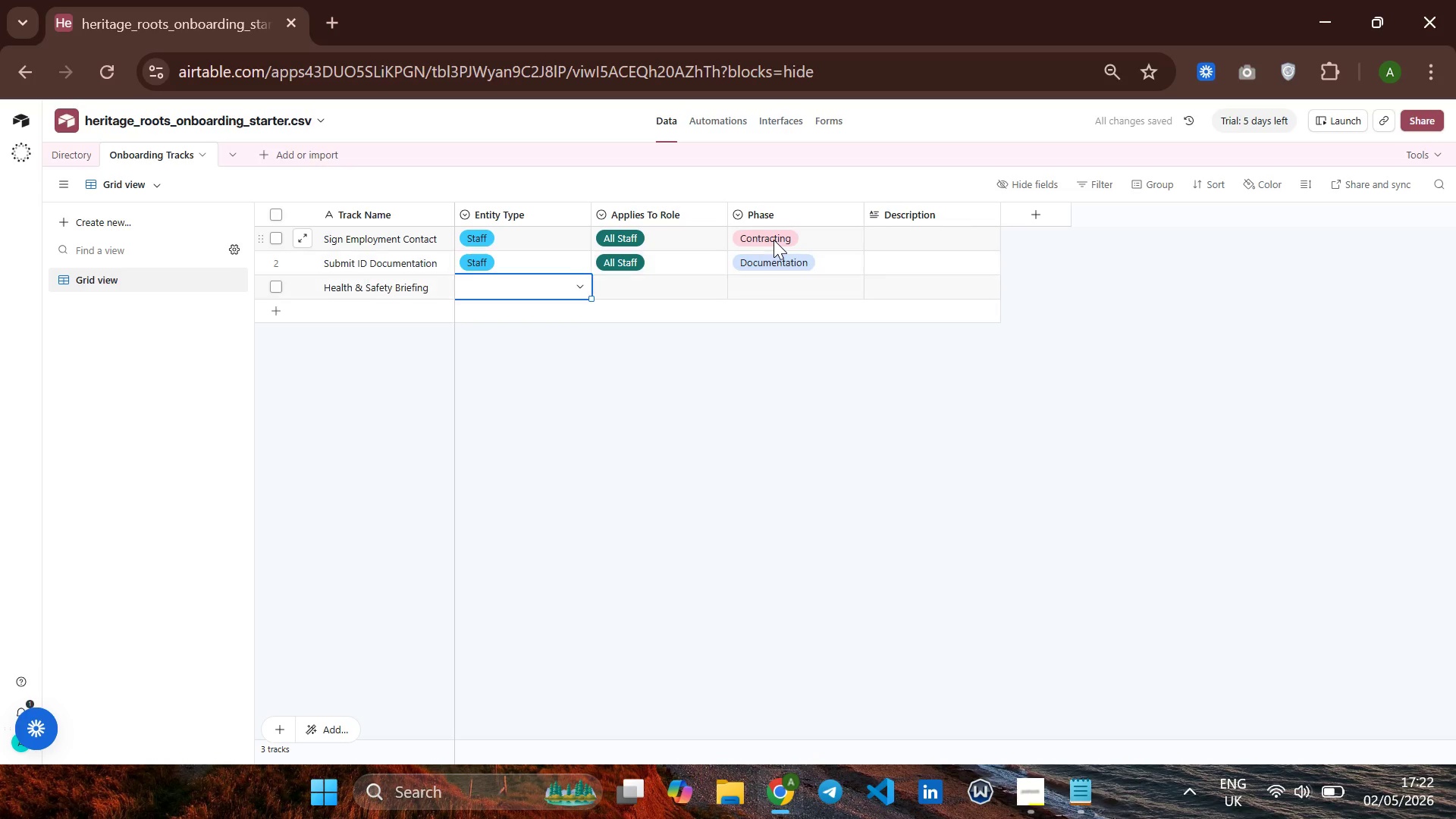 
key(ArrowDown)
 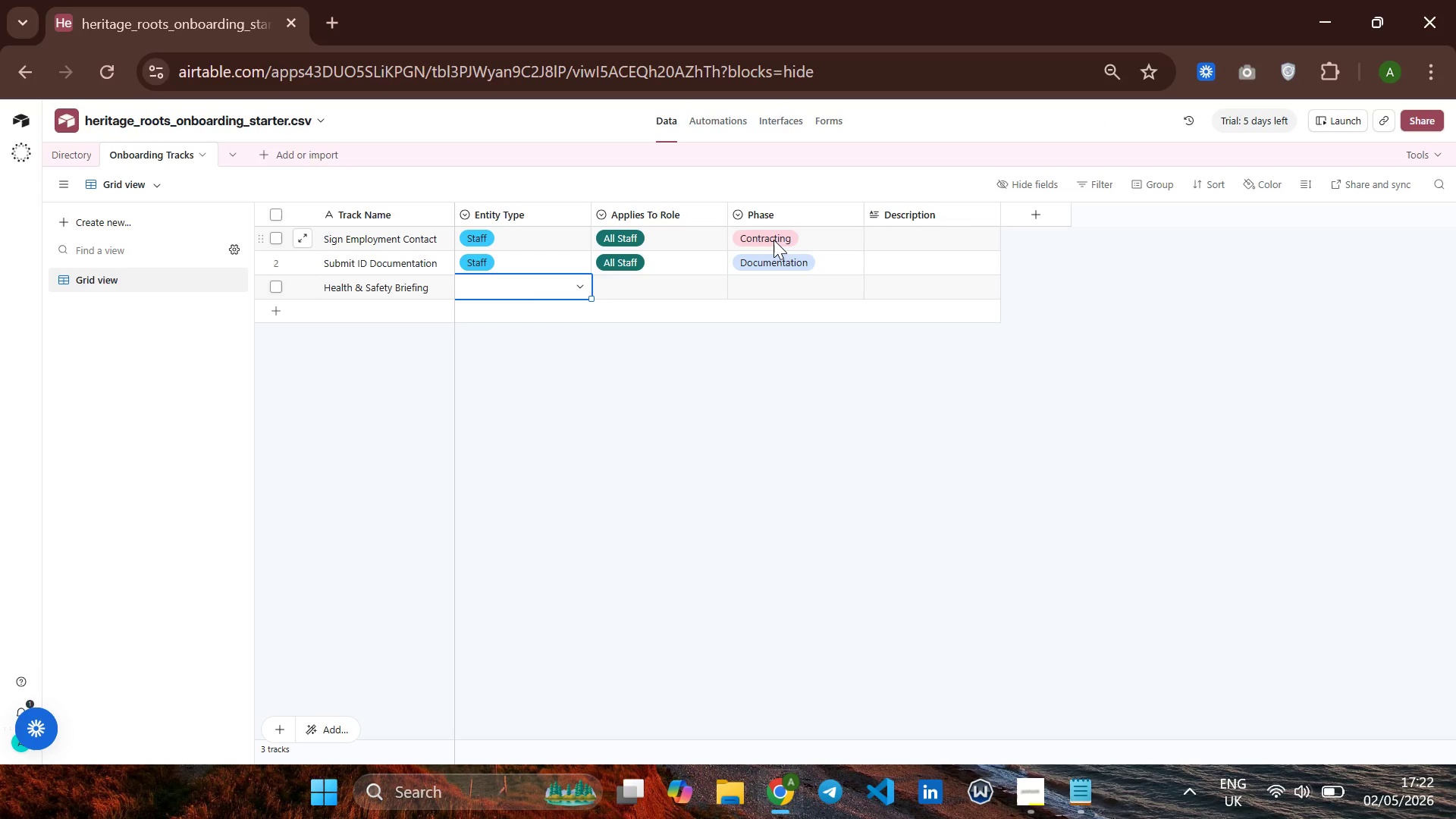 
type(sta)
 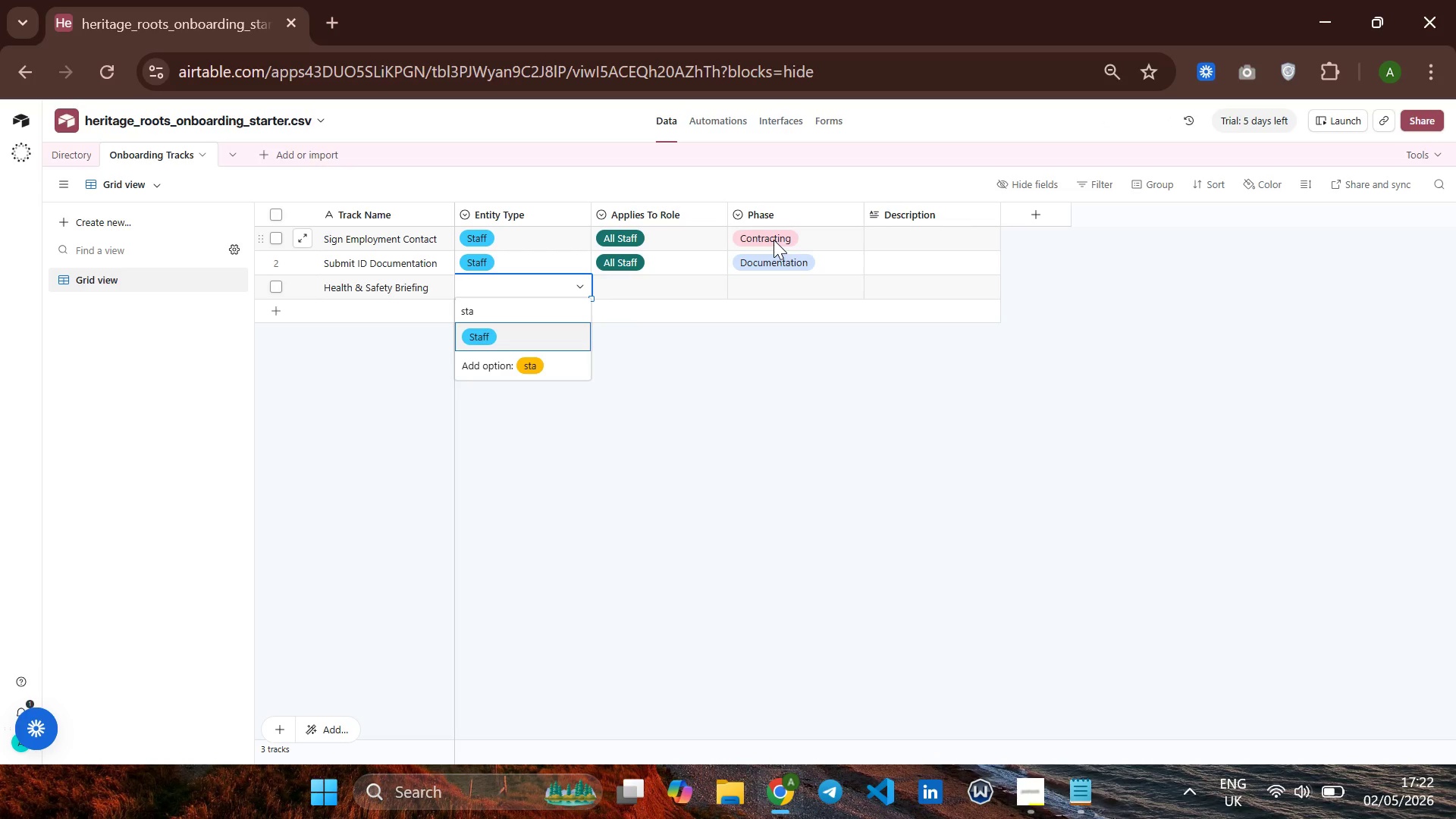 
key(ArrowDown)
 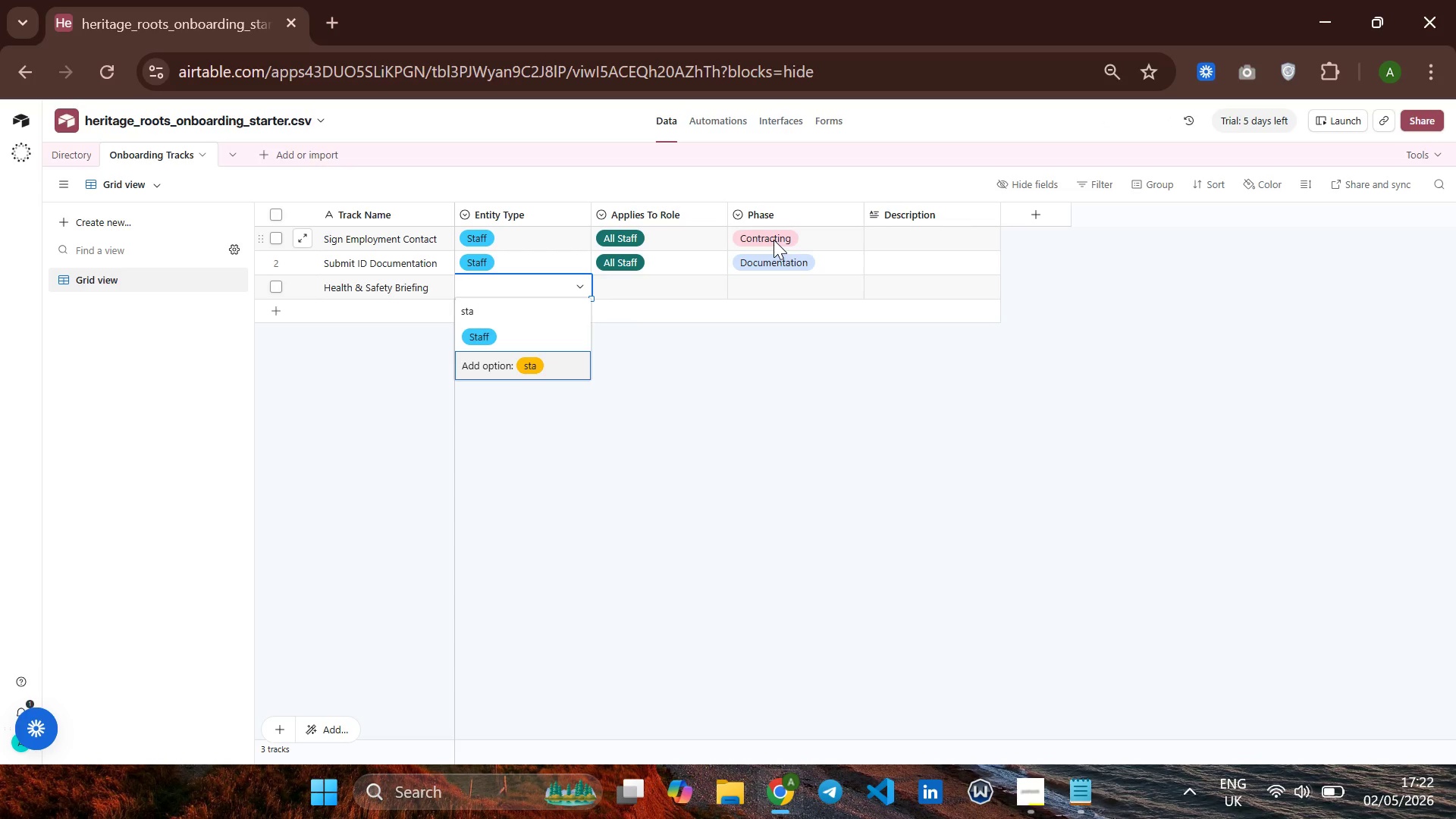 
key(Enter)
 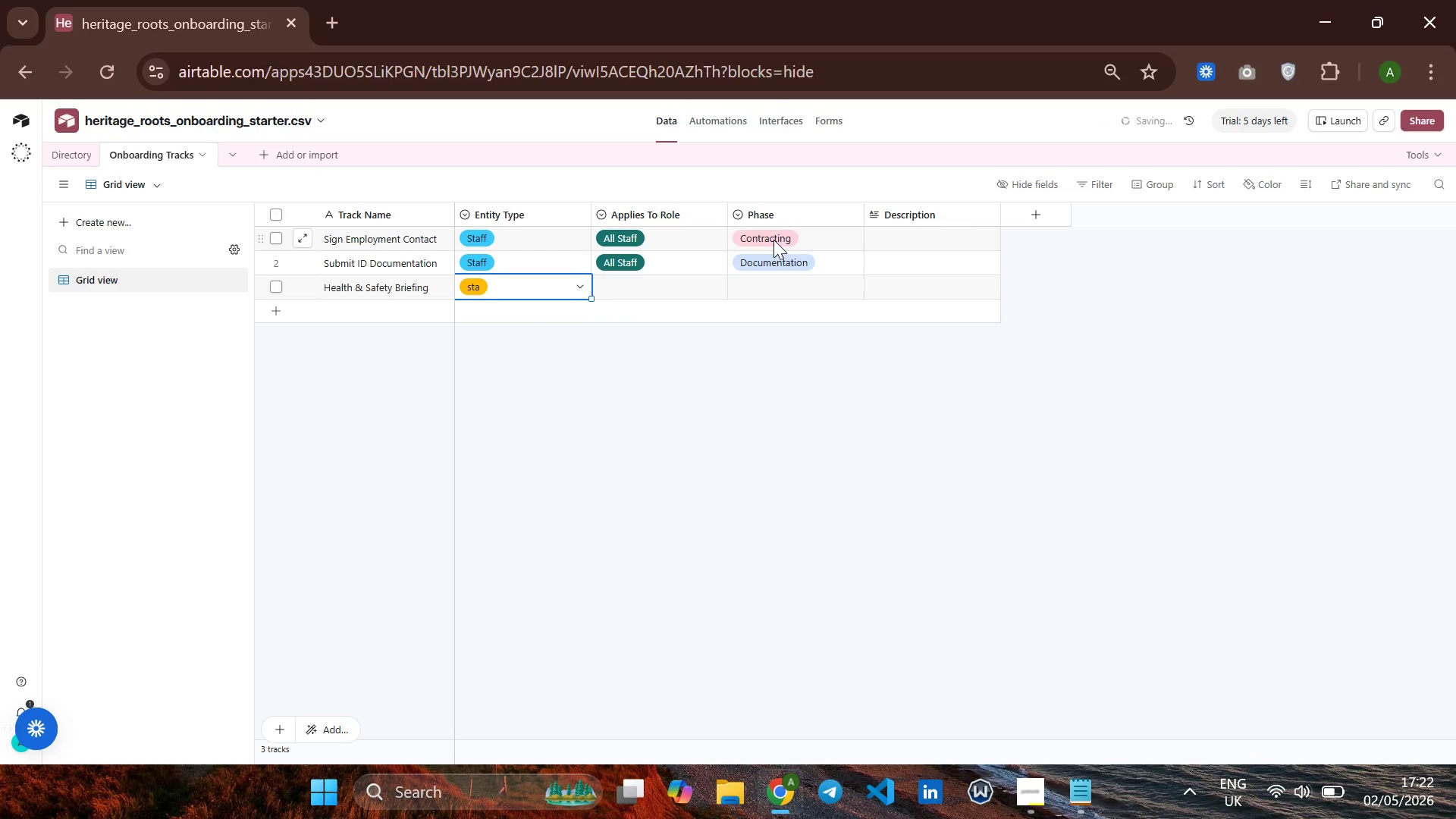 
key(ArrowRight)
 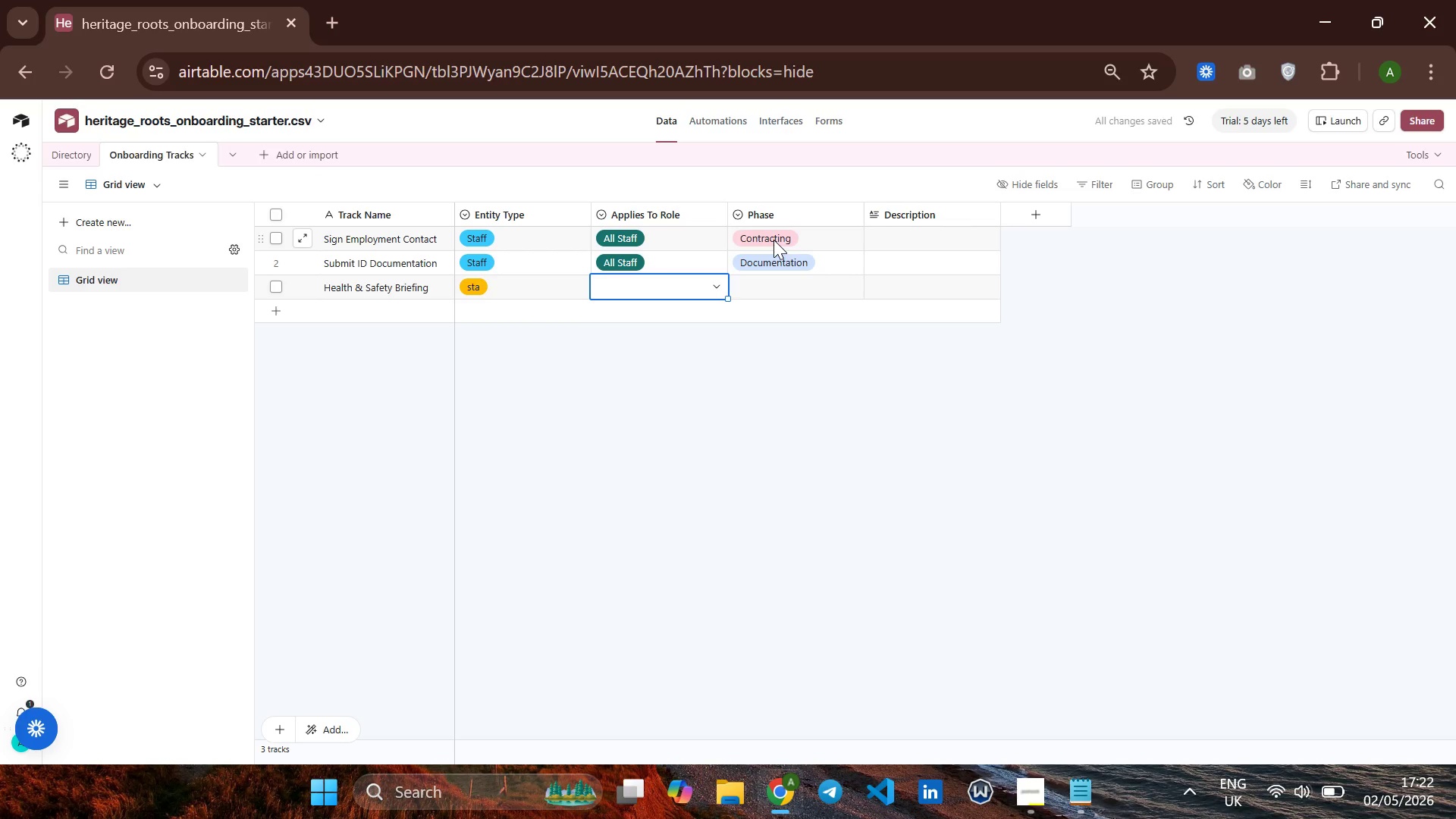 
key(ArrowLeft)
 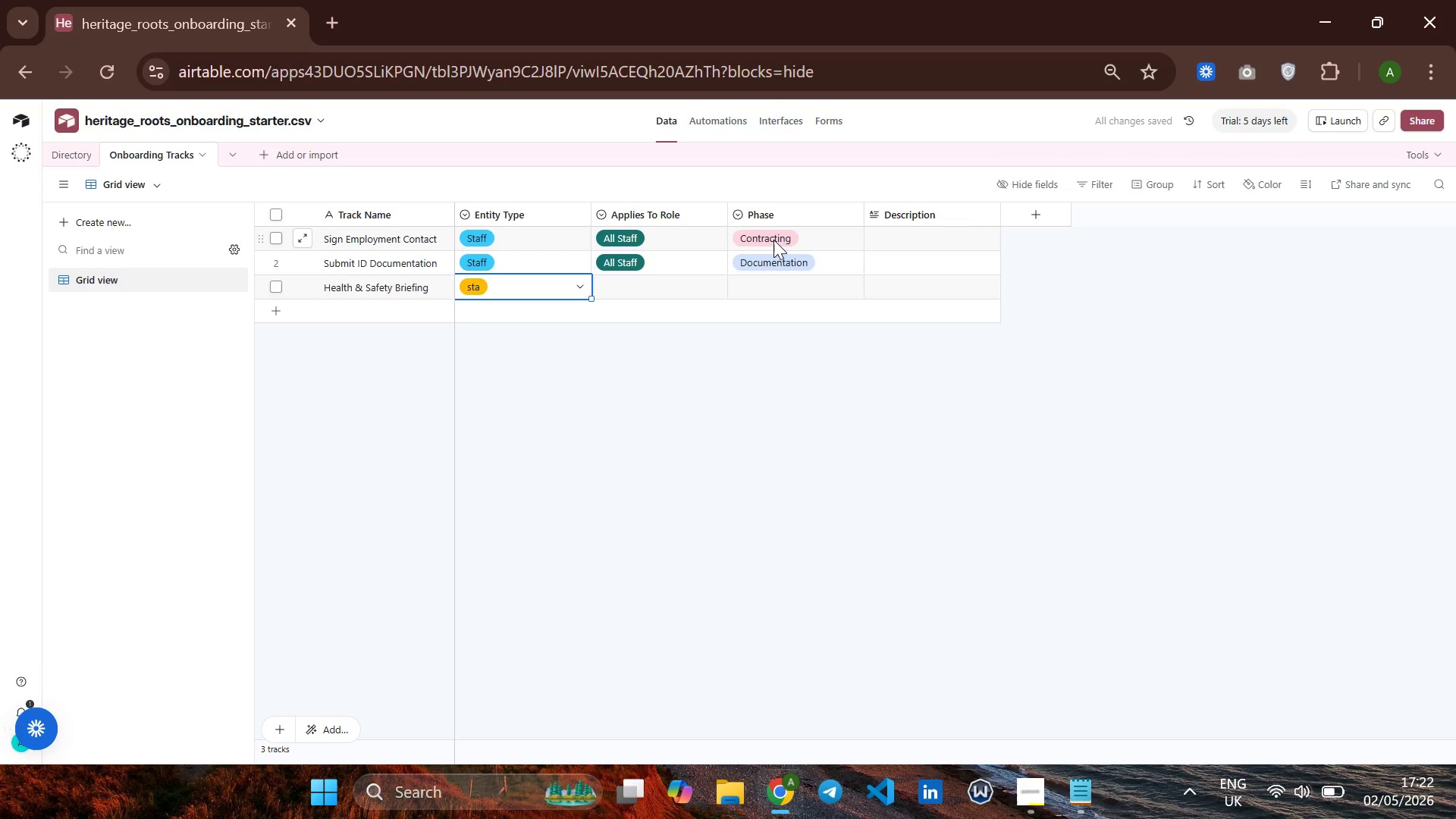 
key(ArrowUp)
 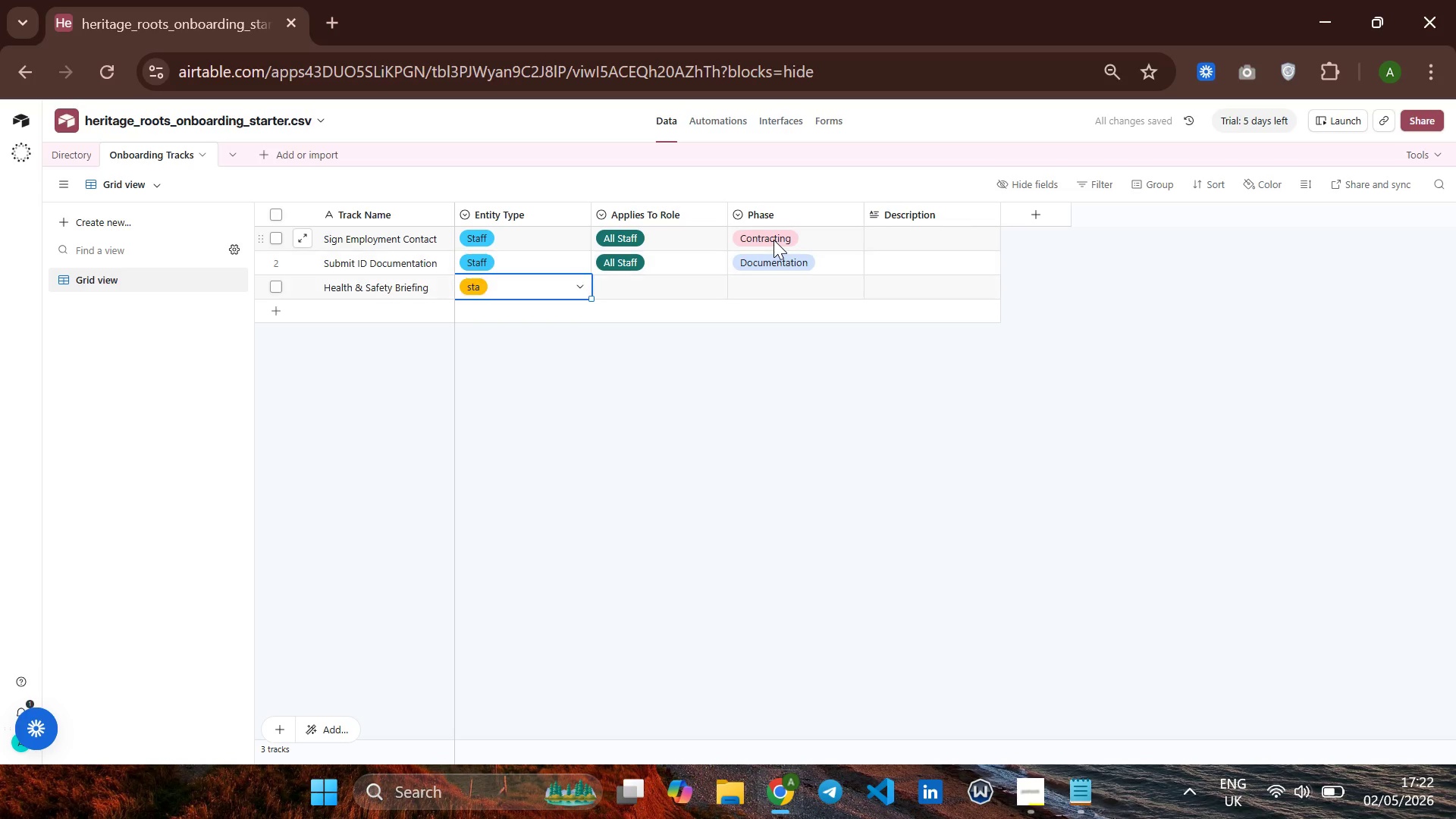 
key(ArrowDown)
 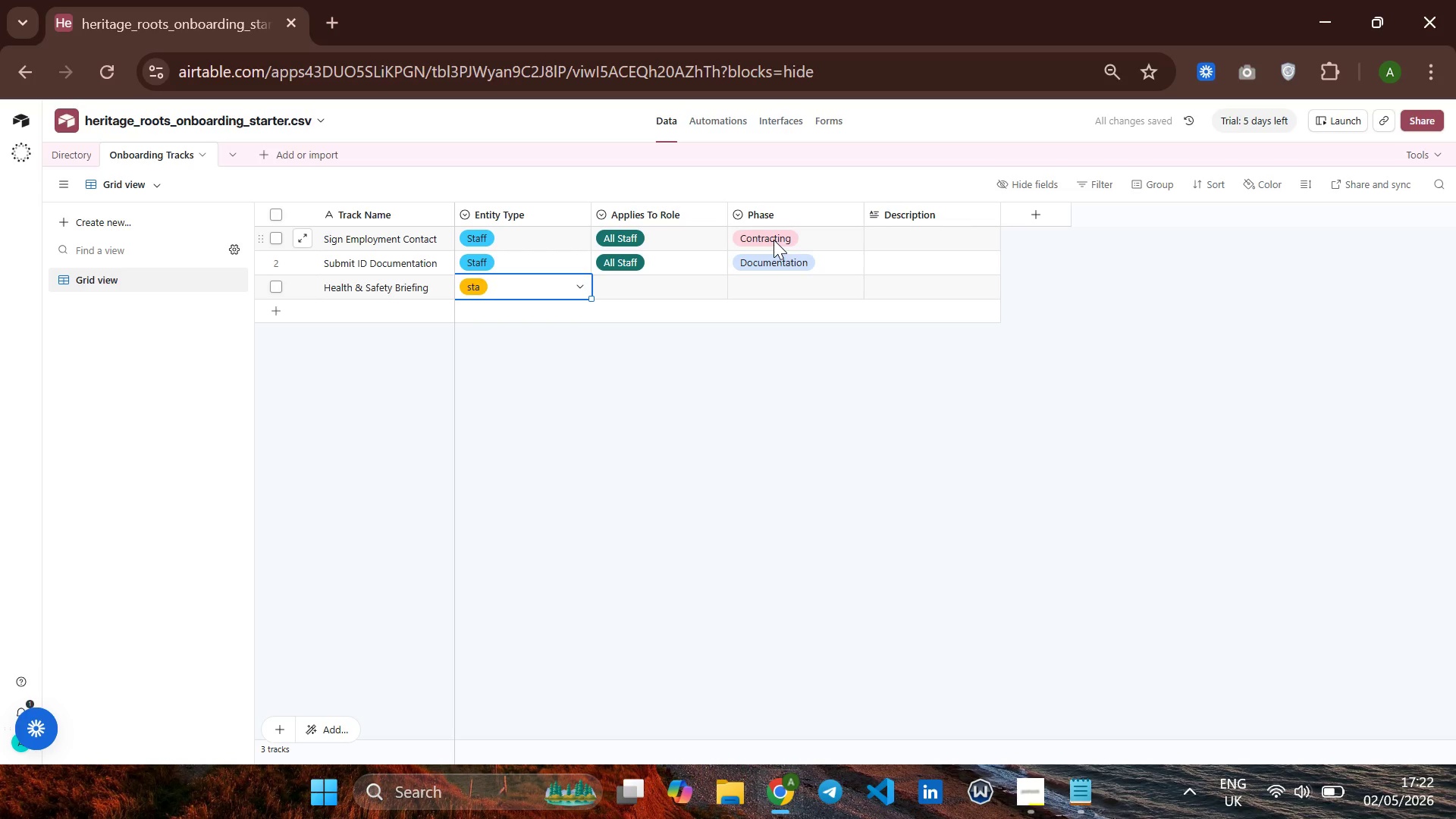 
key(Backspace)
type(sta)
 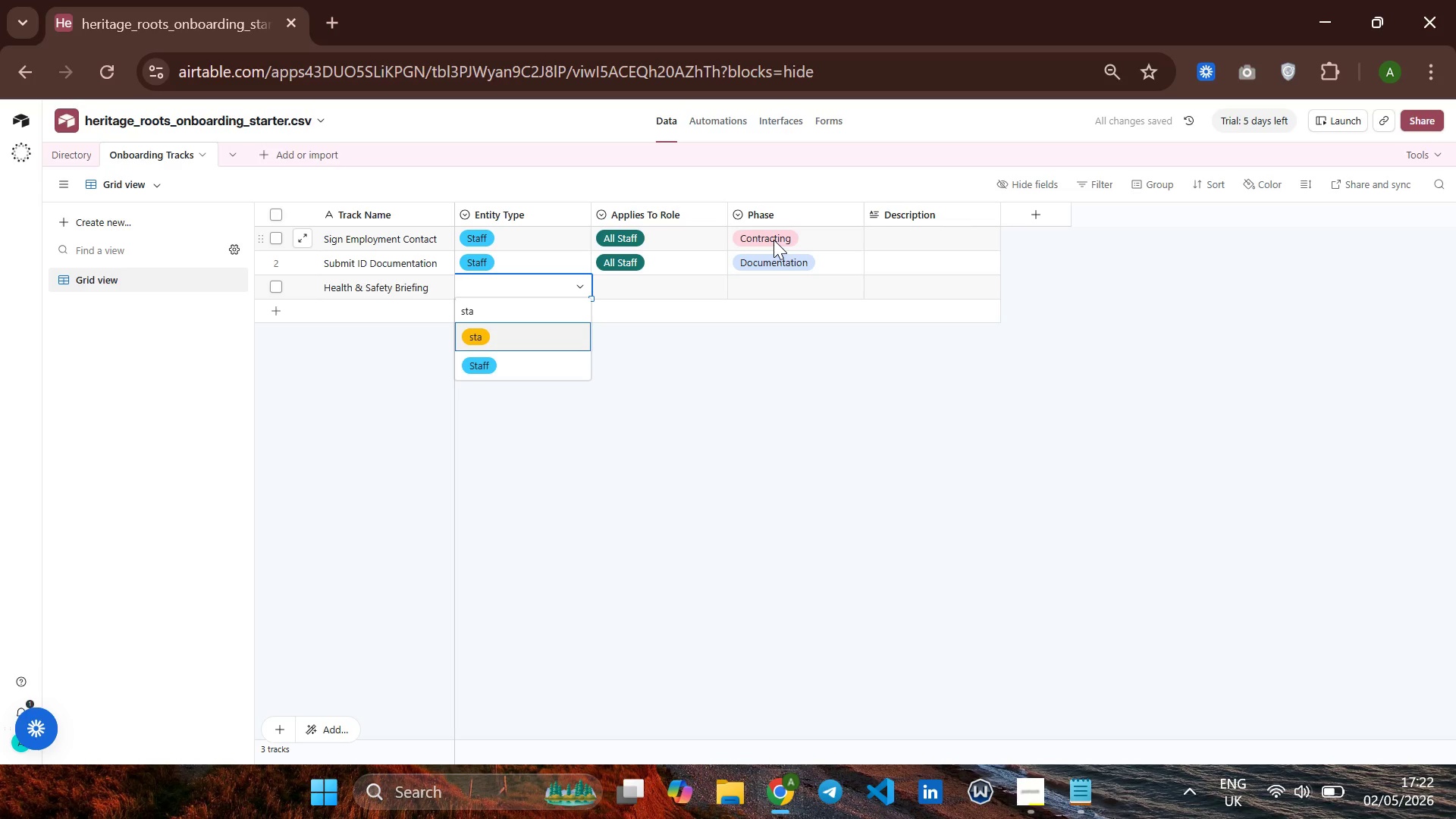 
key(ArrowDown)
 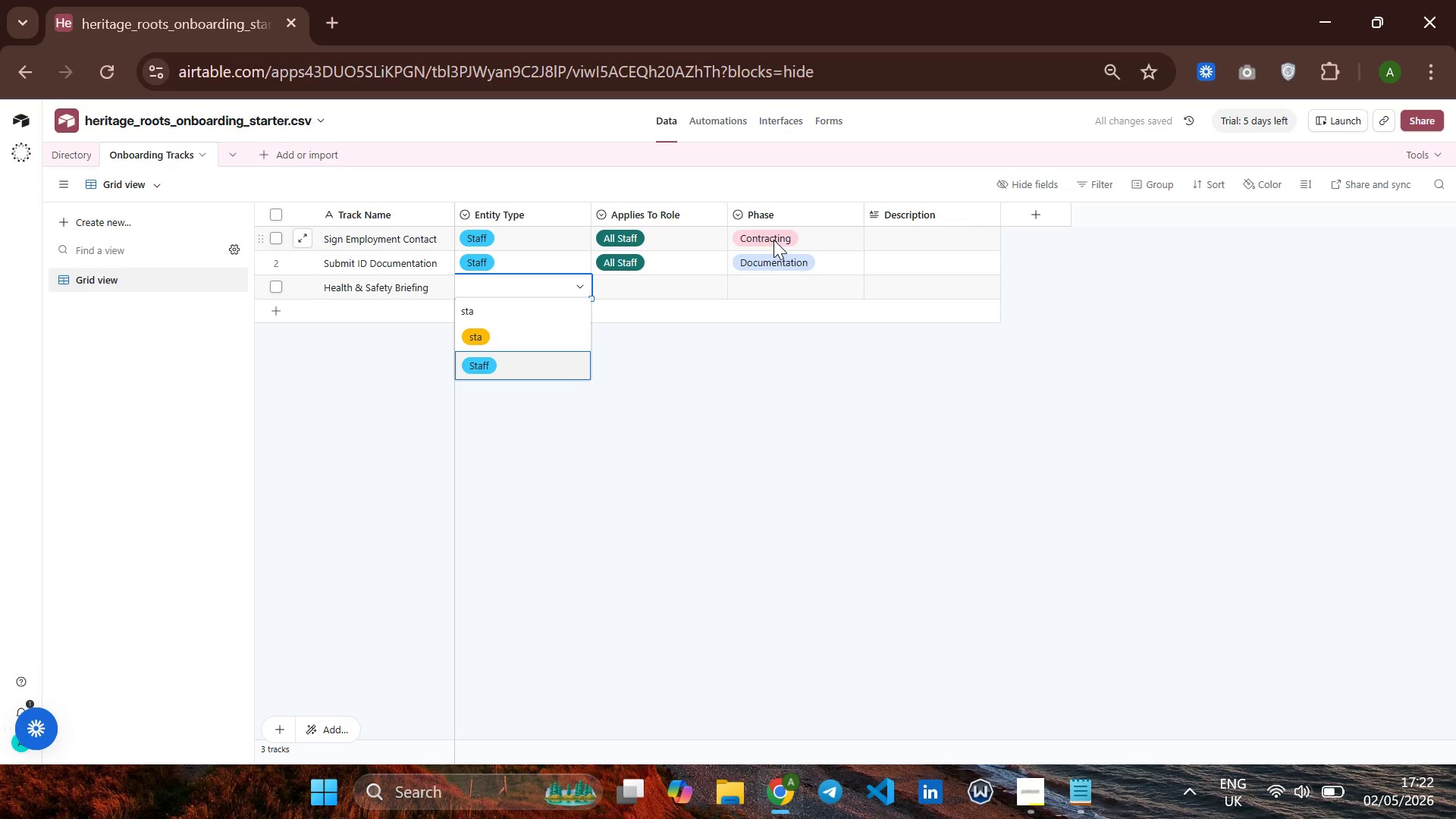 
key(Enter)
 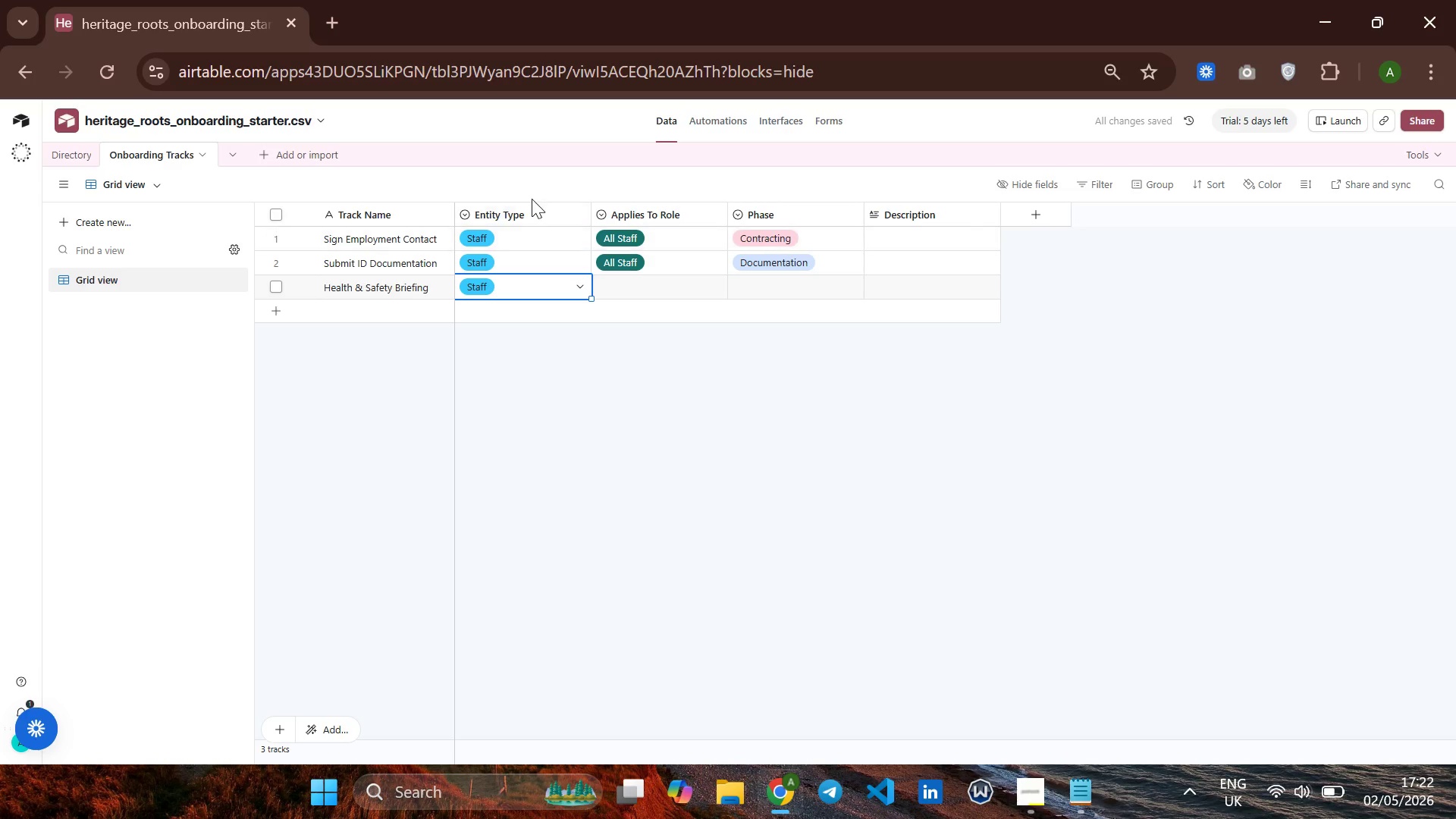 
left_click([526, 206])
 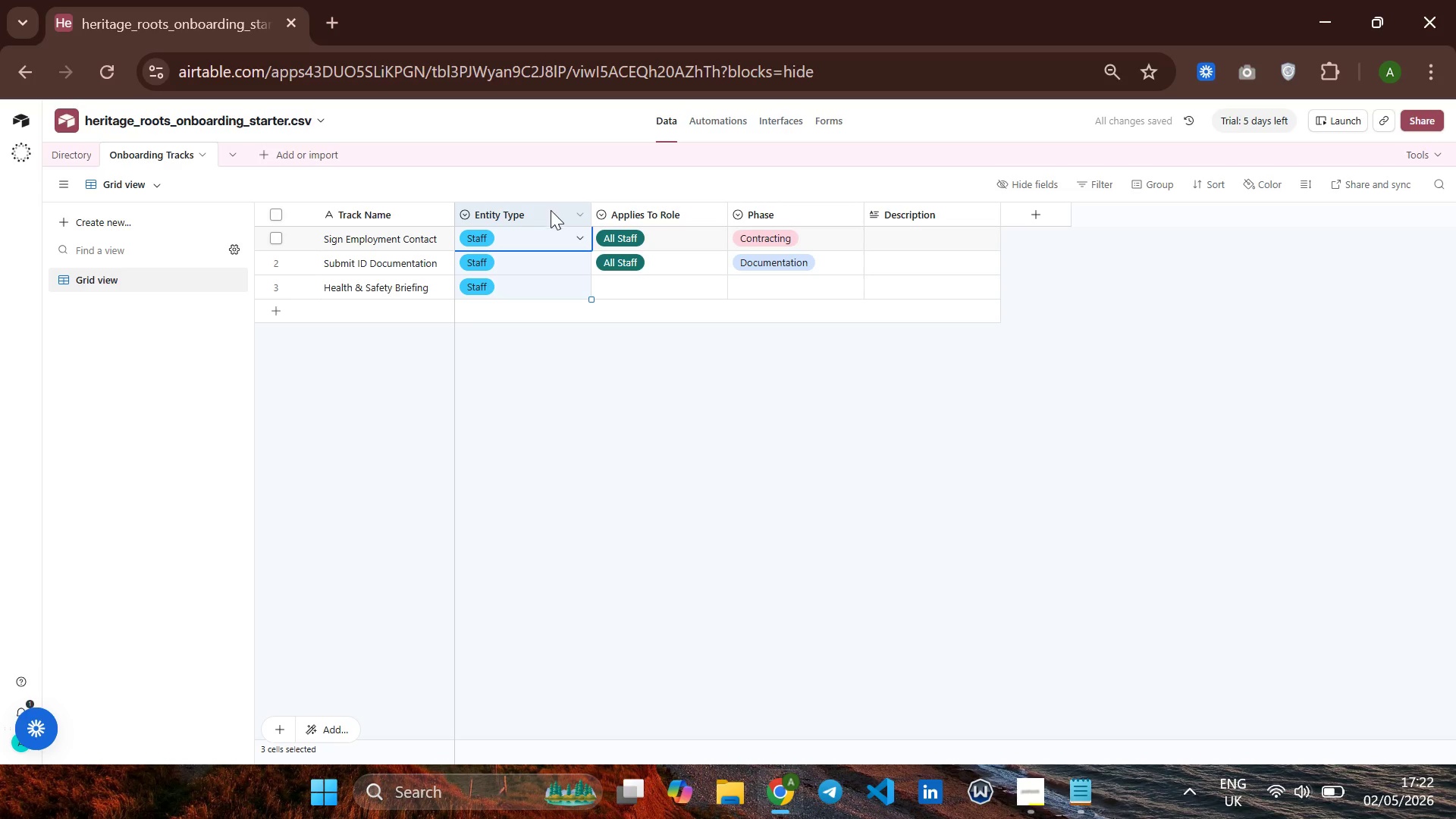 
right_click([540, 223])
 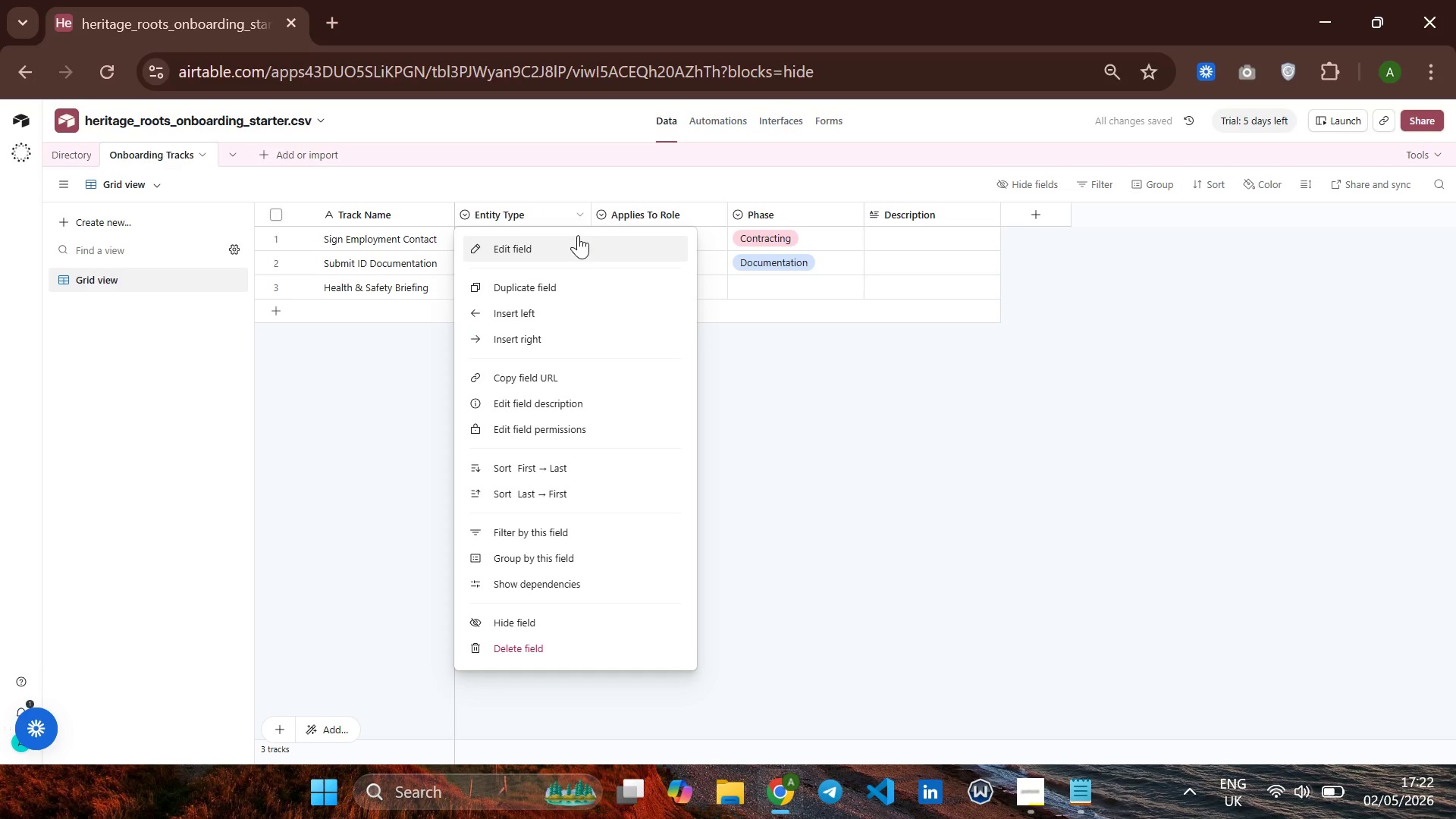 
left_click([577, 235])
 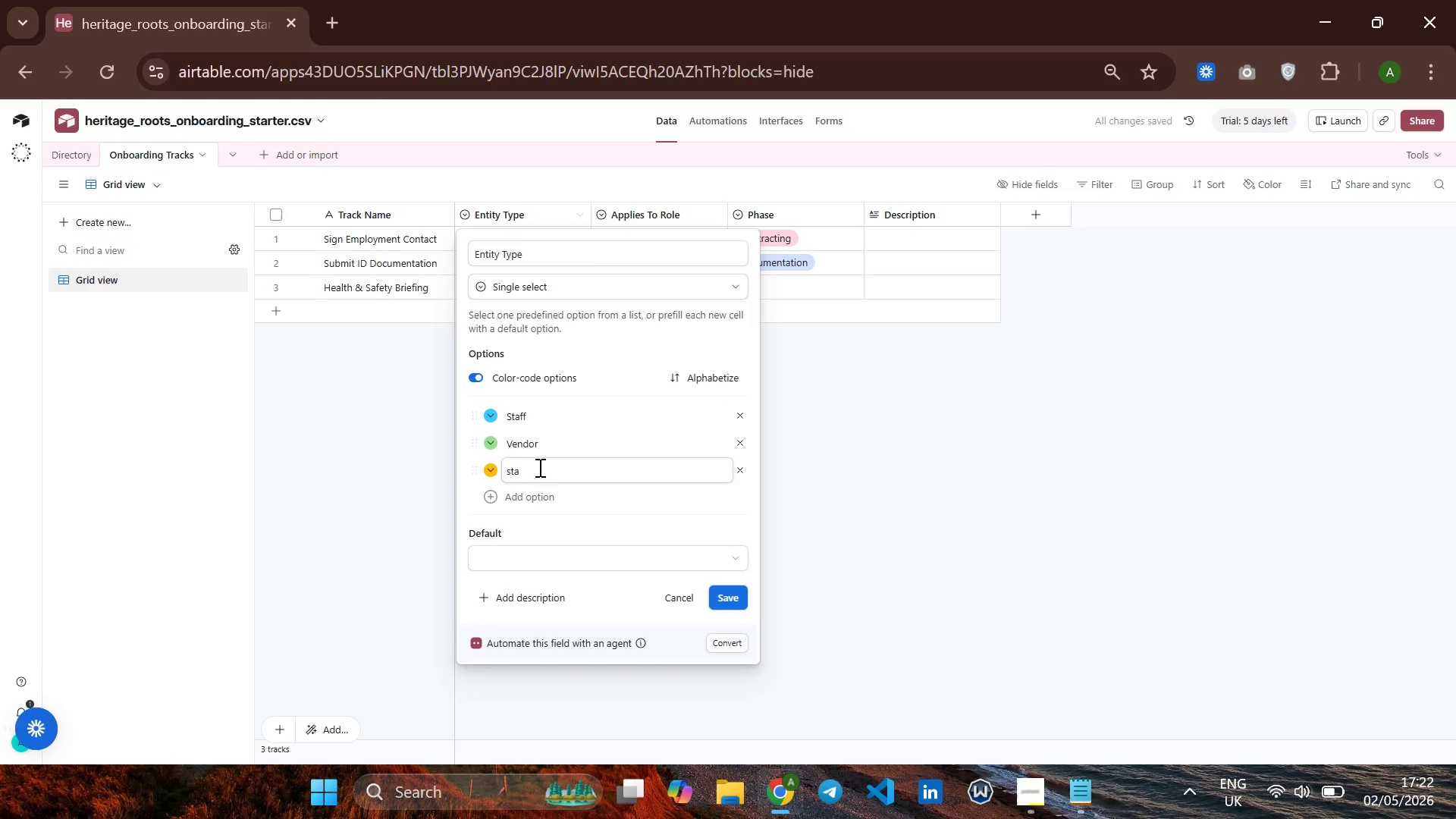 
left_click([528, 469])
 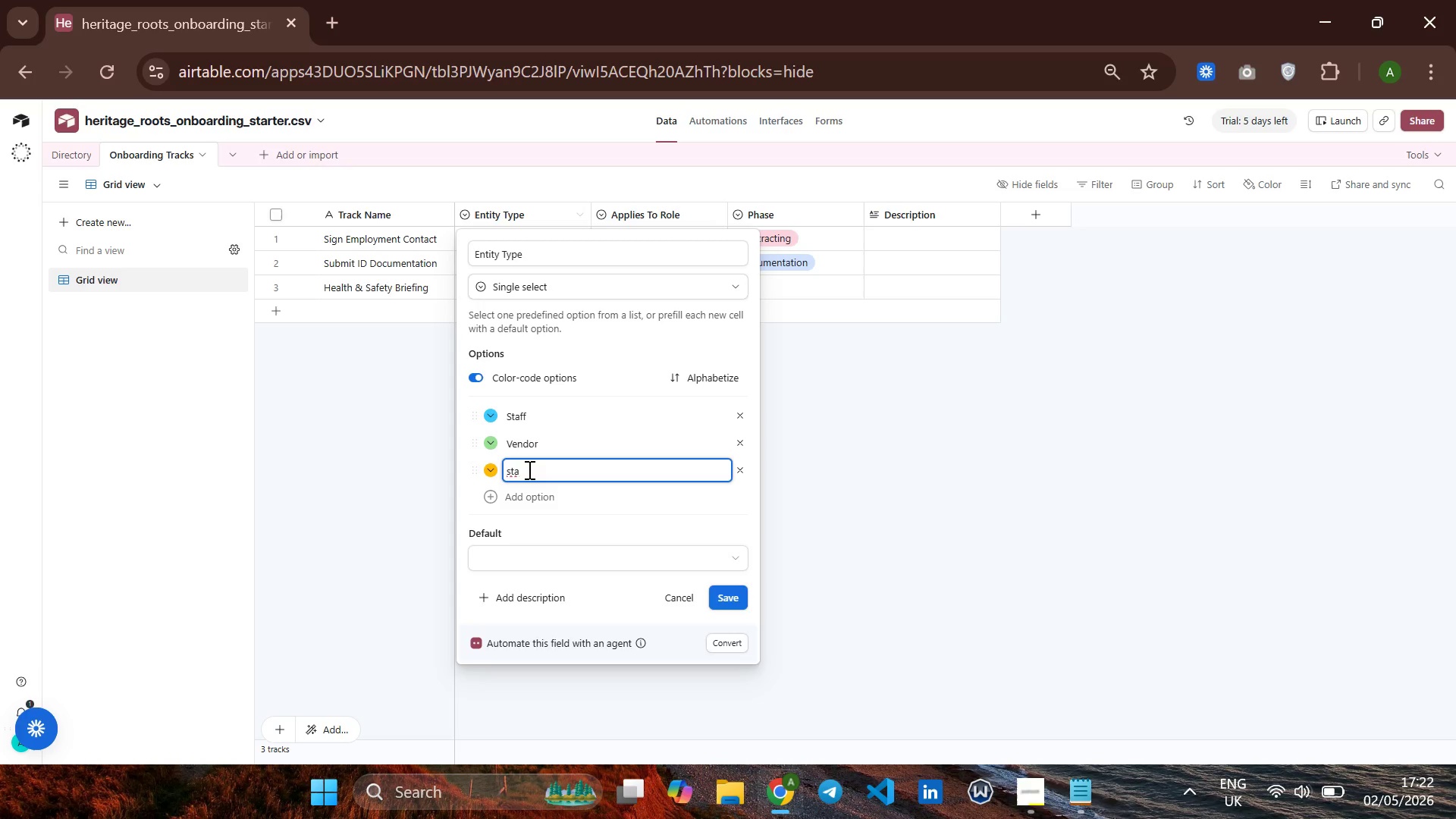 
key(Backspace)
 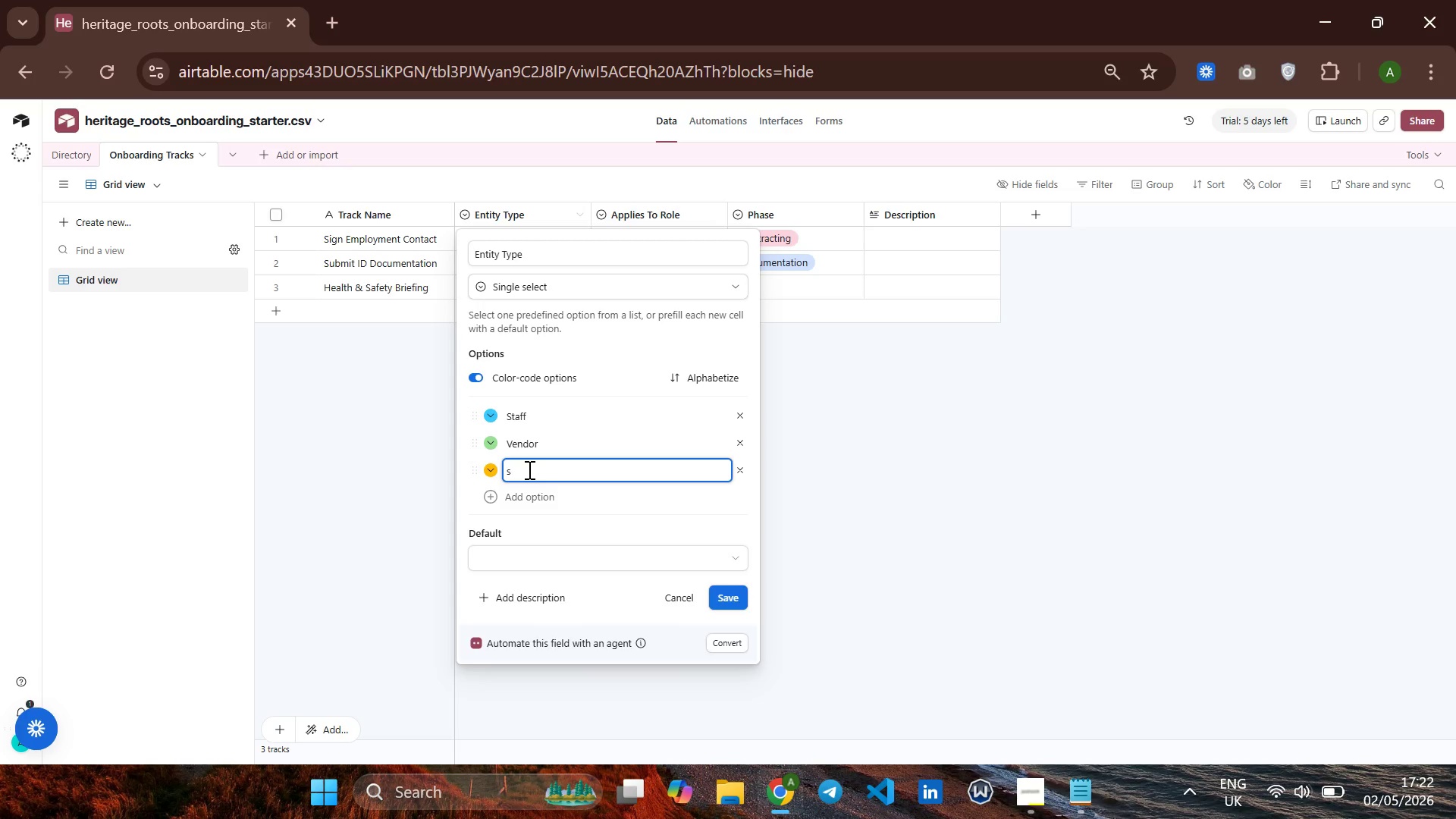 
key(Backspace)
 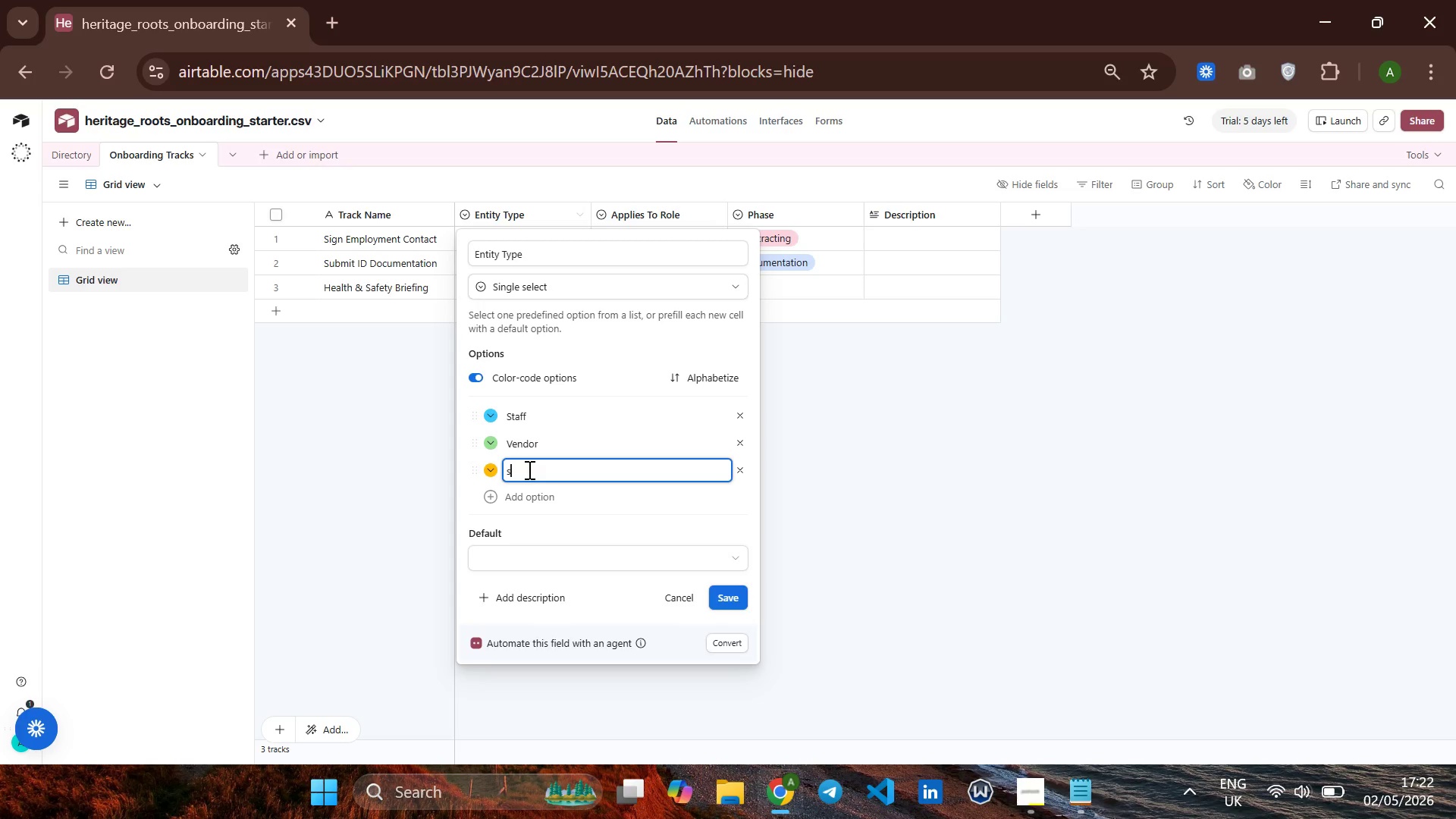 
key(Backspace)
 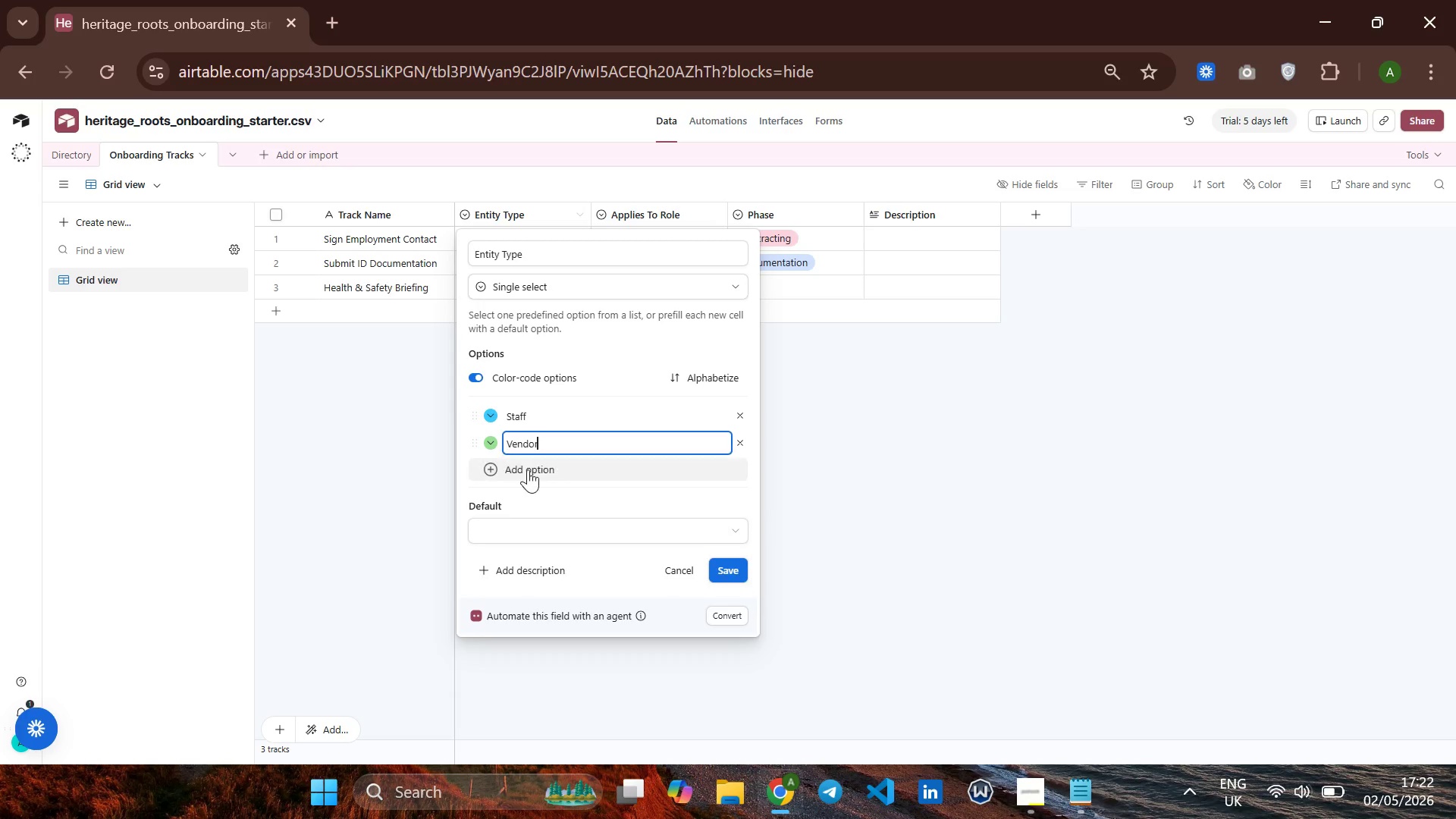 
key(Backspace)
 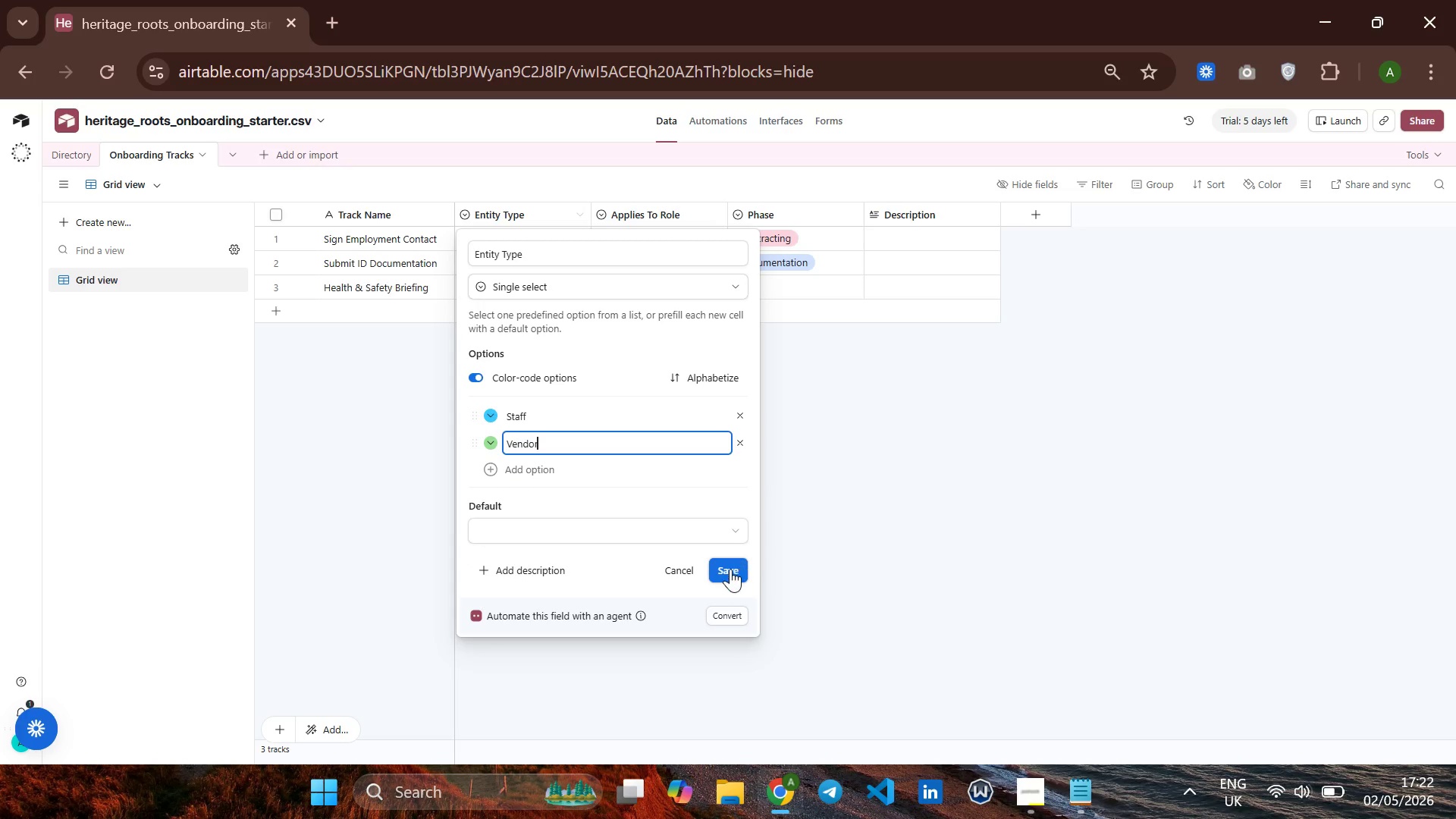 
left_click([726, 573])
 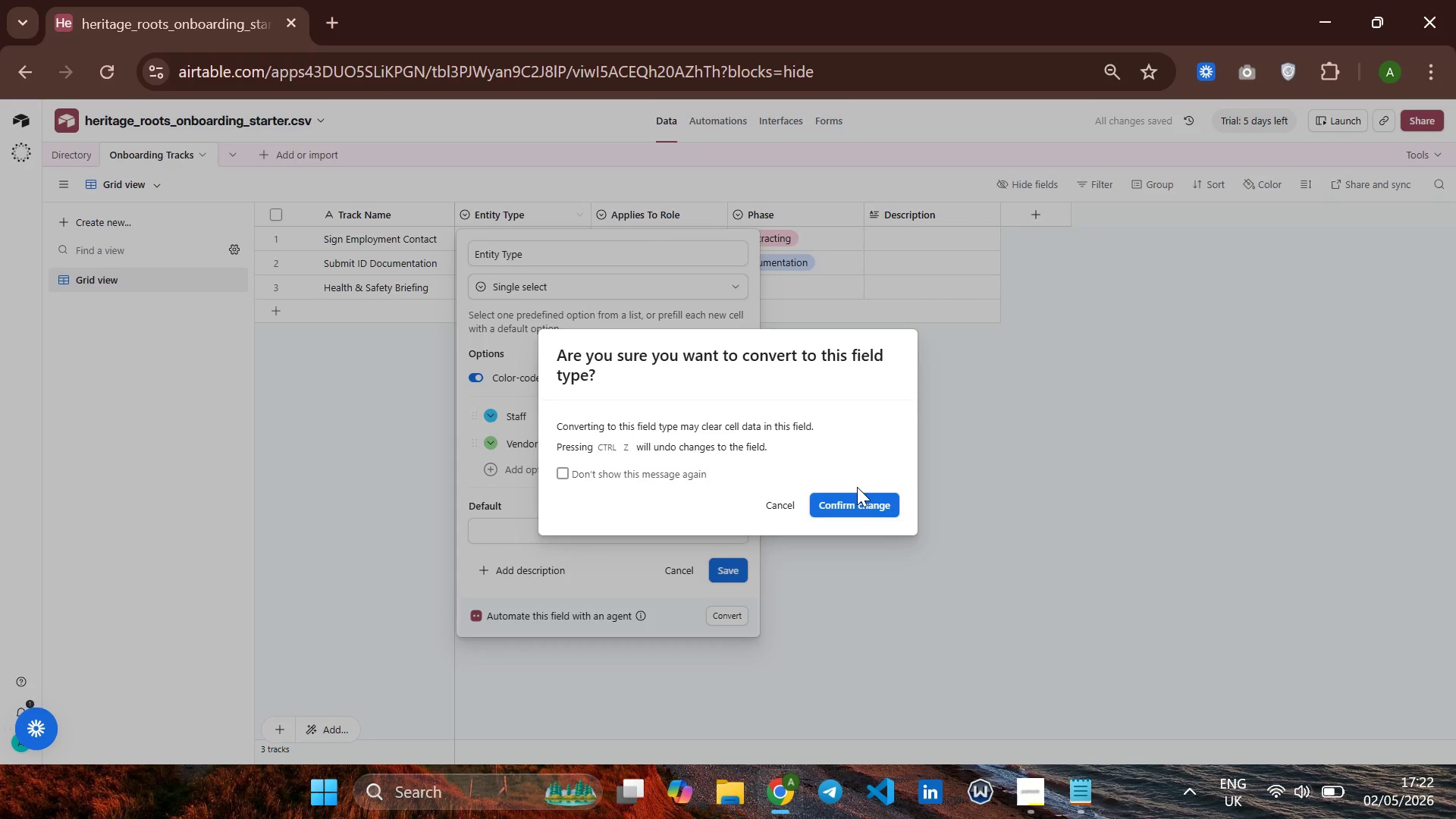 
left_click([852, 491])
 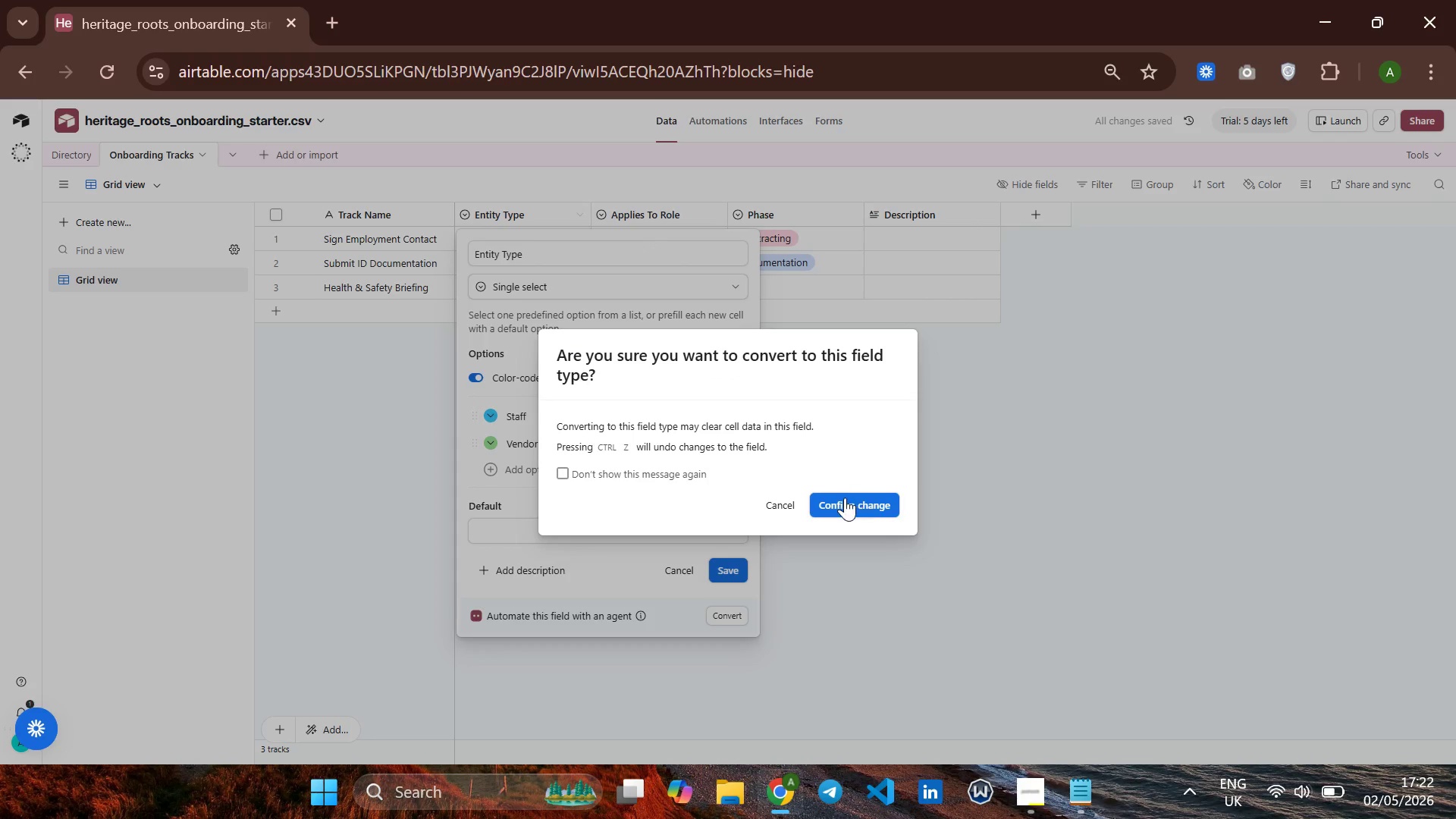 
left_click([845, 497])
 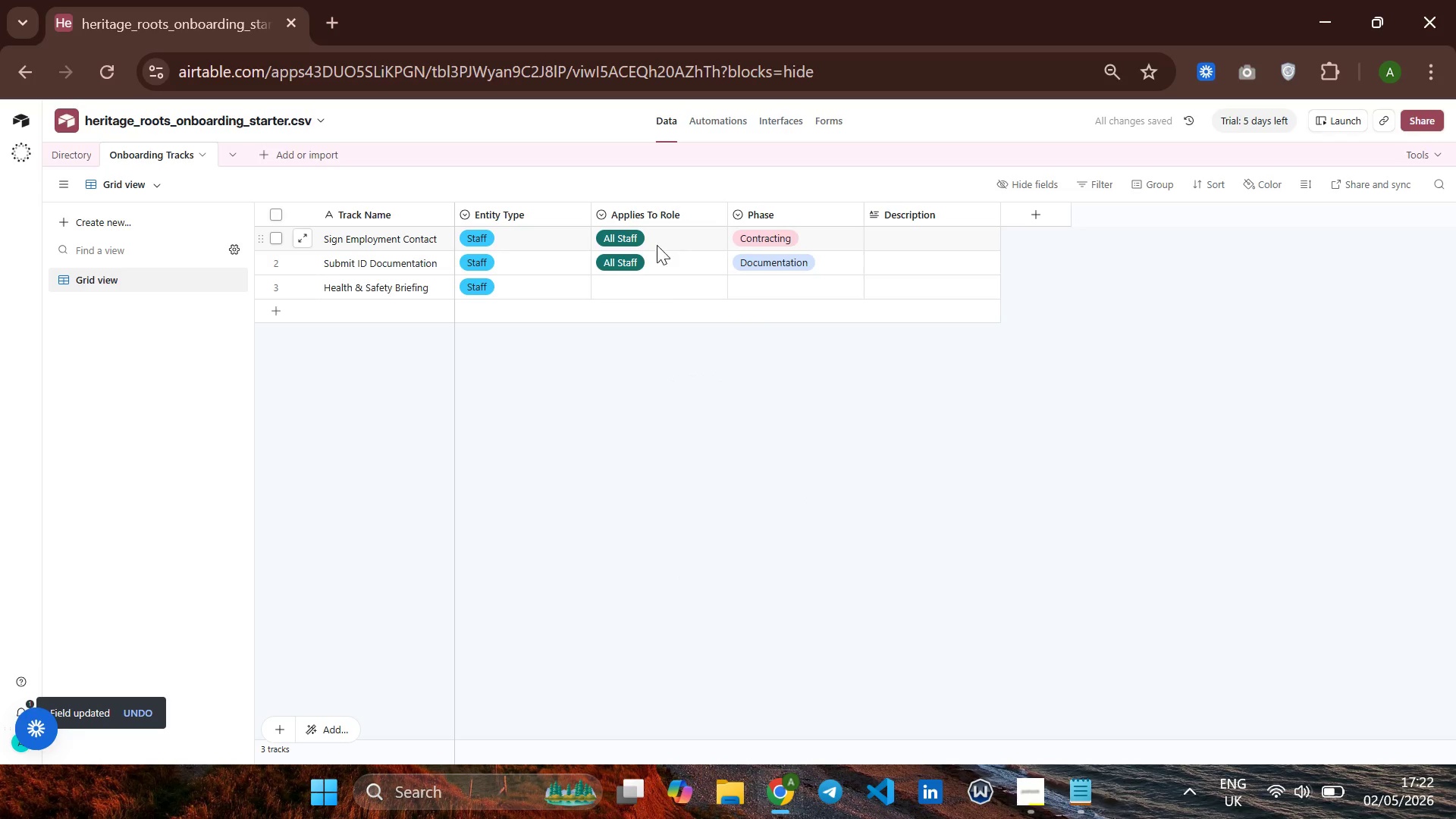 
left_click([623, 277])
 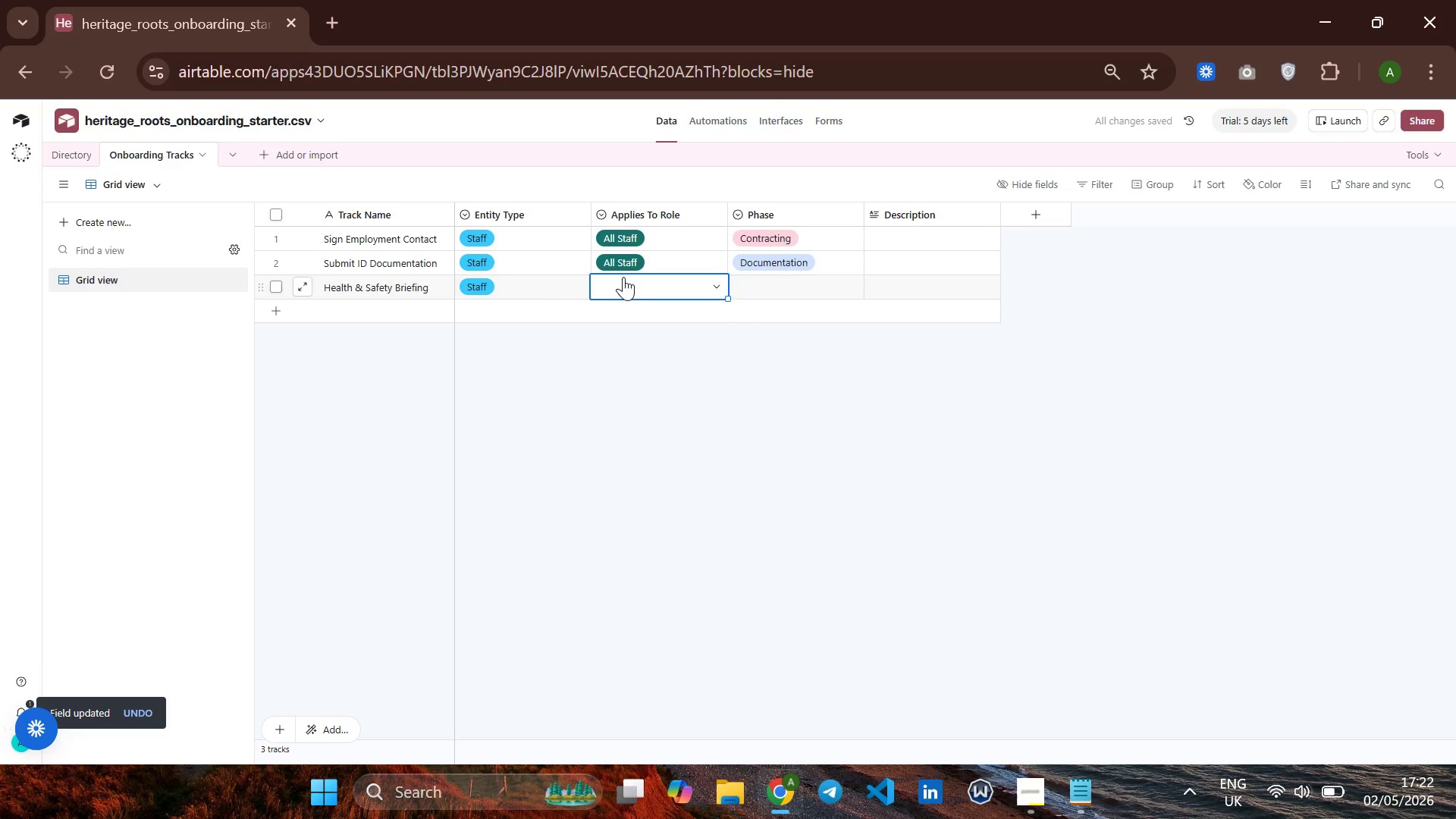 
type(all)
 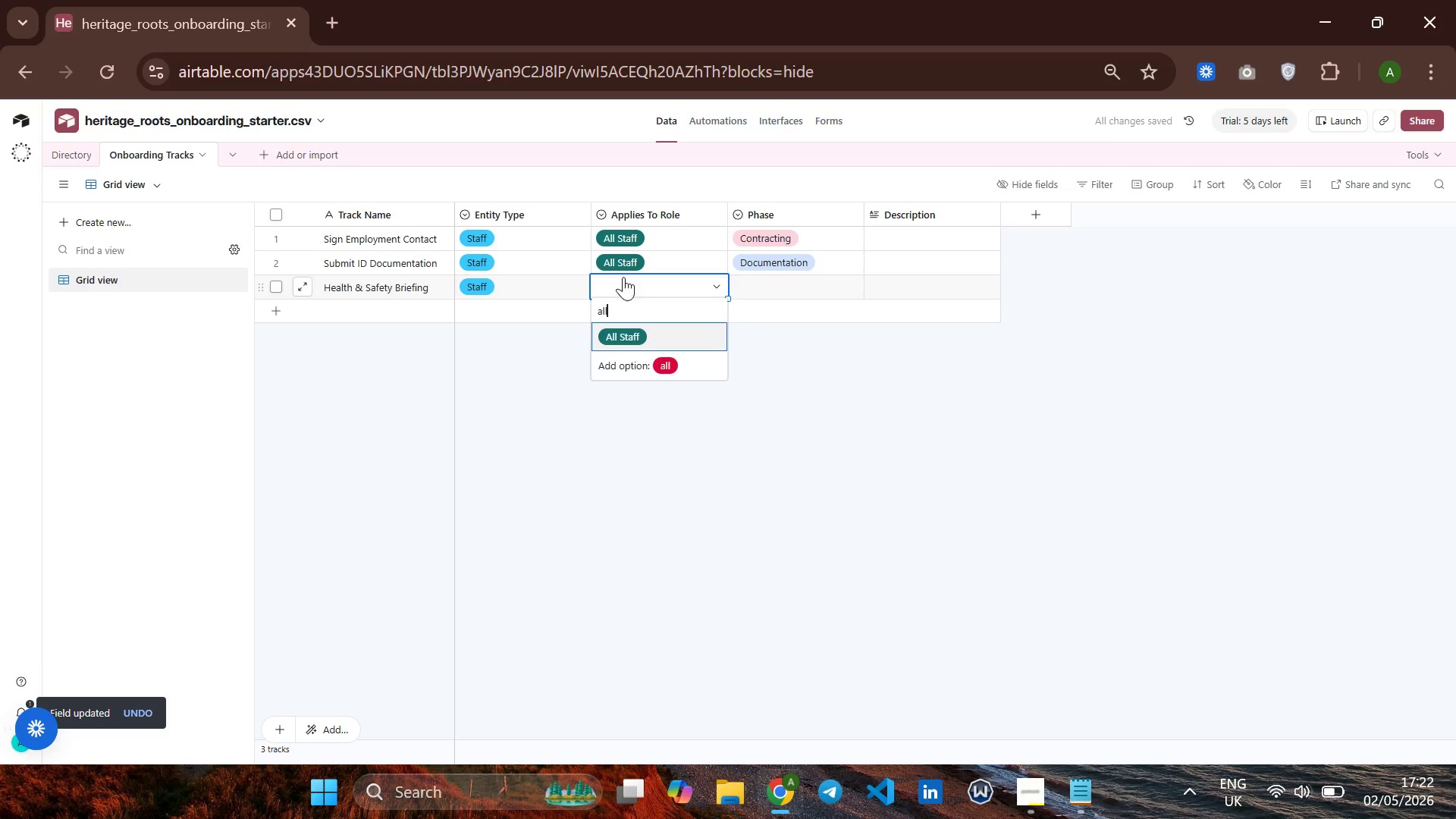 
key(Enter)
 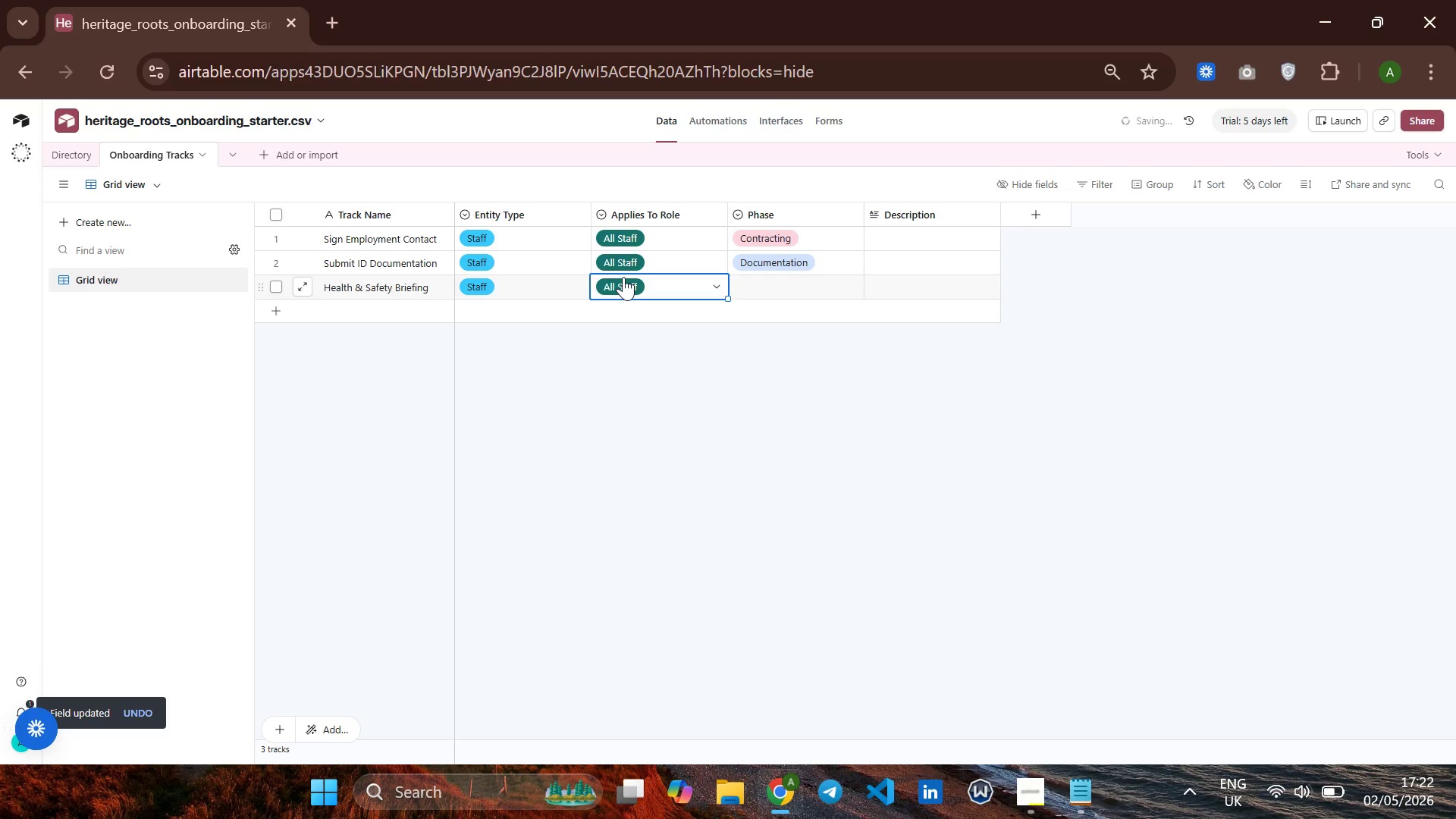 
key(ArrowRight)
 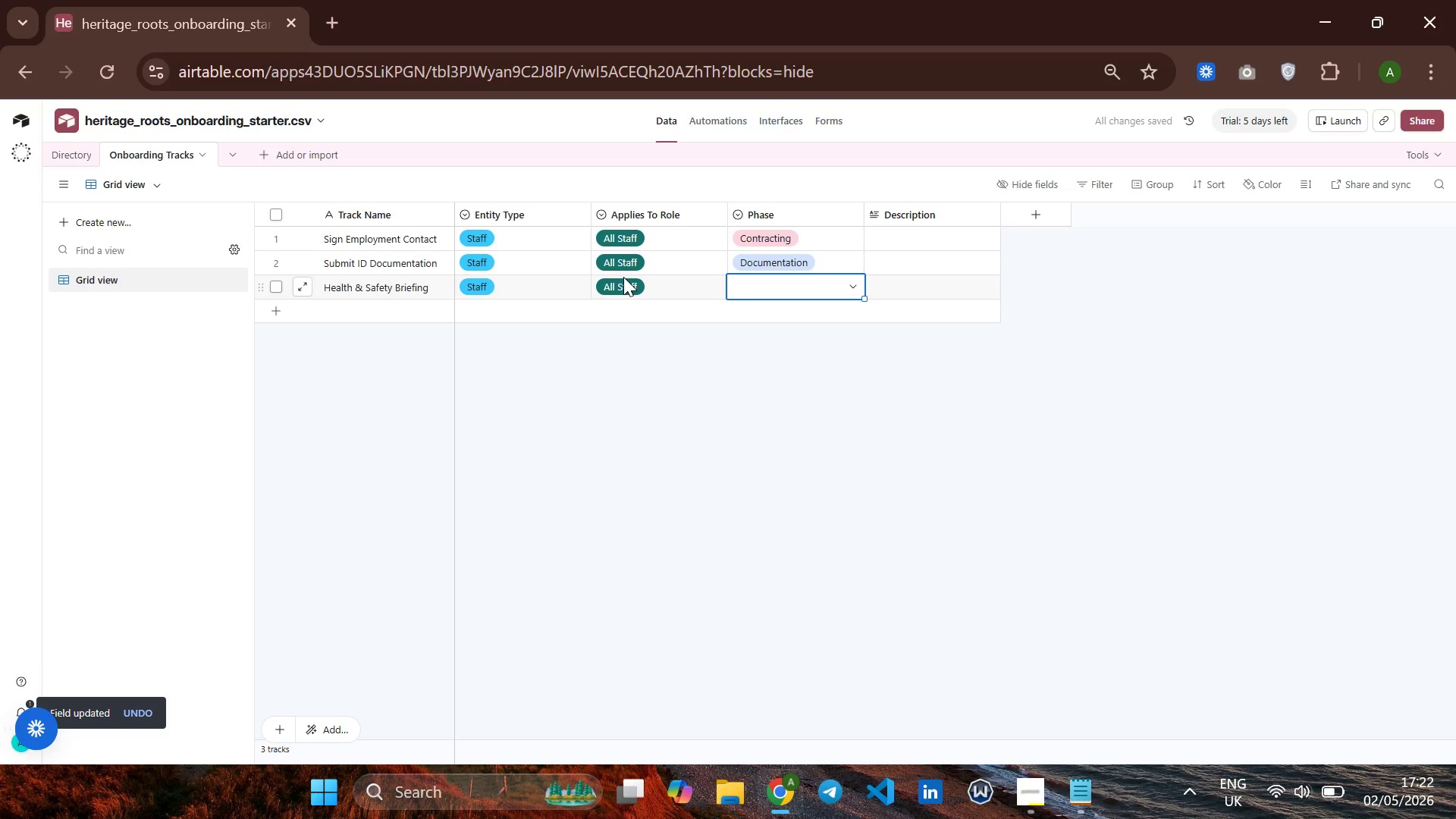 
type(tr)
 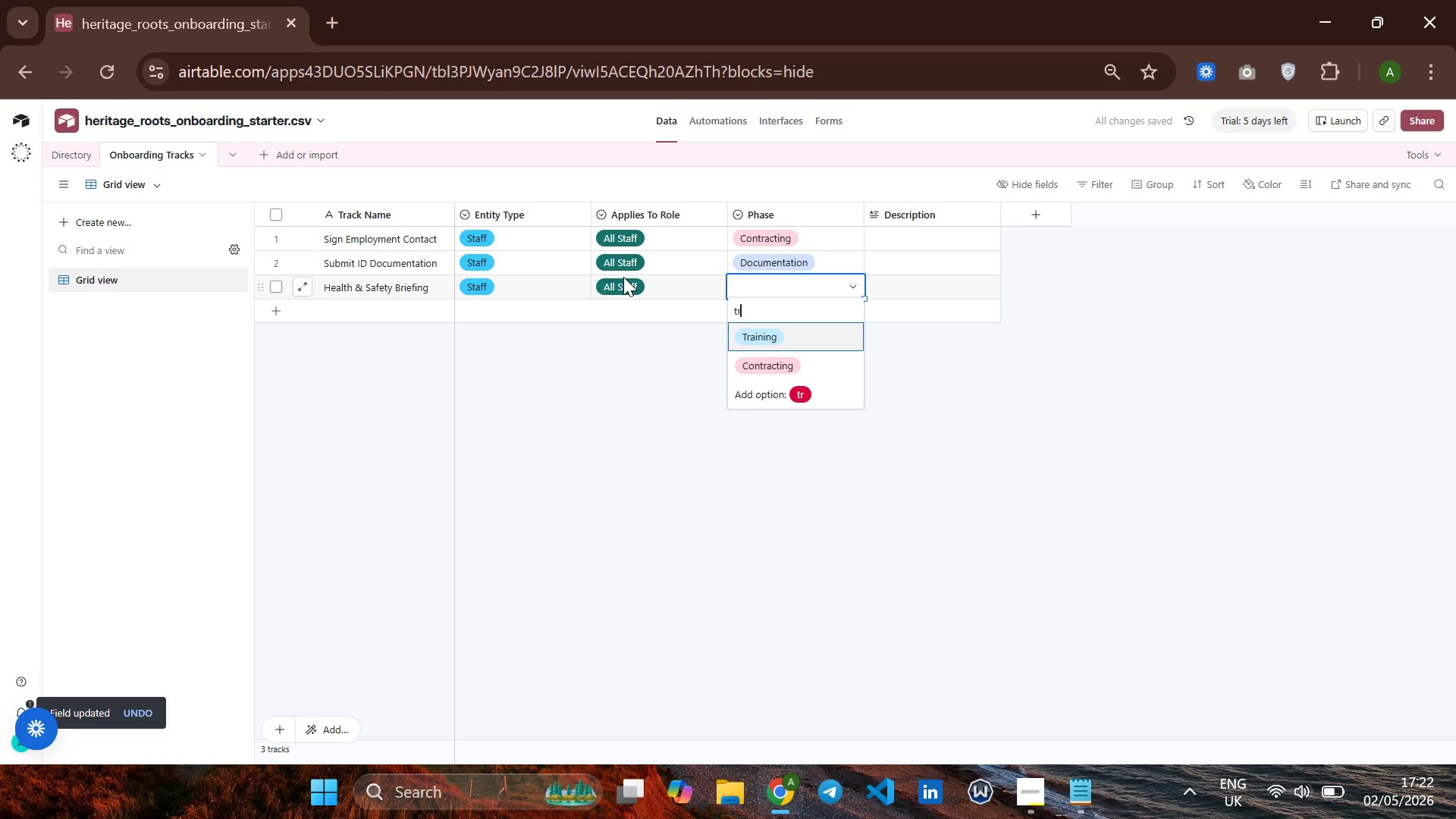 
key(Enter)
 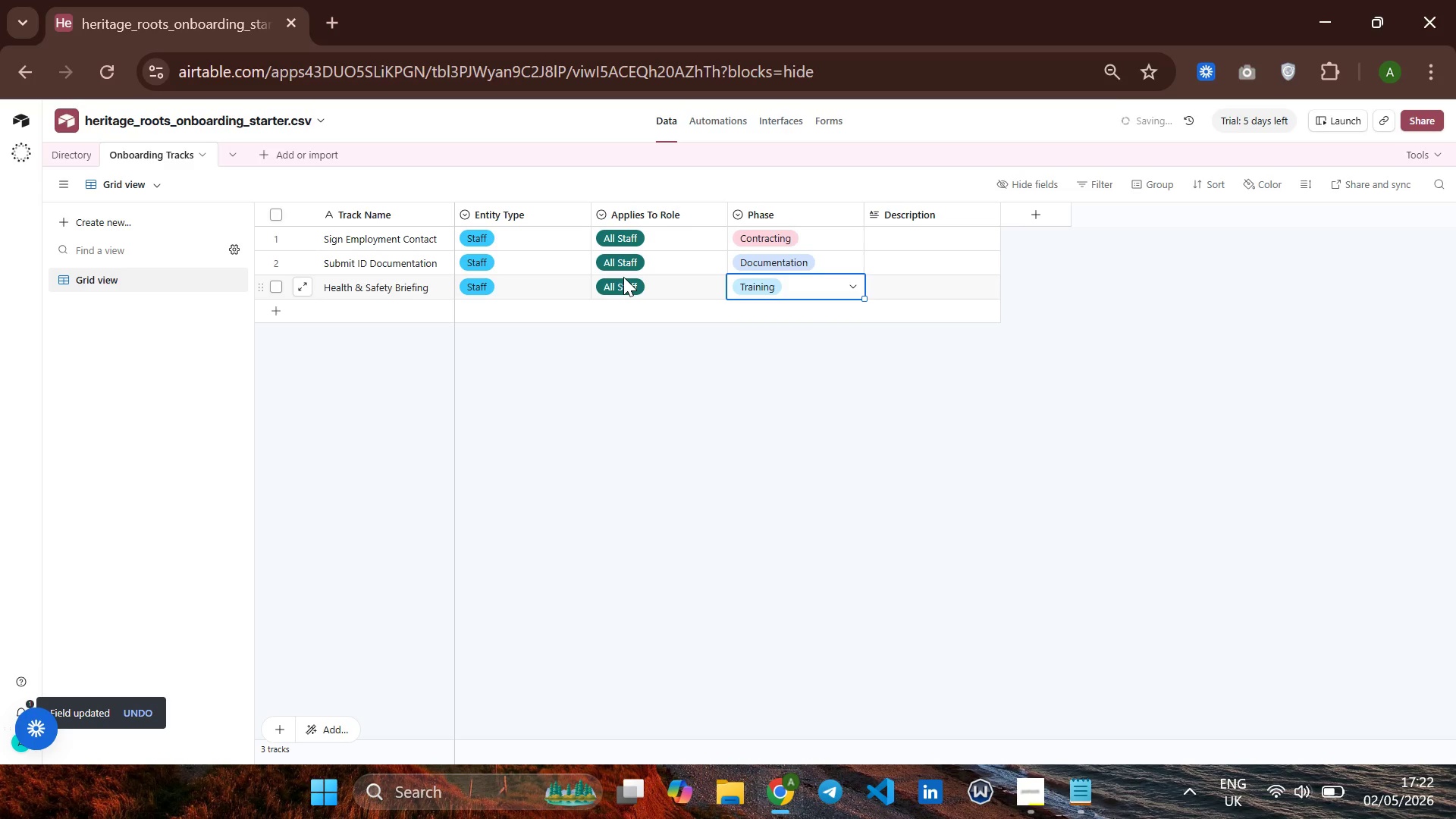 
key(ArrowDown)
 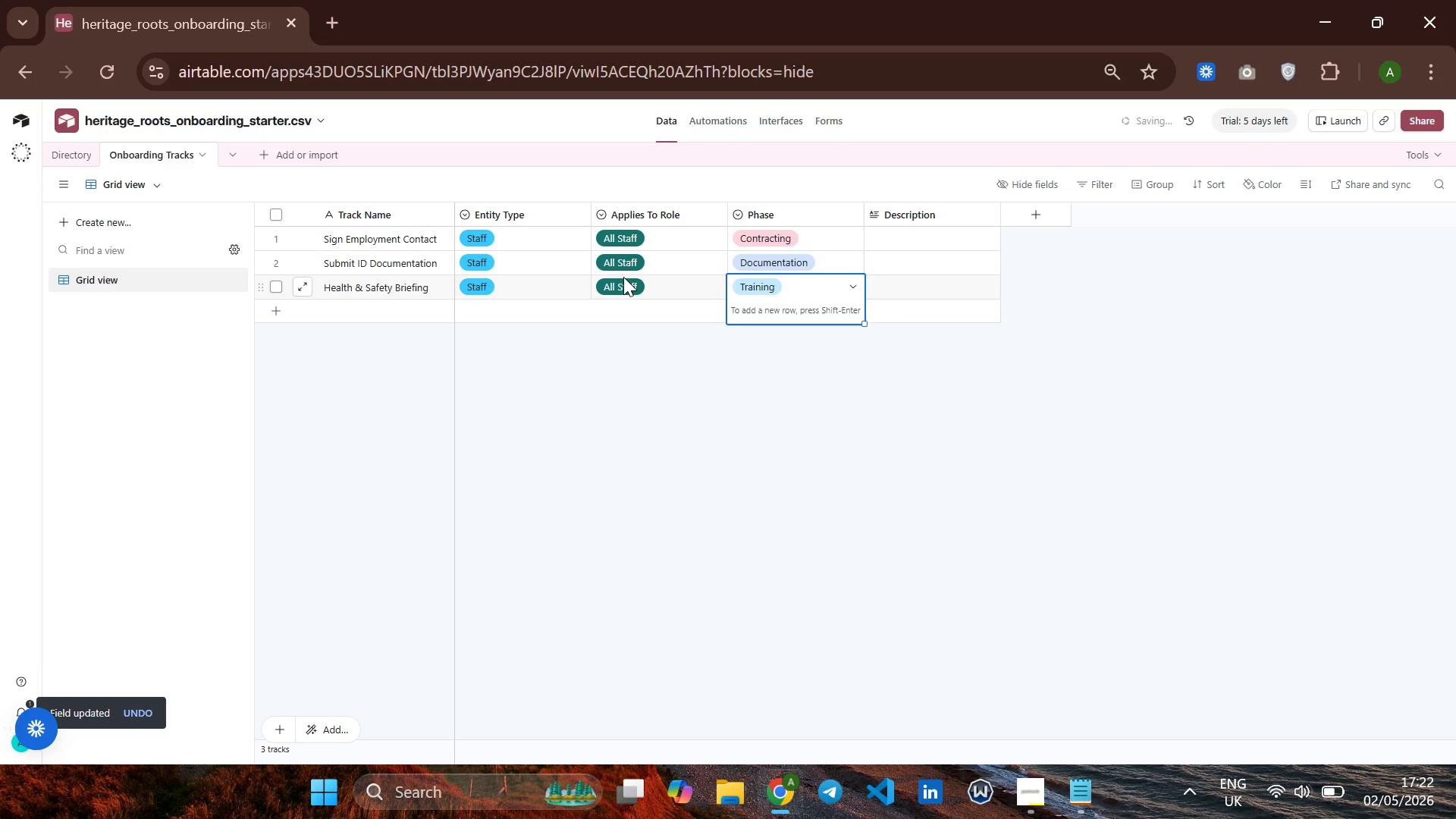 
hold_key(key=ArrowLeft, duration=0.75)
 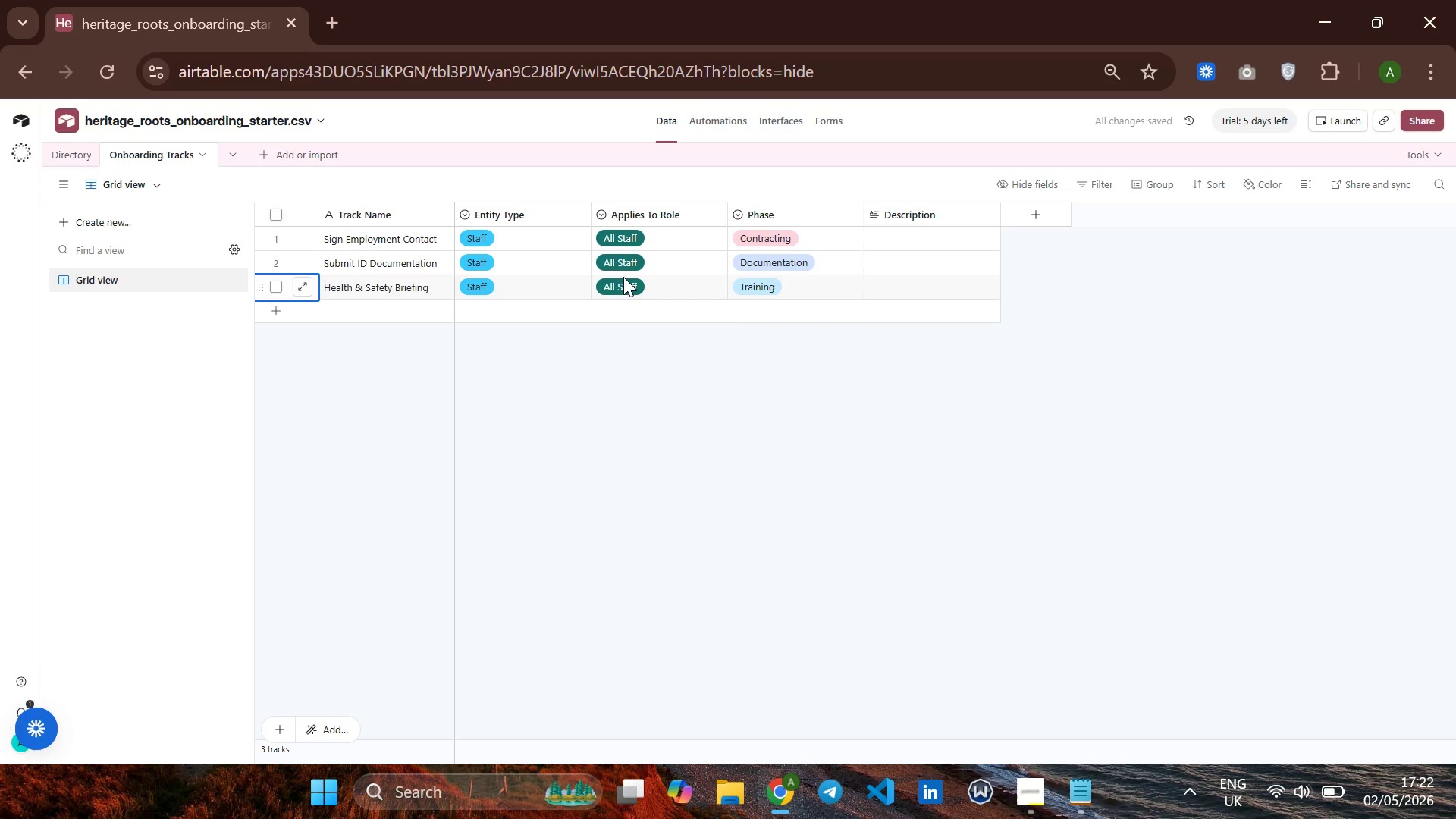 
key(ArrowDown)
 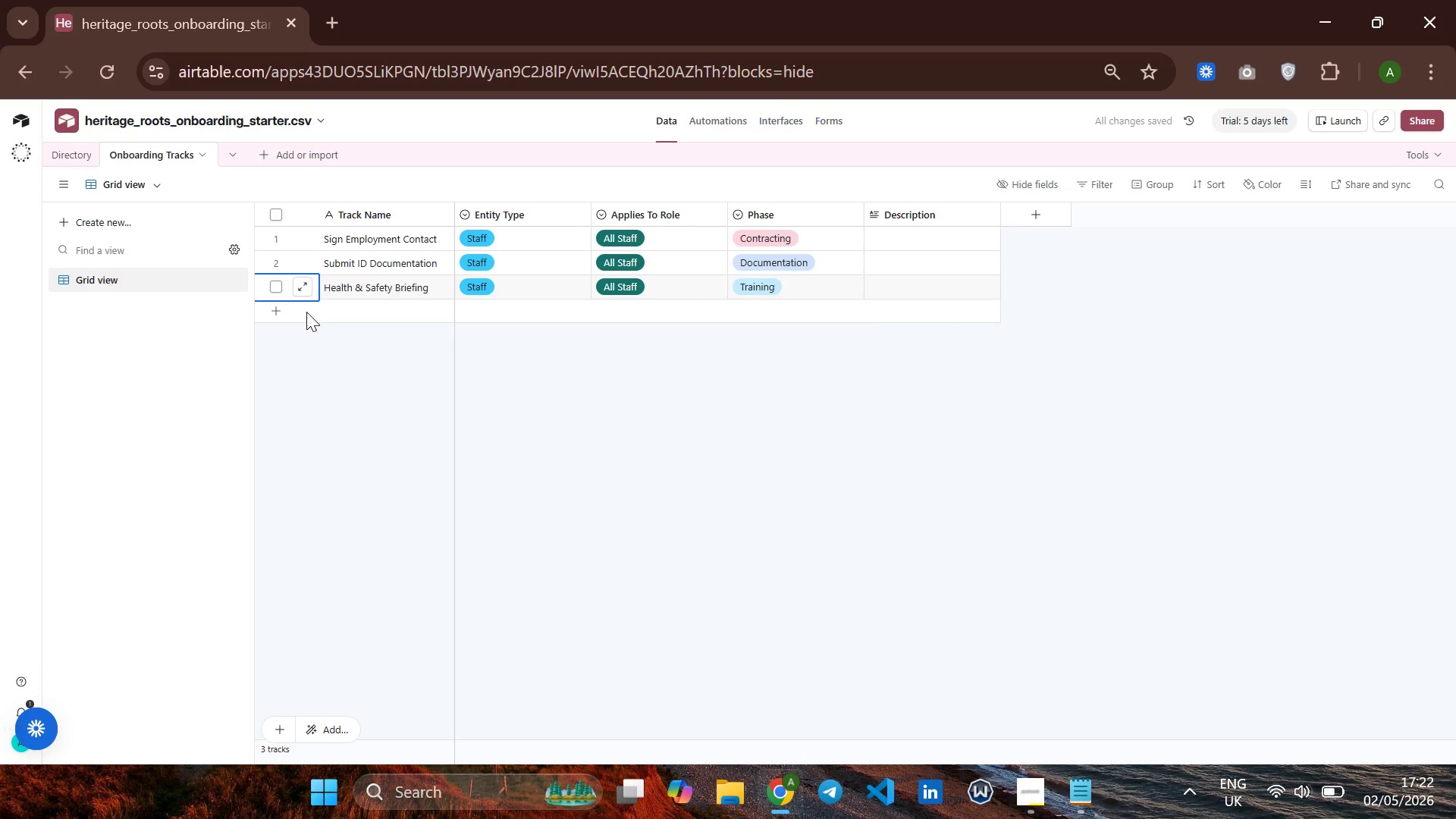 
left_click([278, 309])
 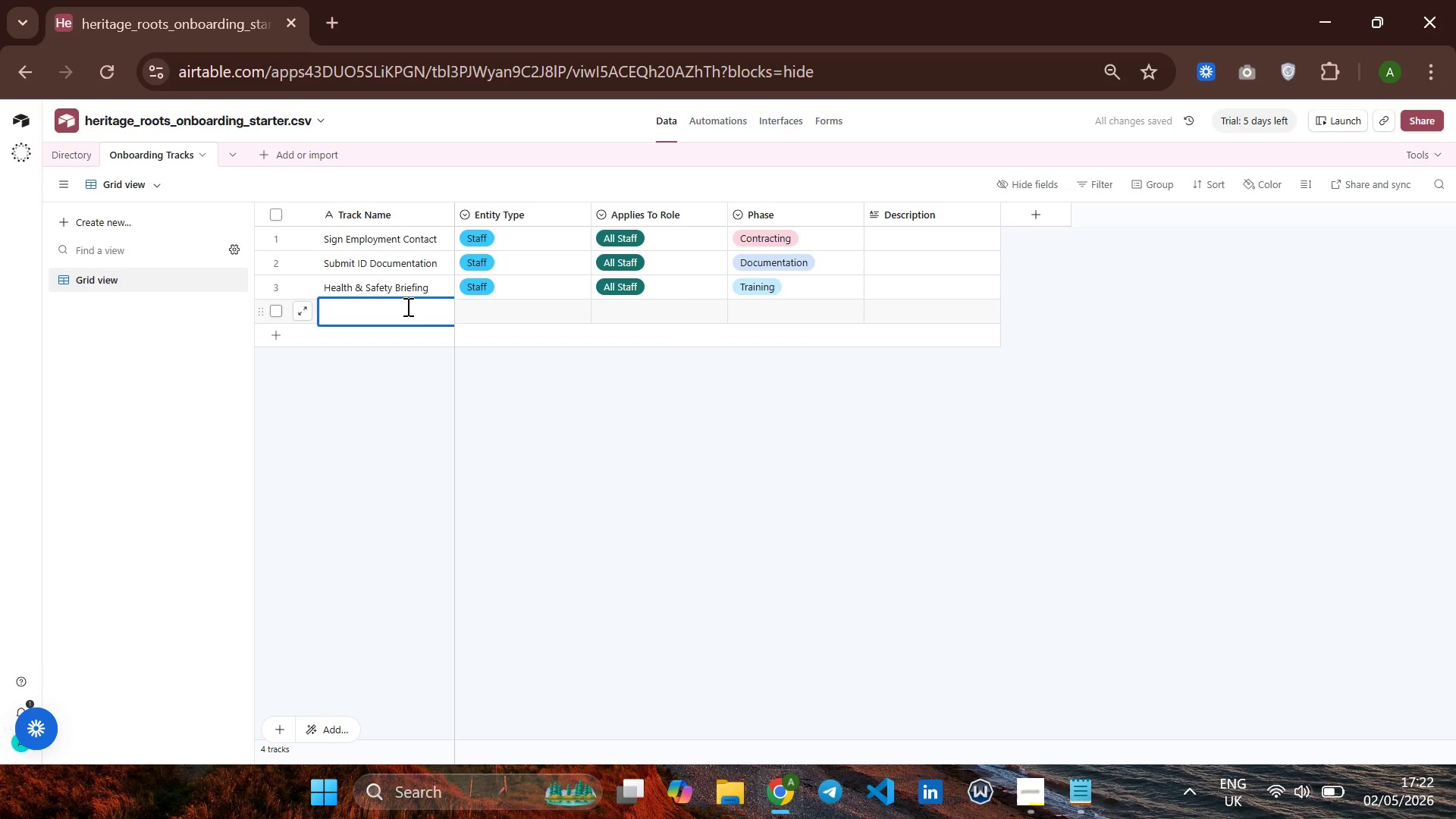 
type(Uniform Fitting)
 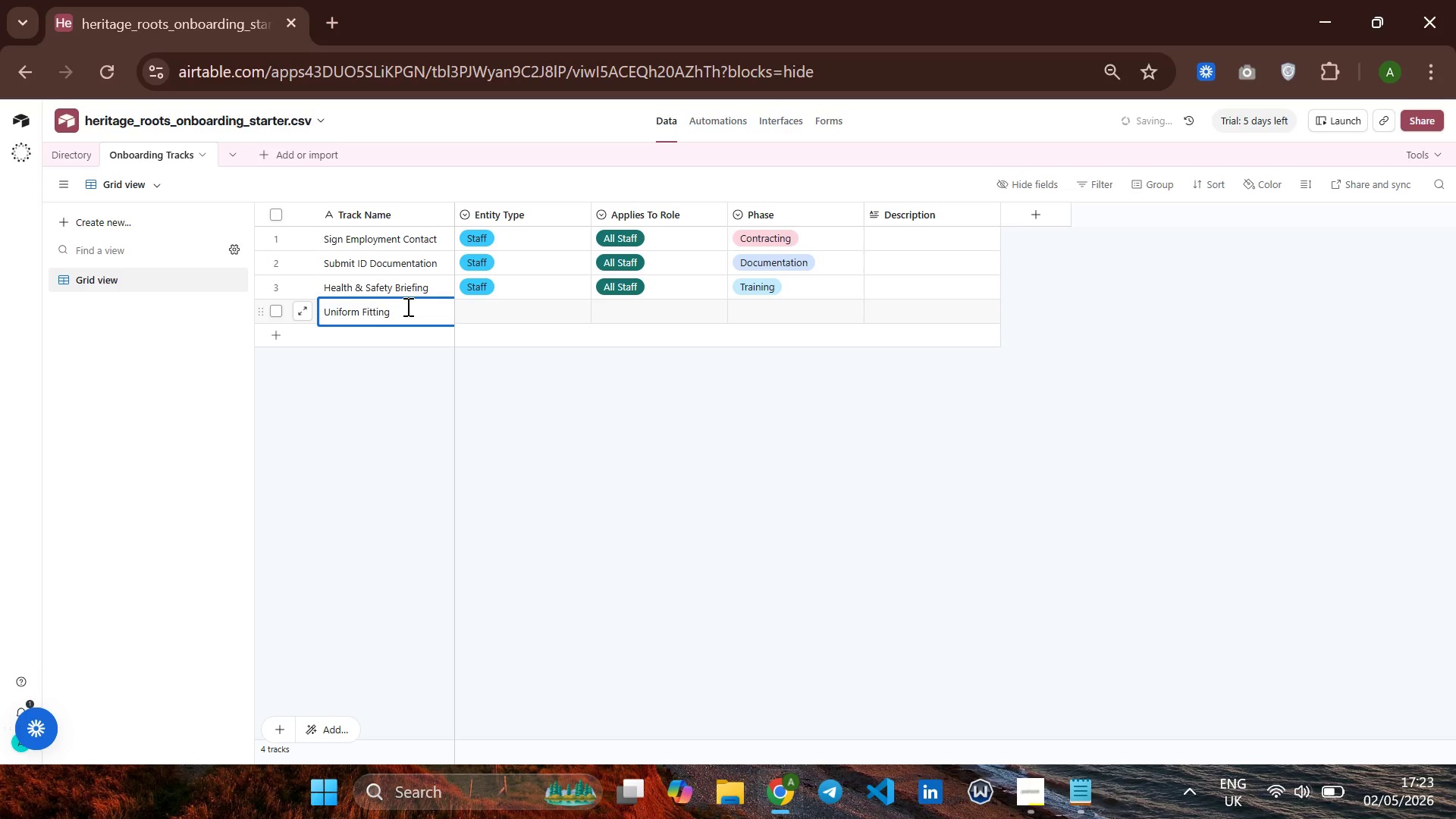 
key(ArrowRight)
 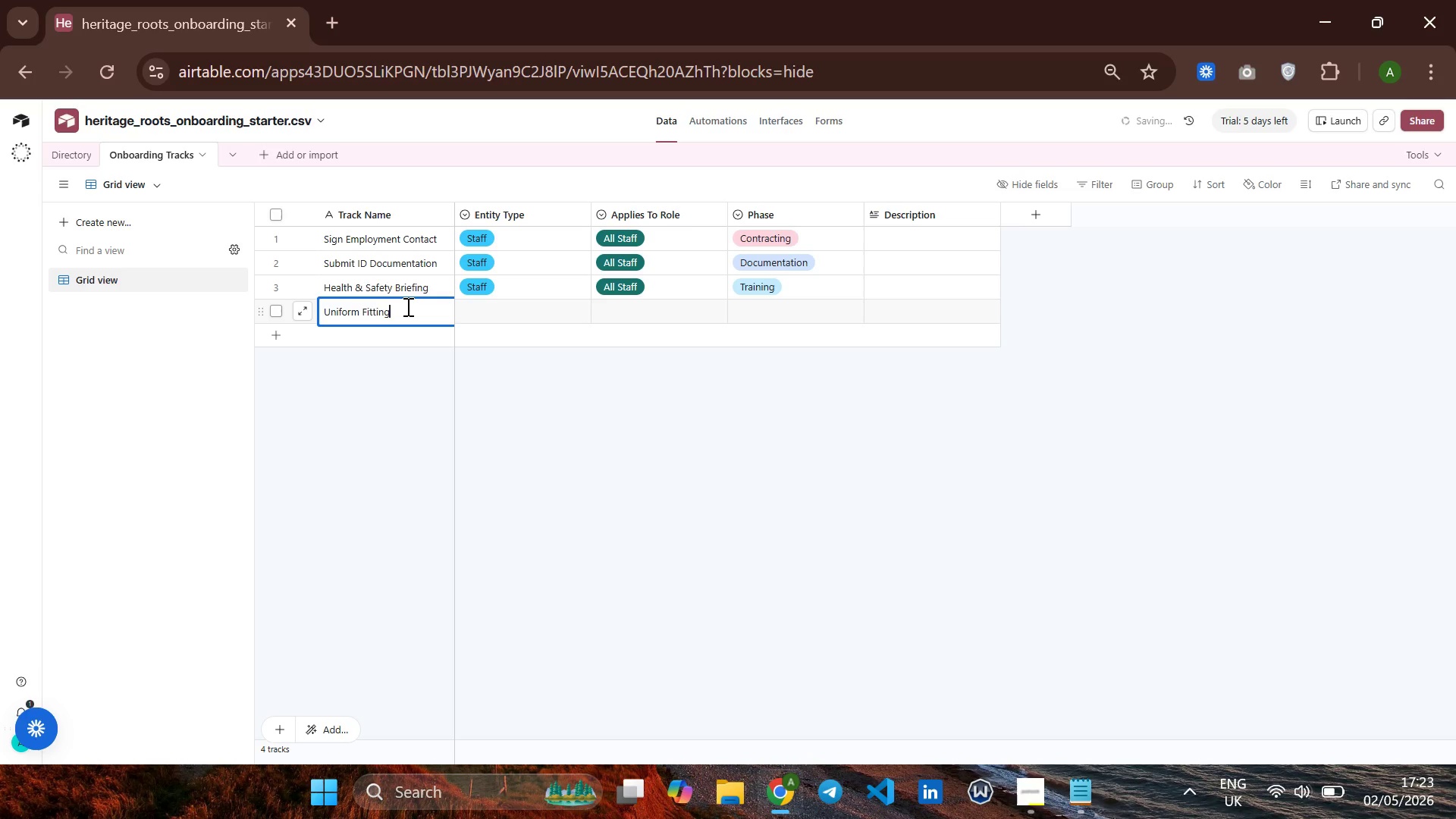 
key(Enter)
 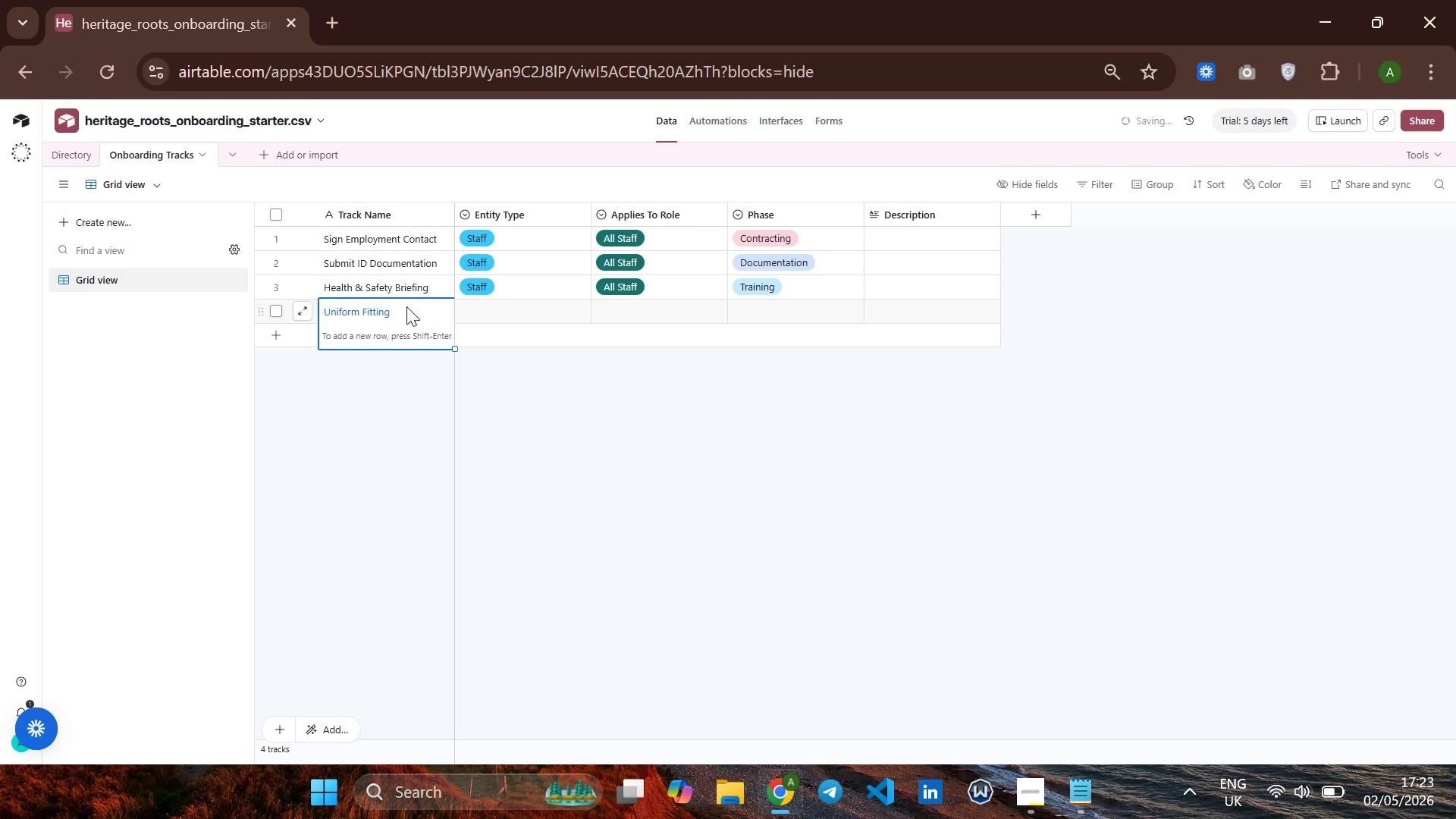 
key(ArrowUp)
 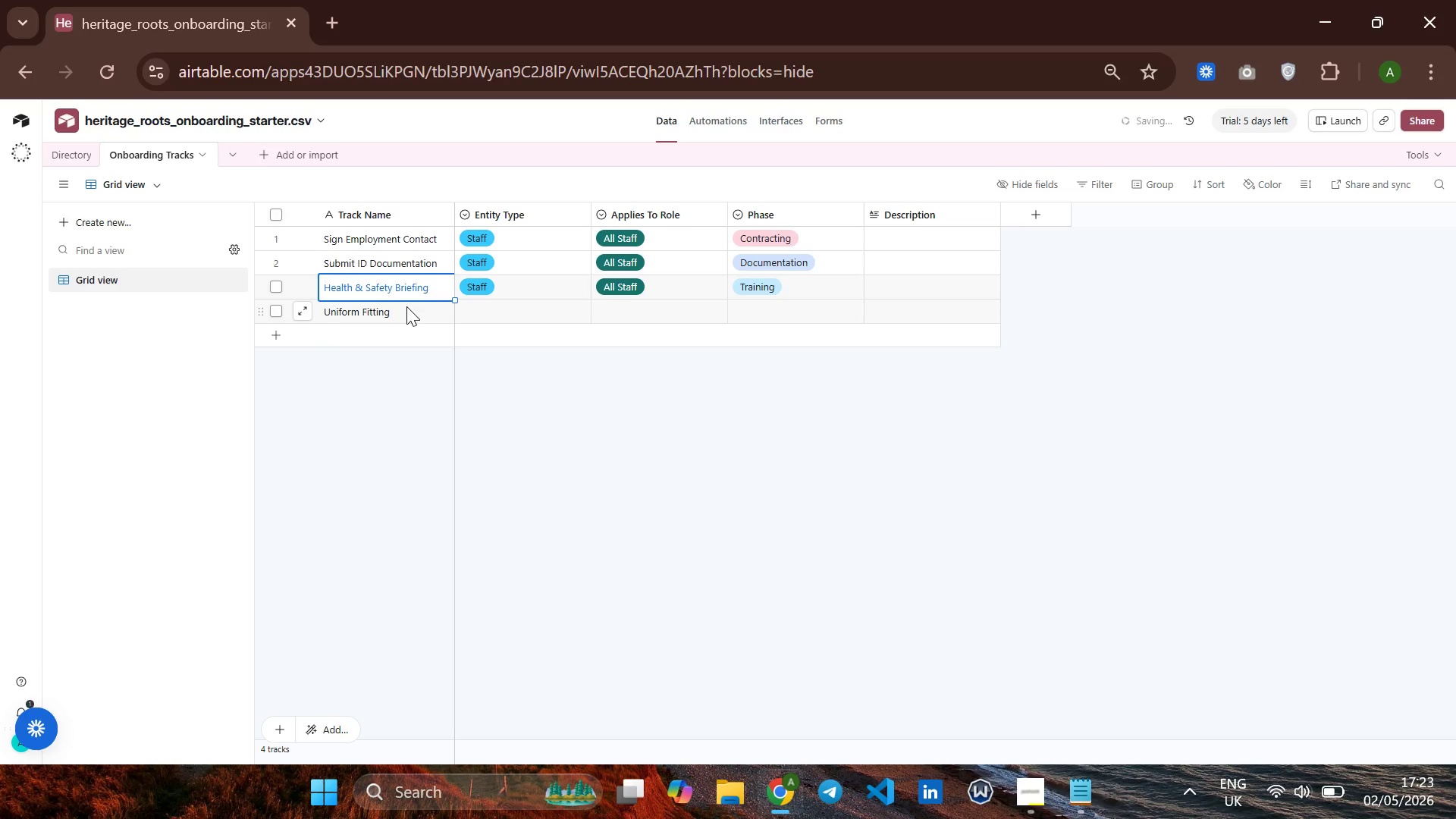 
key(ArrowRight)
 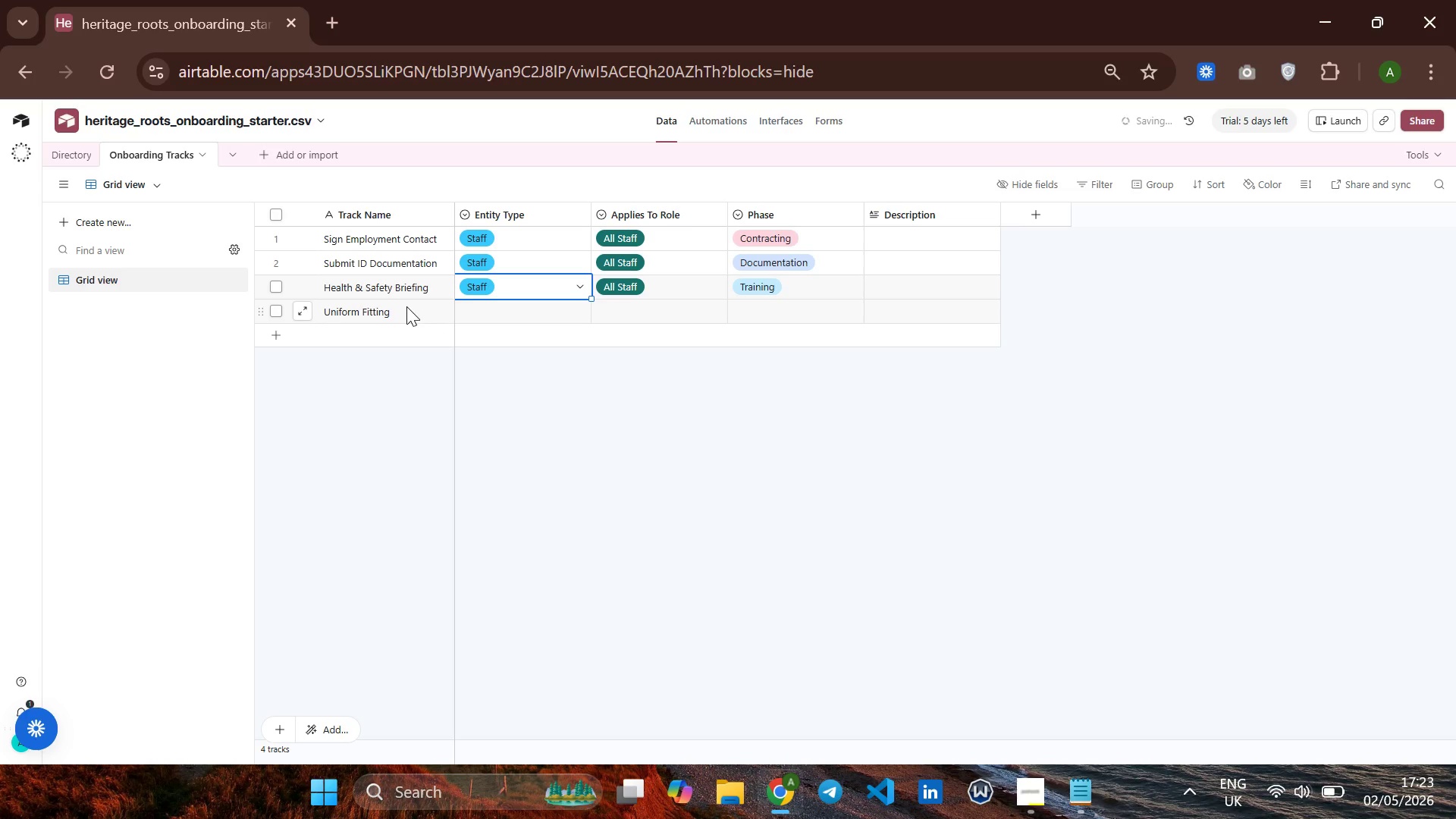 
key(ArrowDown)
 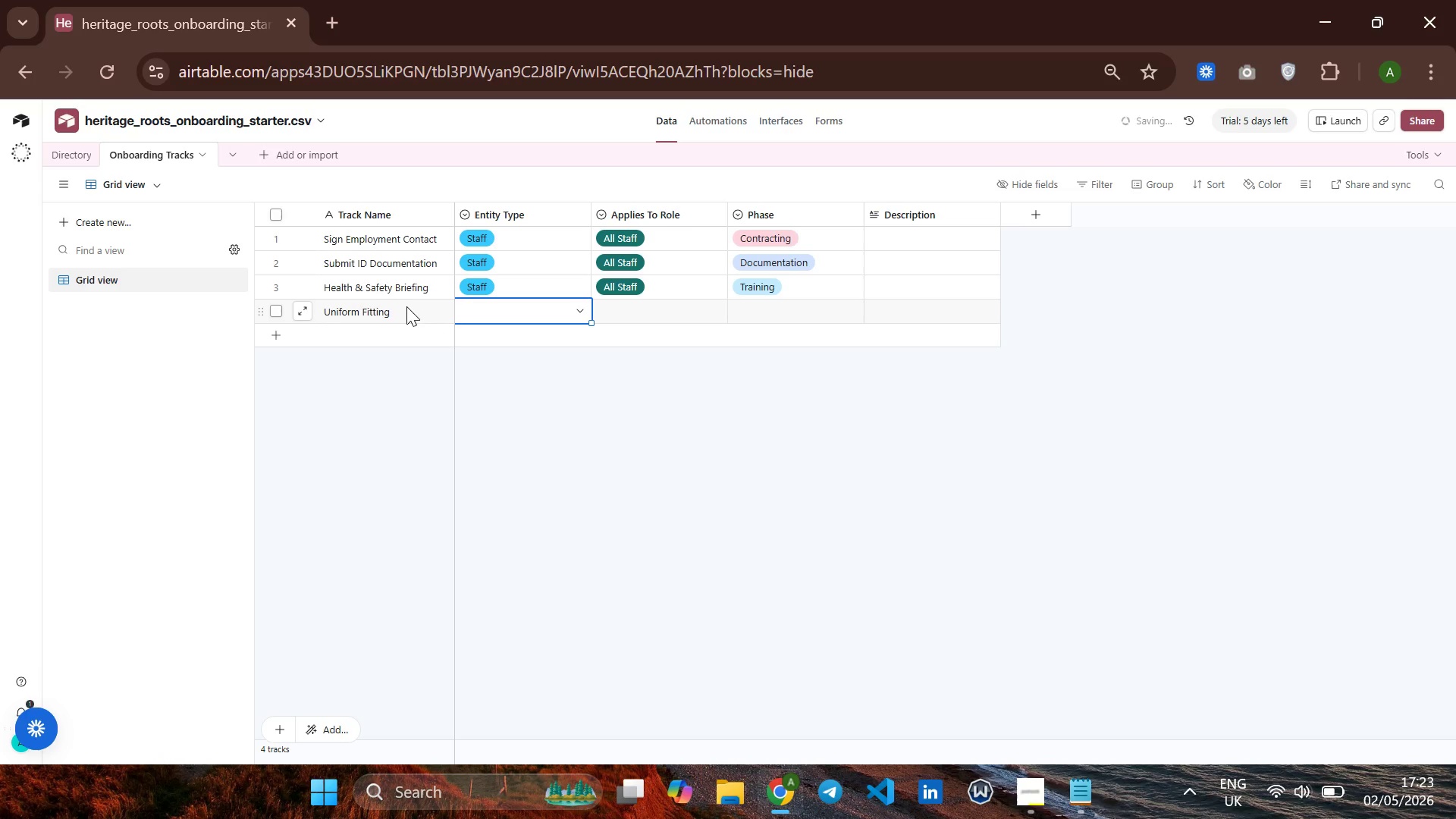 
key(CapsLock)
 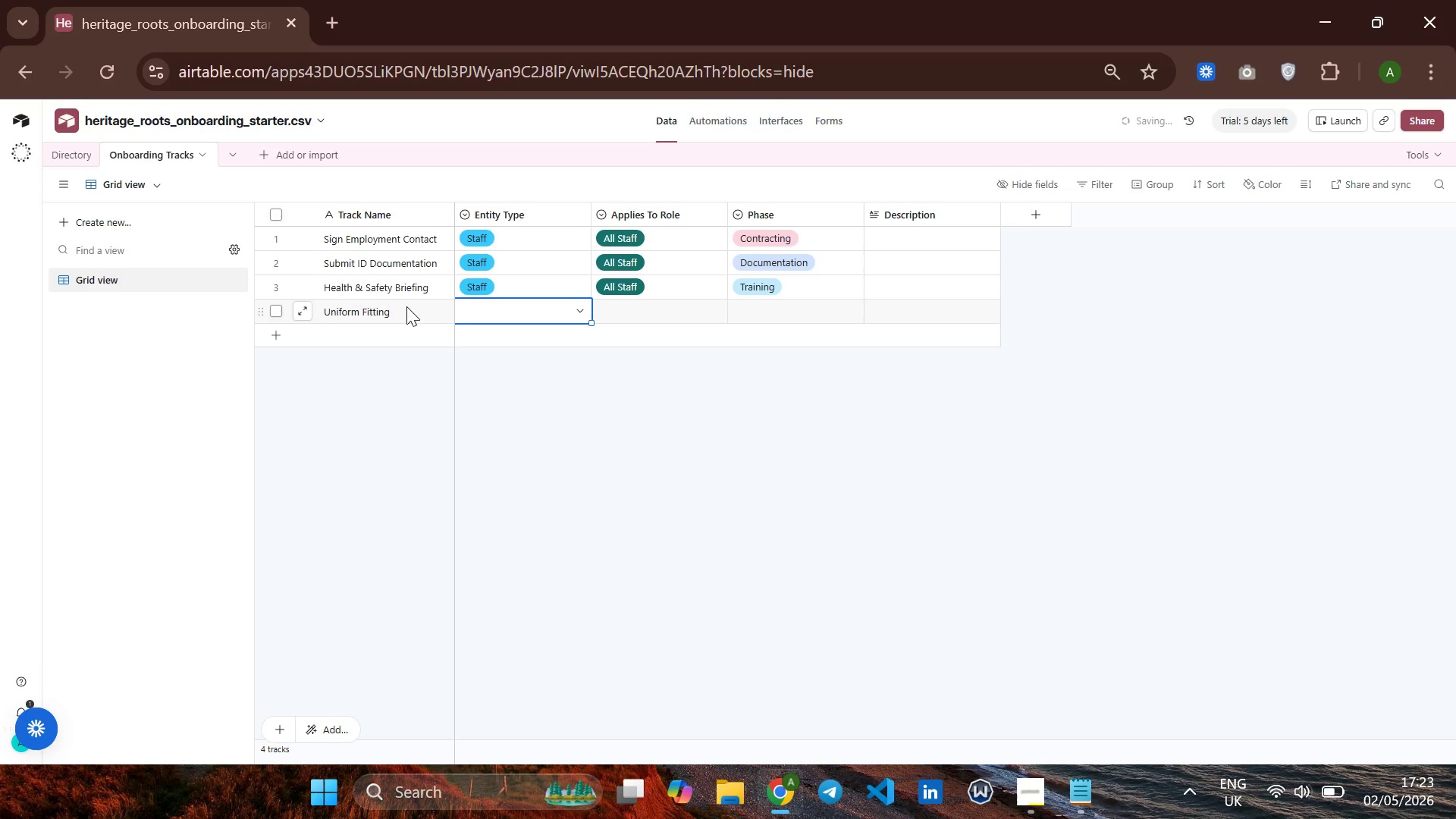 
key(S)
 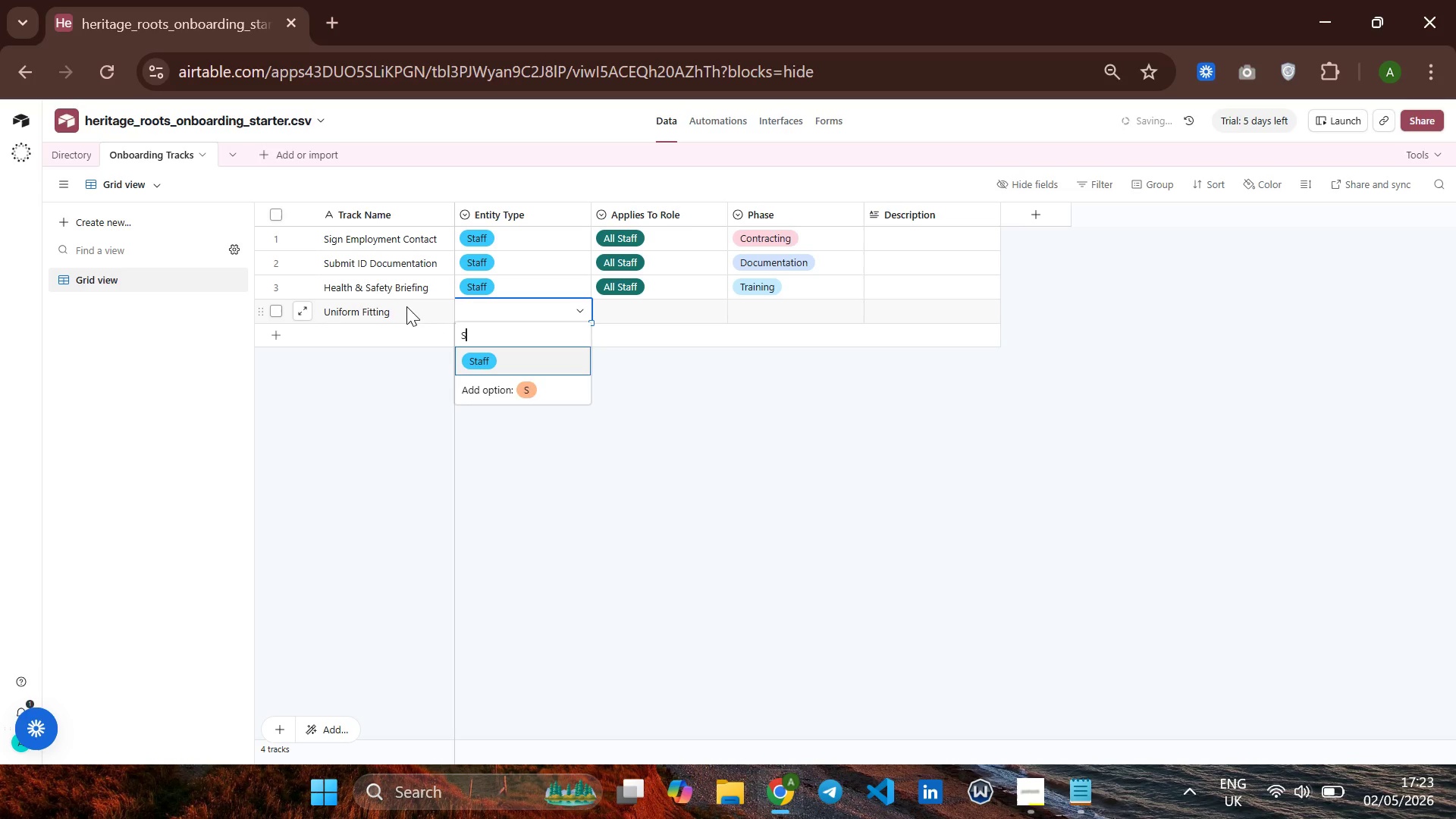 
key(CapsLock)
 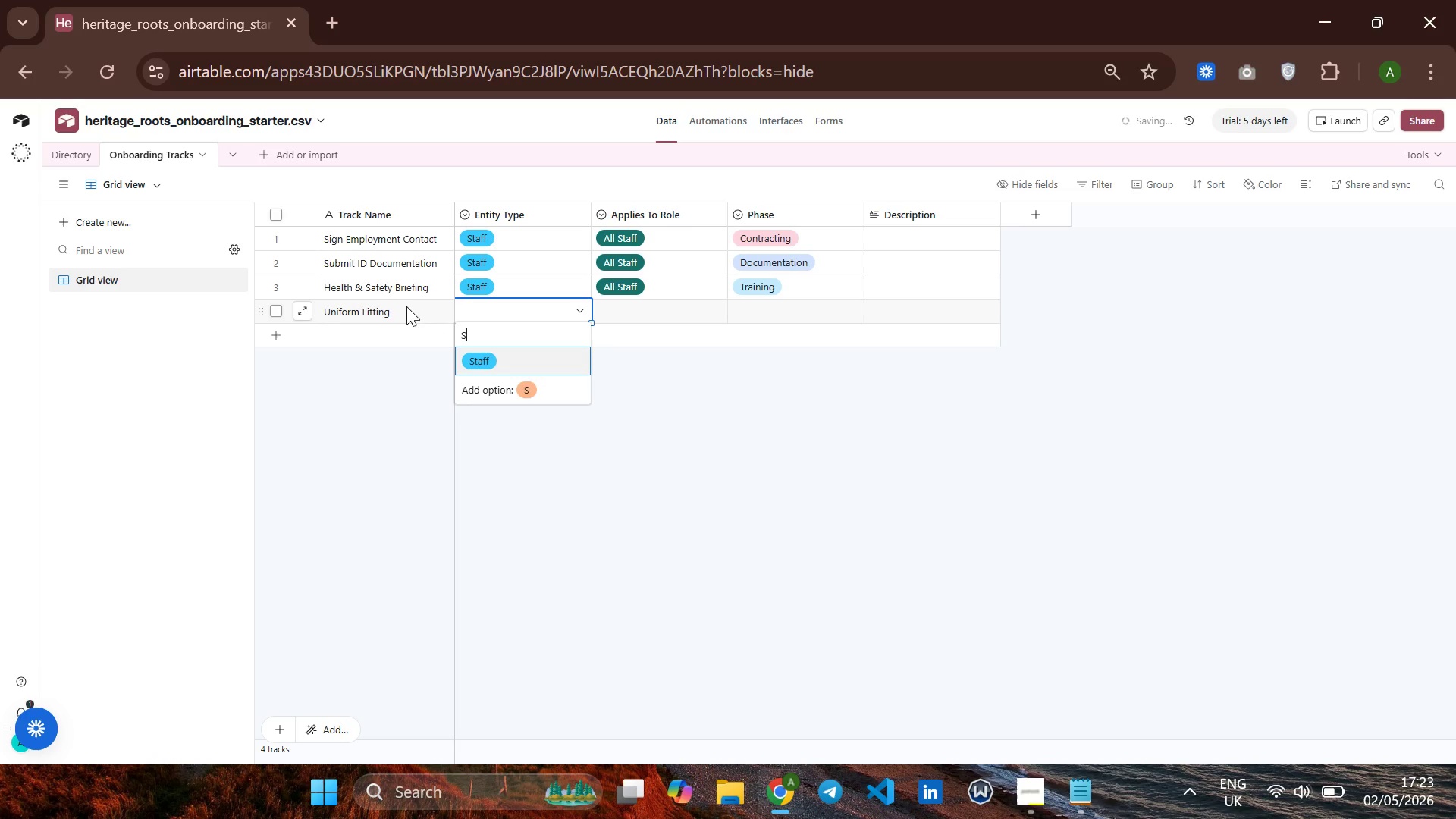 
key(T)
 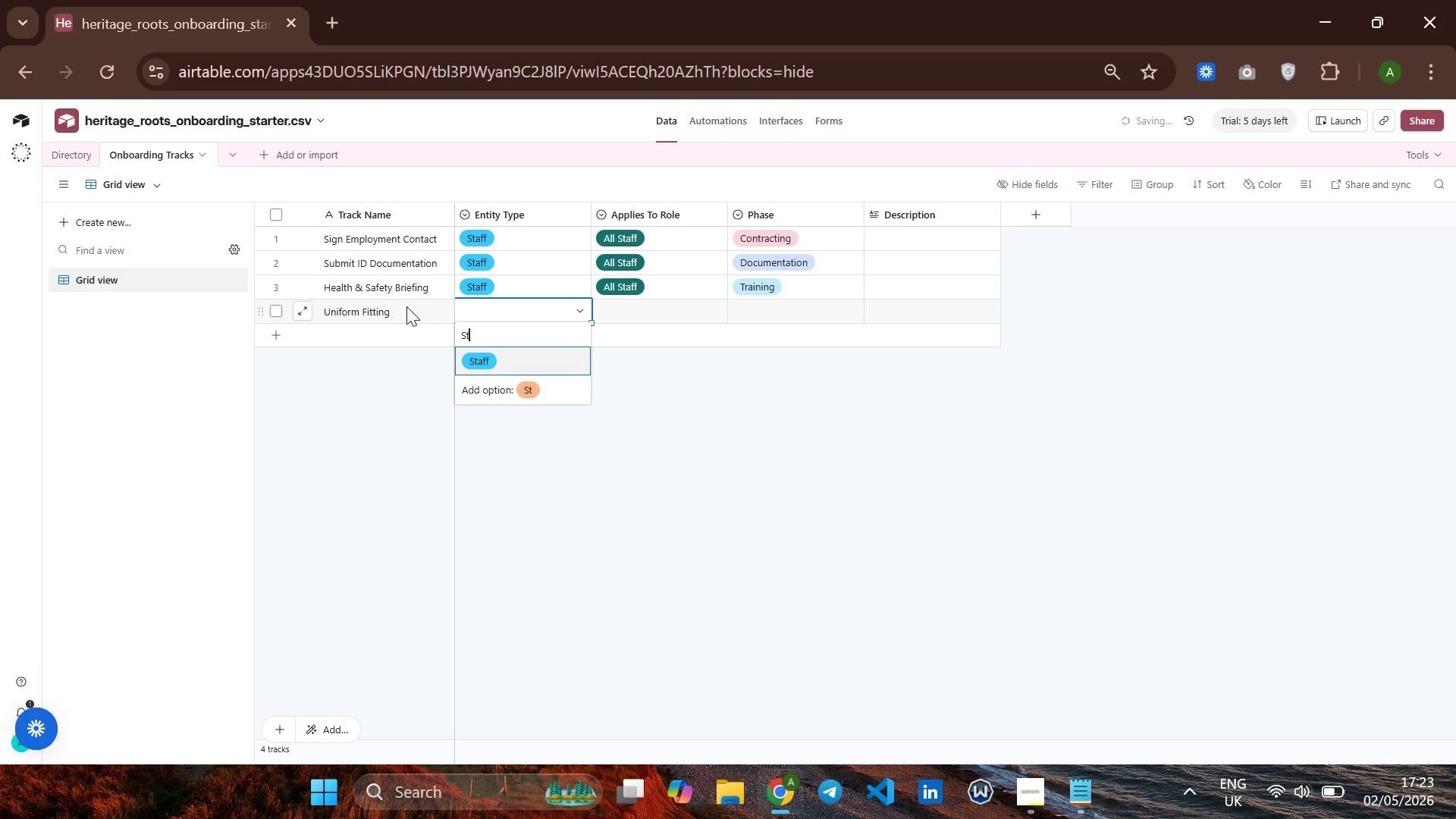 
key(Enter)
 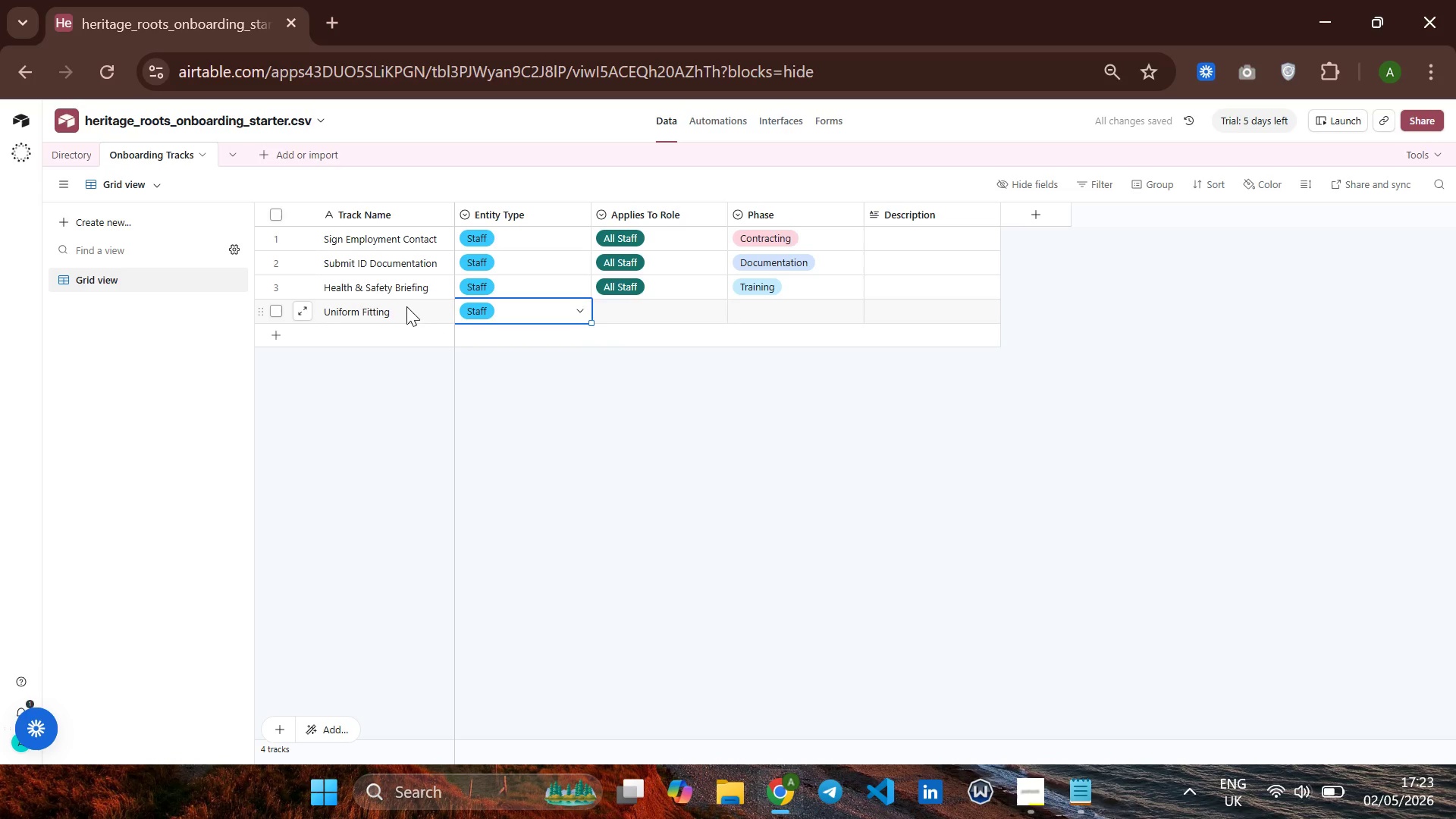 
key(ArrowRight)
 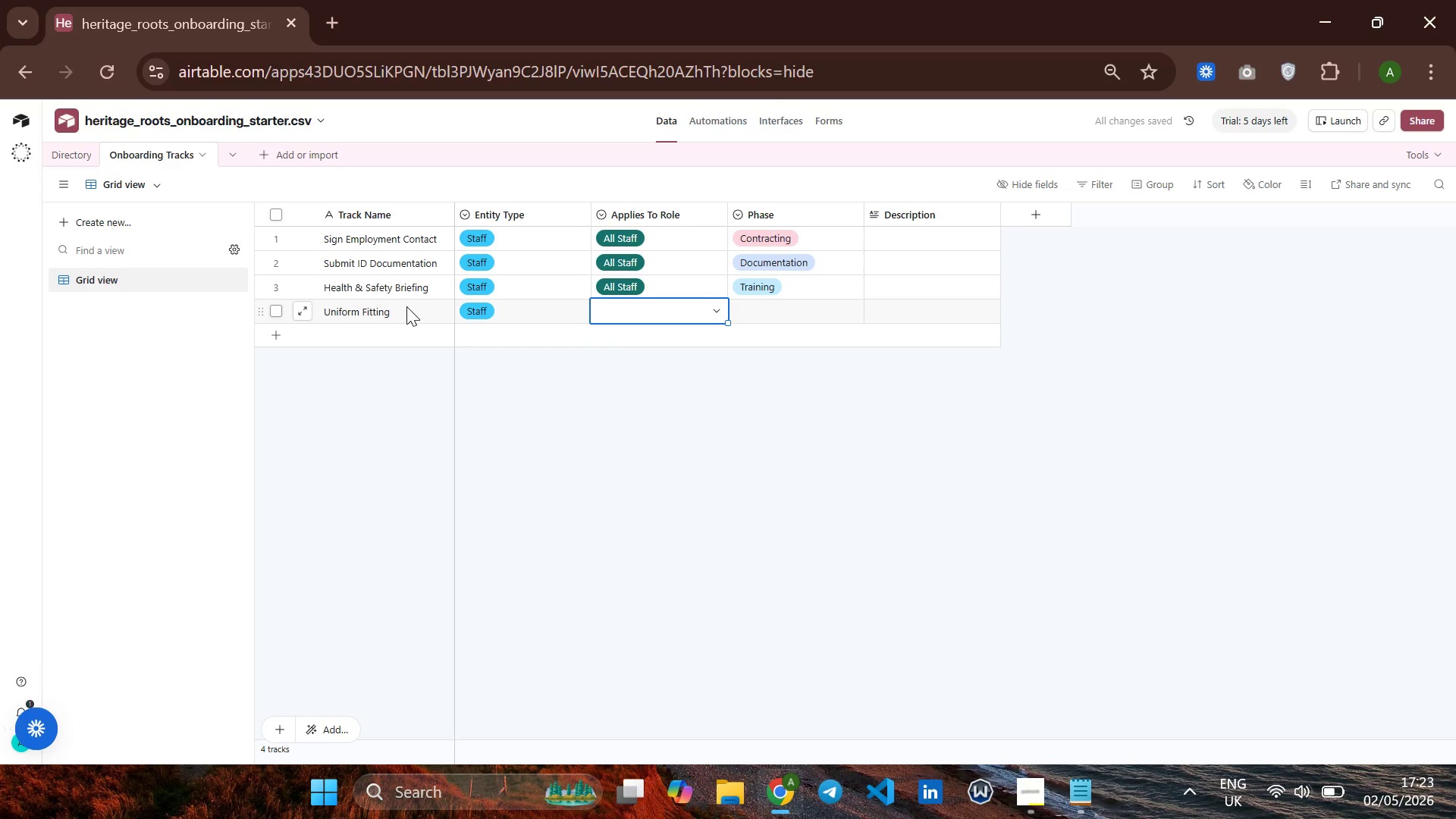 
type(All)
 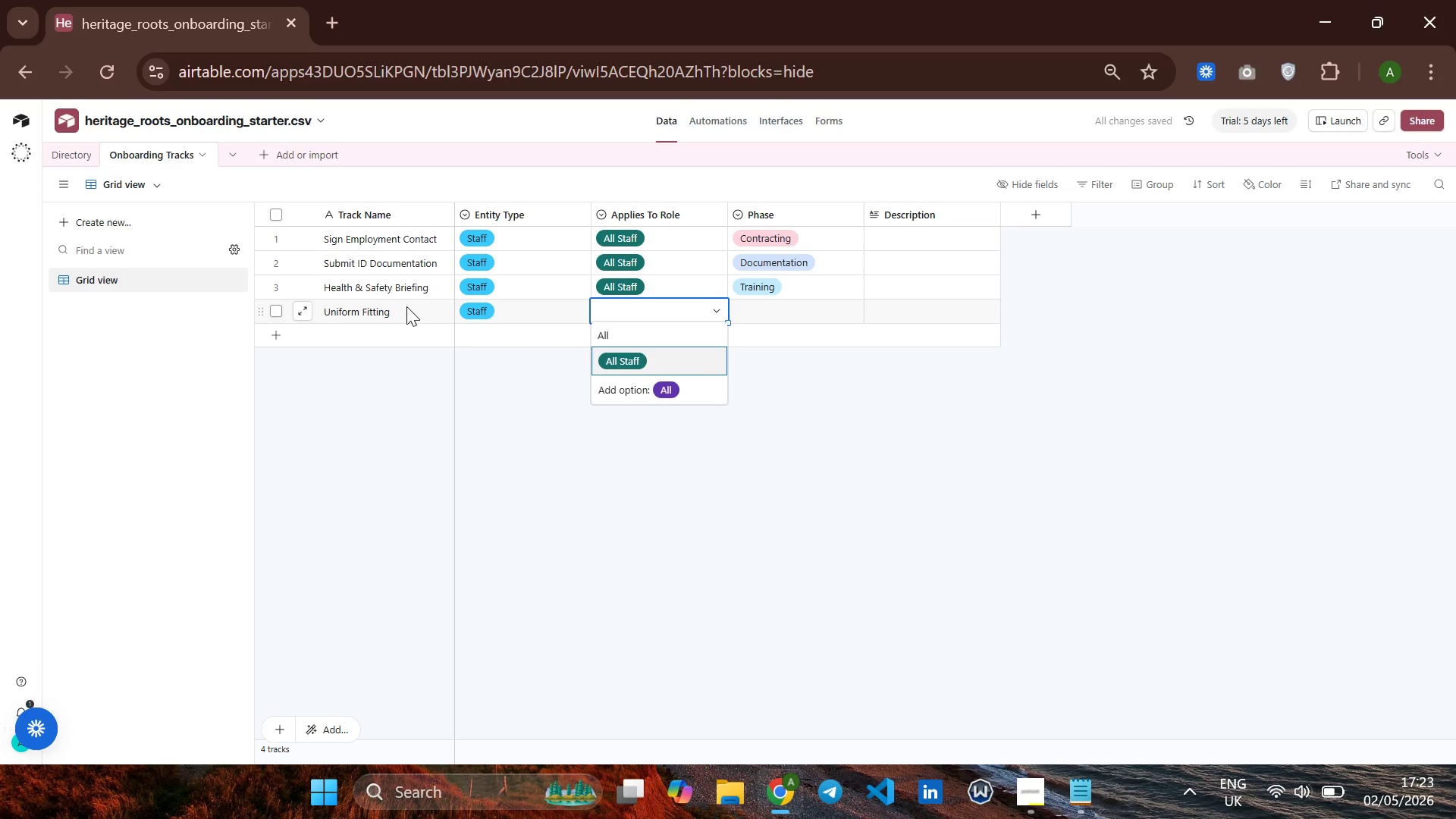 
key(Enter)
 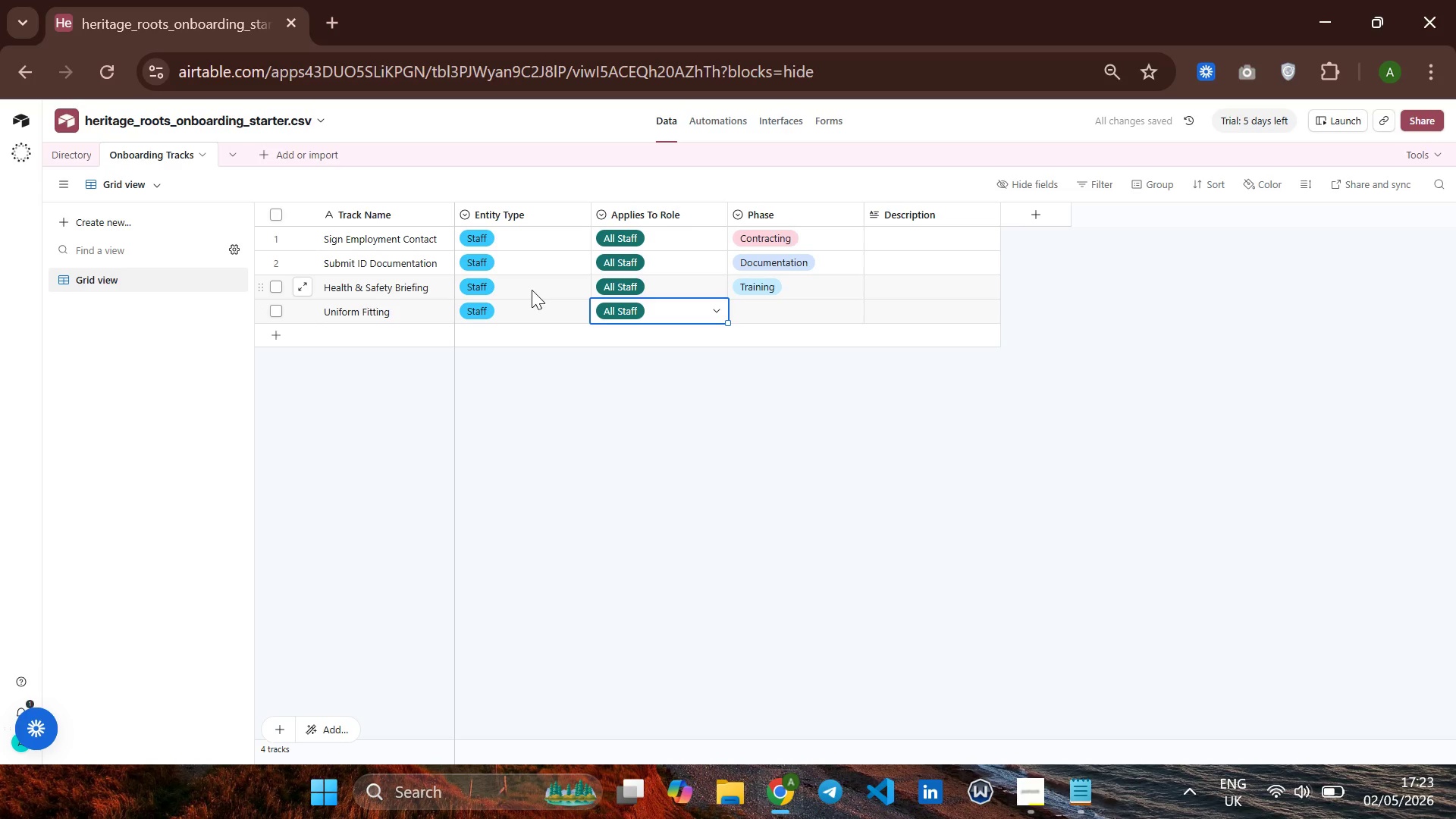 
left_click([748, 301])
 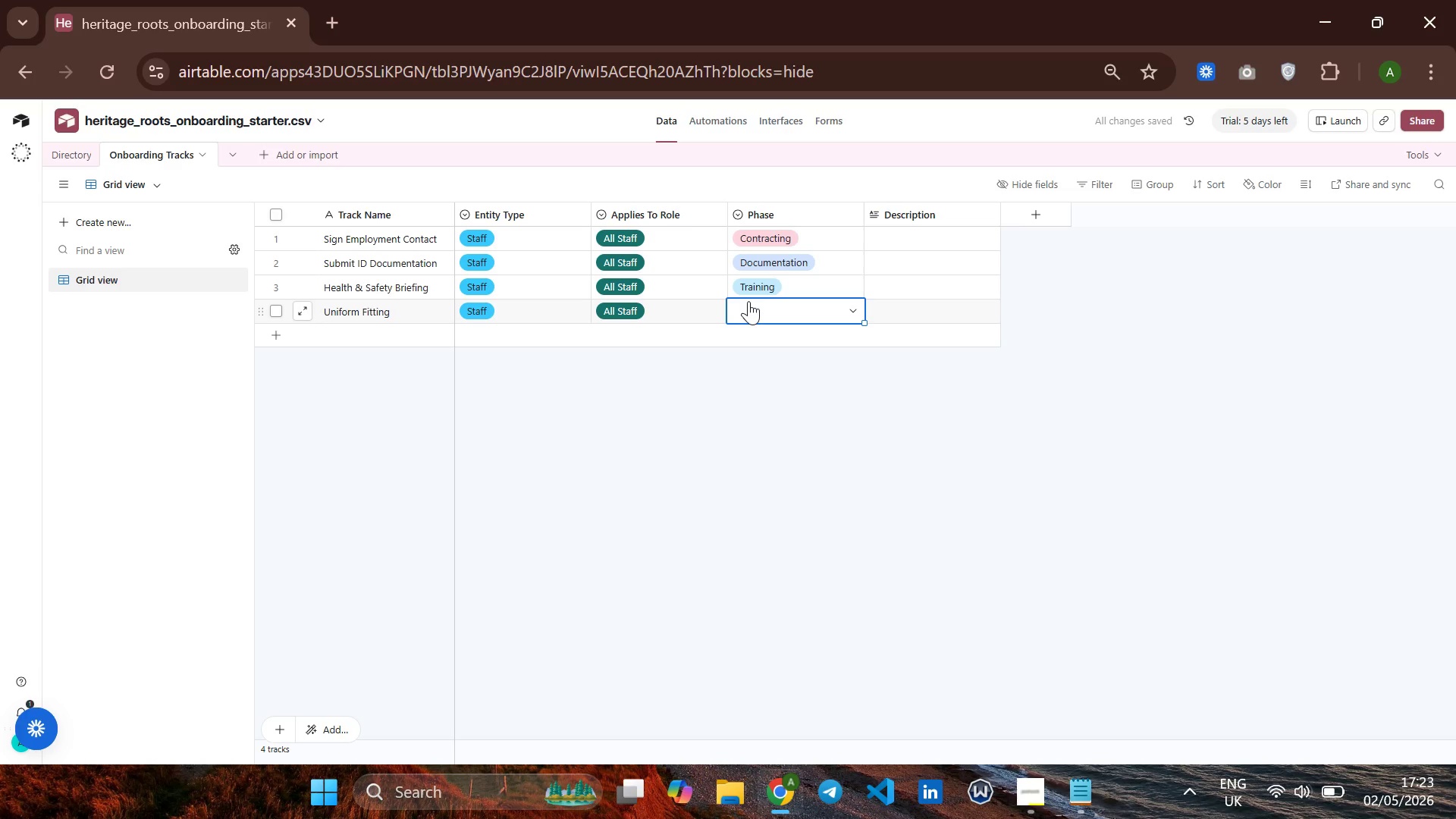 
key(CapsLock)
 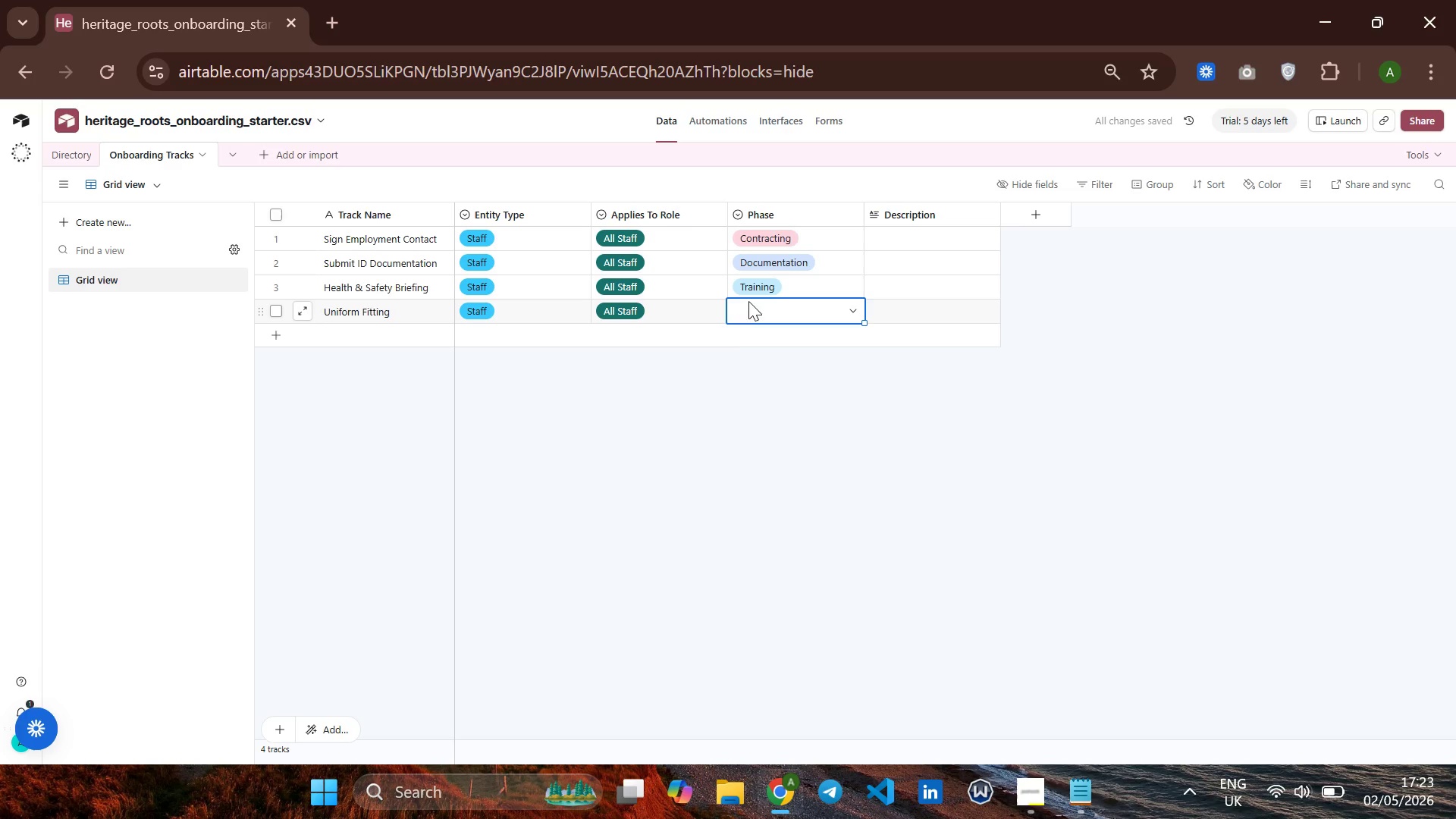 
key(T)
 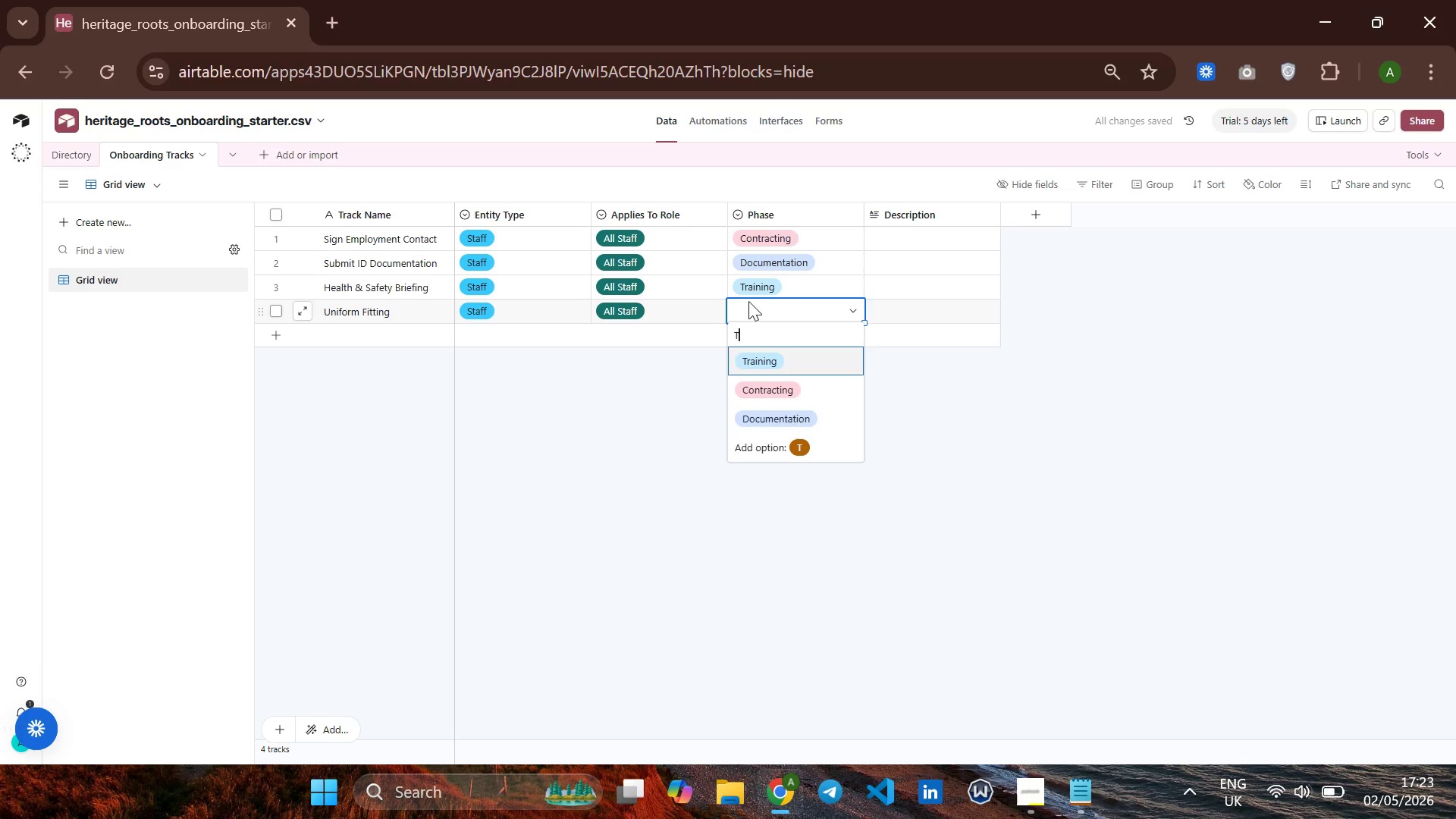 
key(CapsLock)
 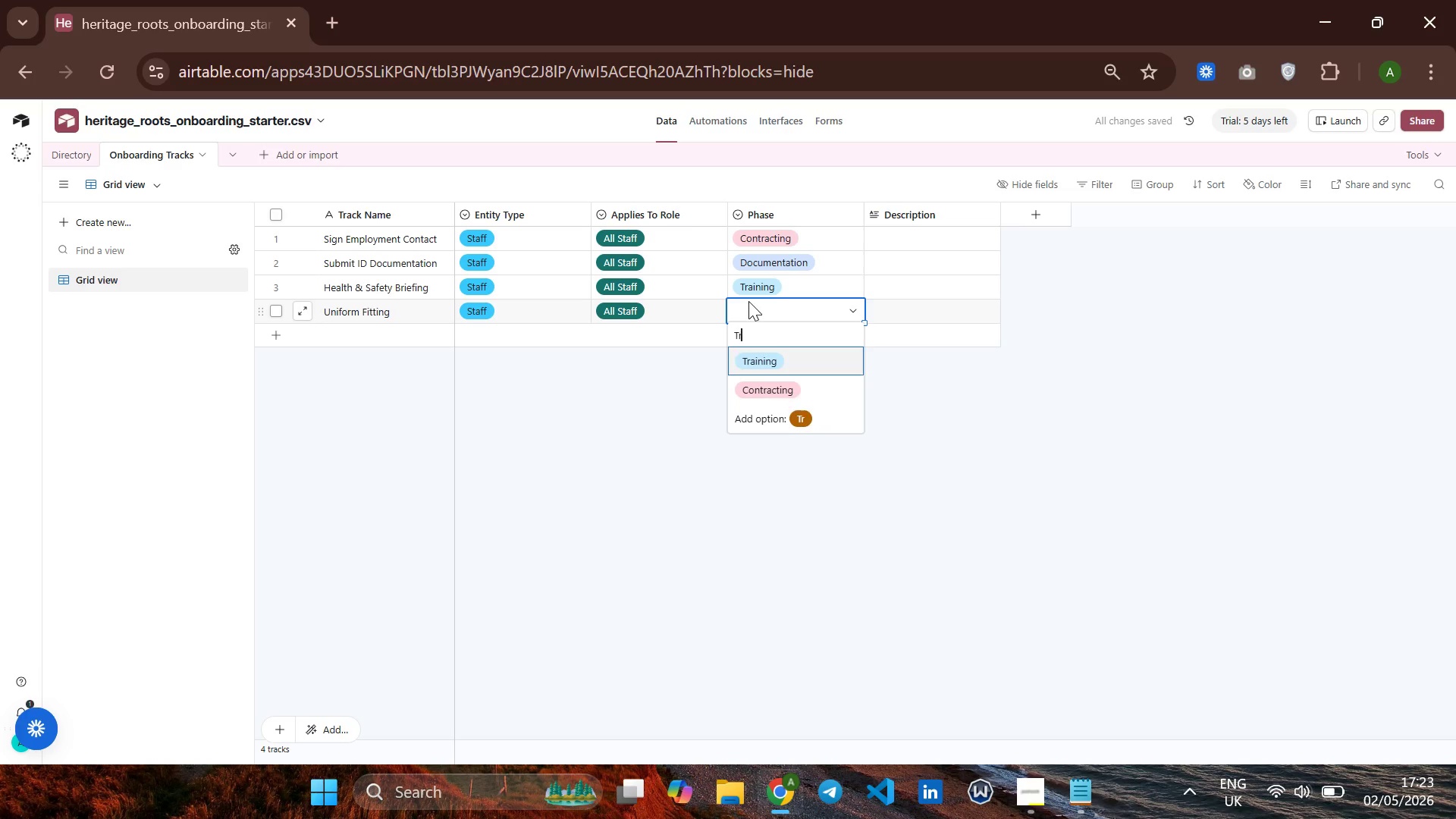 
key(R)
 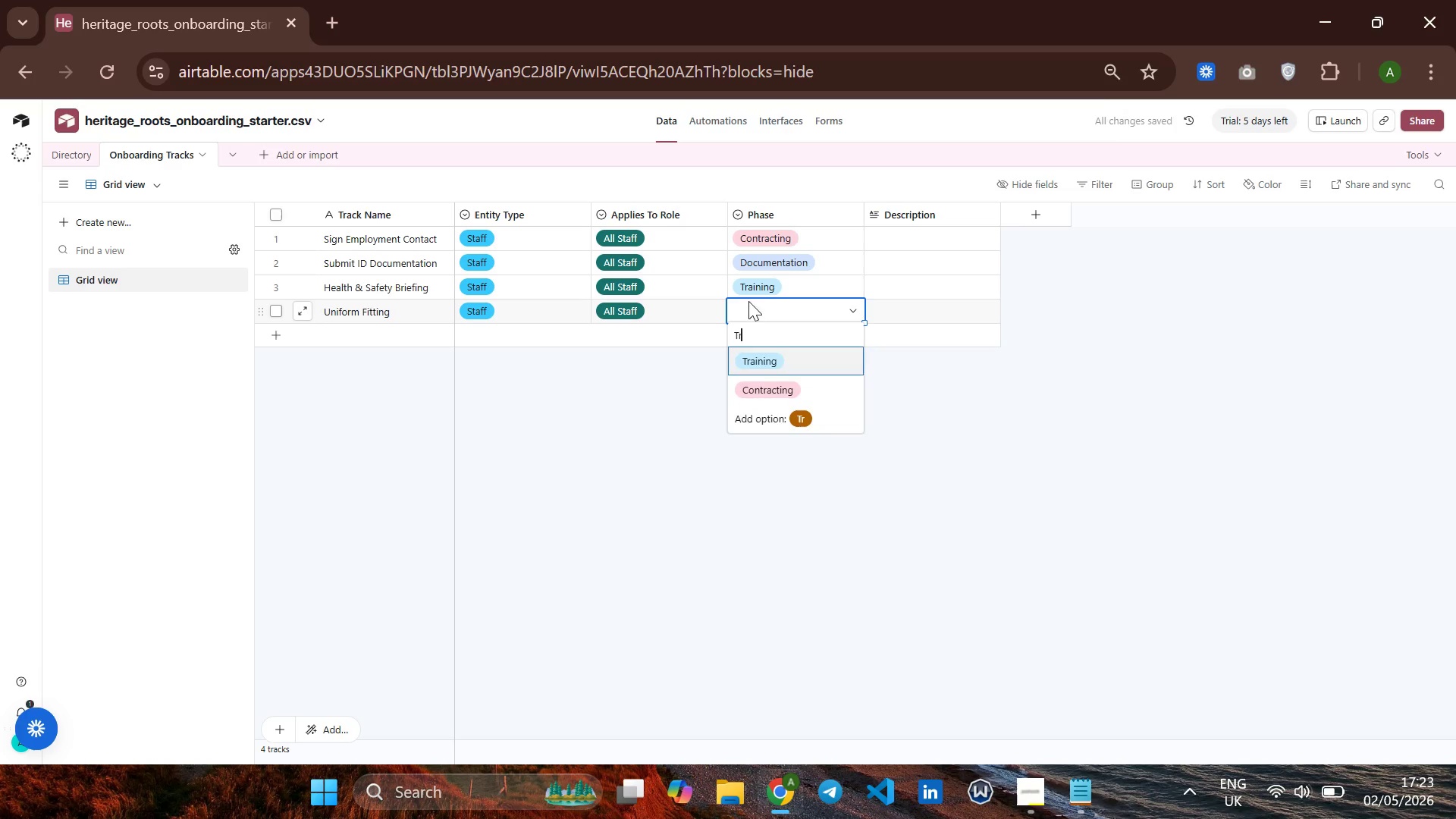 
key(Enter)
 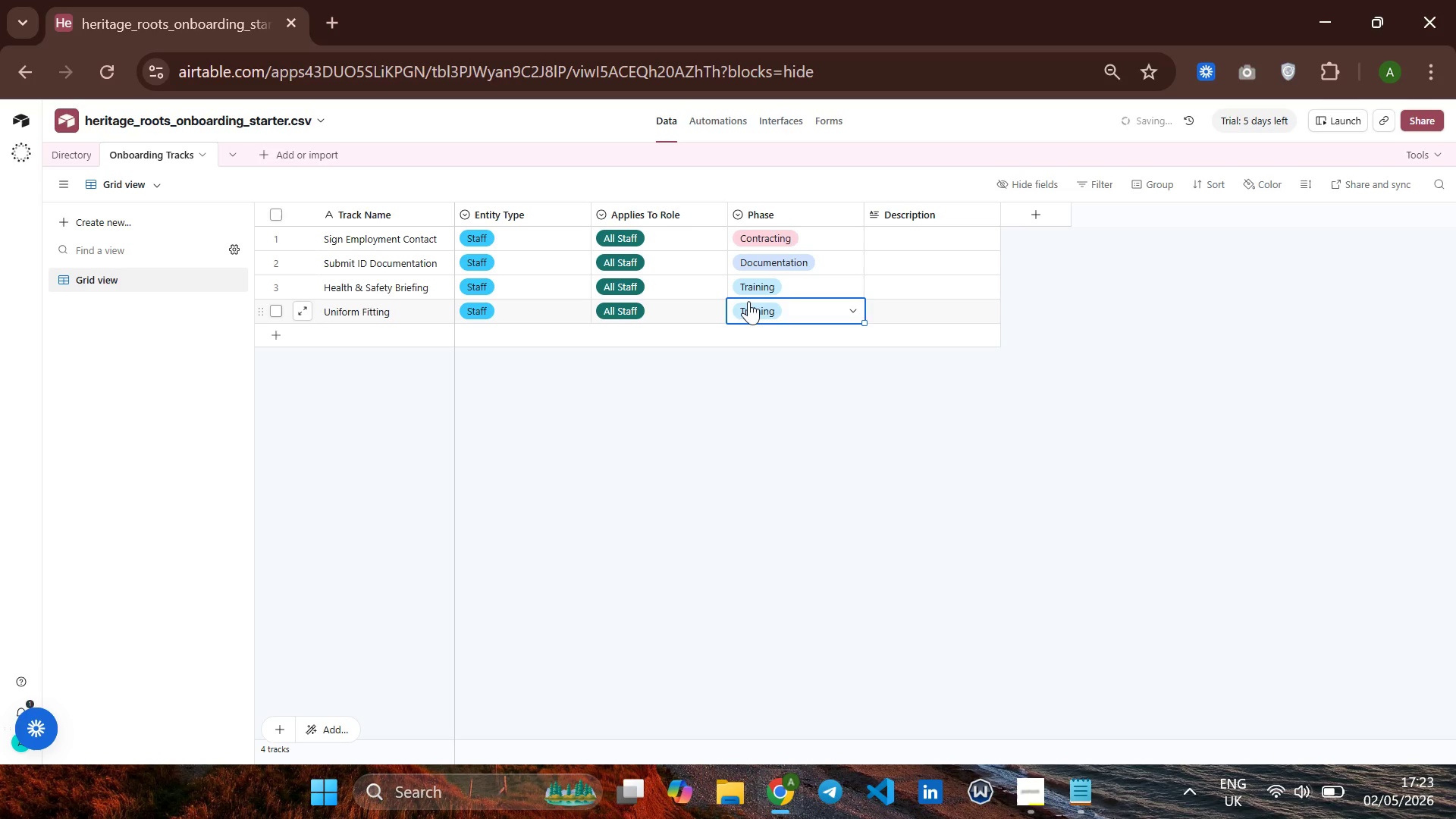 
key(ArrowDown)
 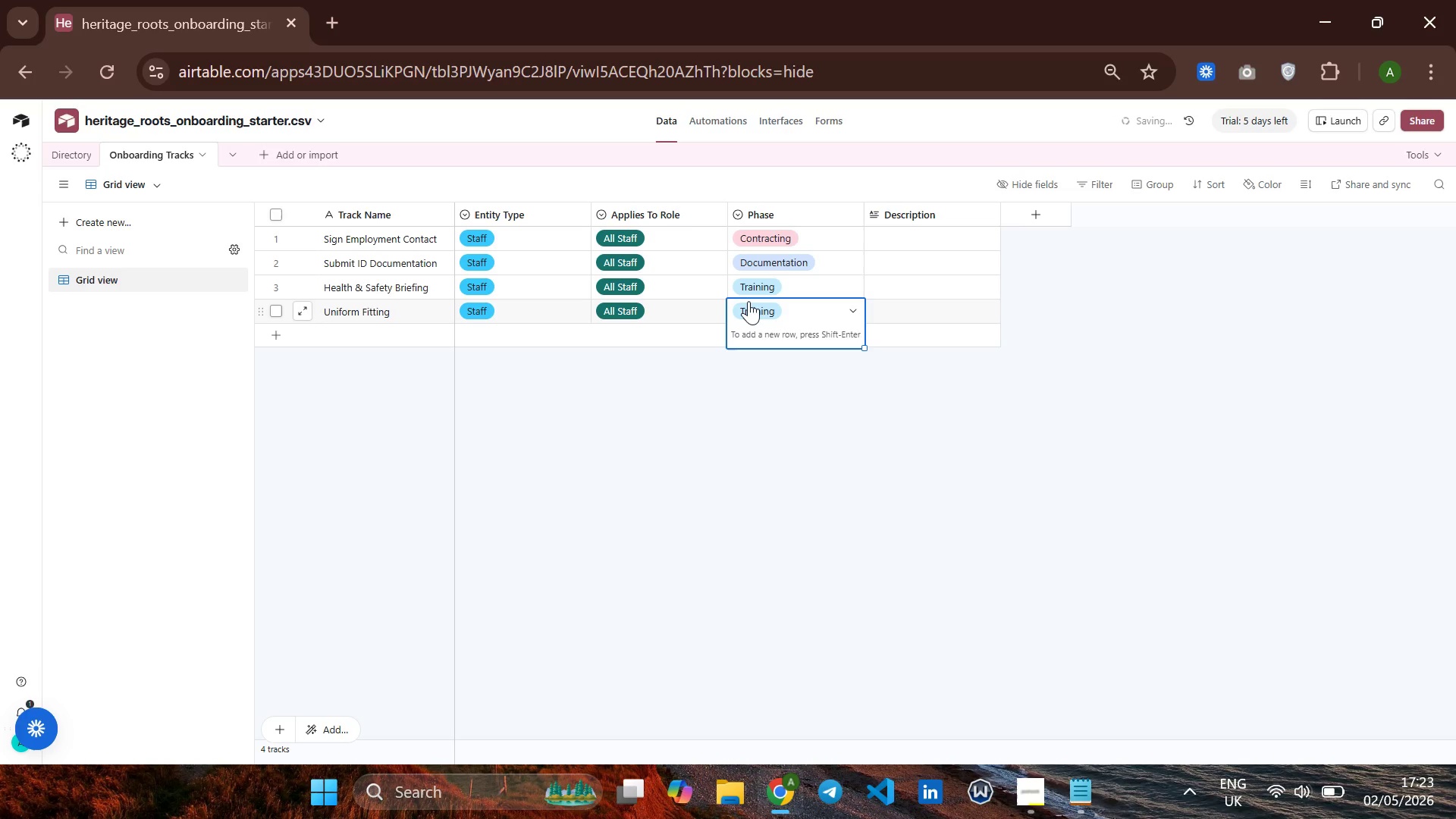 
hold_key(key=ControlRight, duration=0.53)
 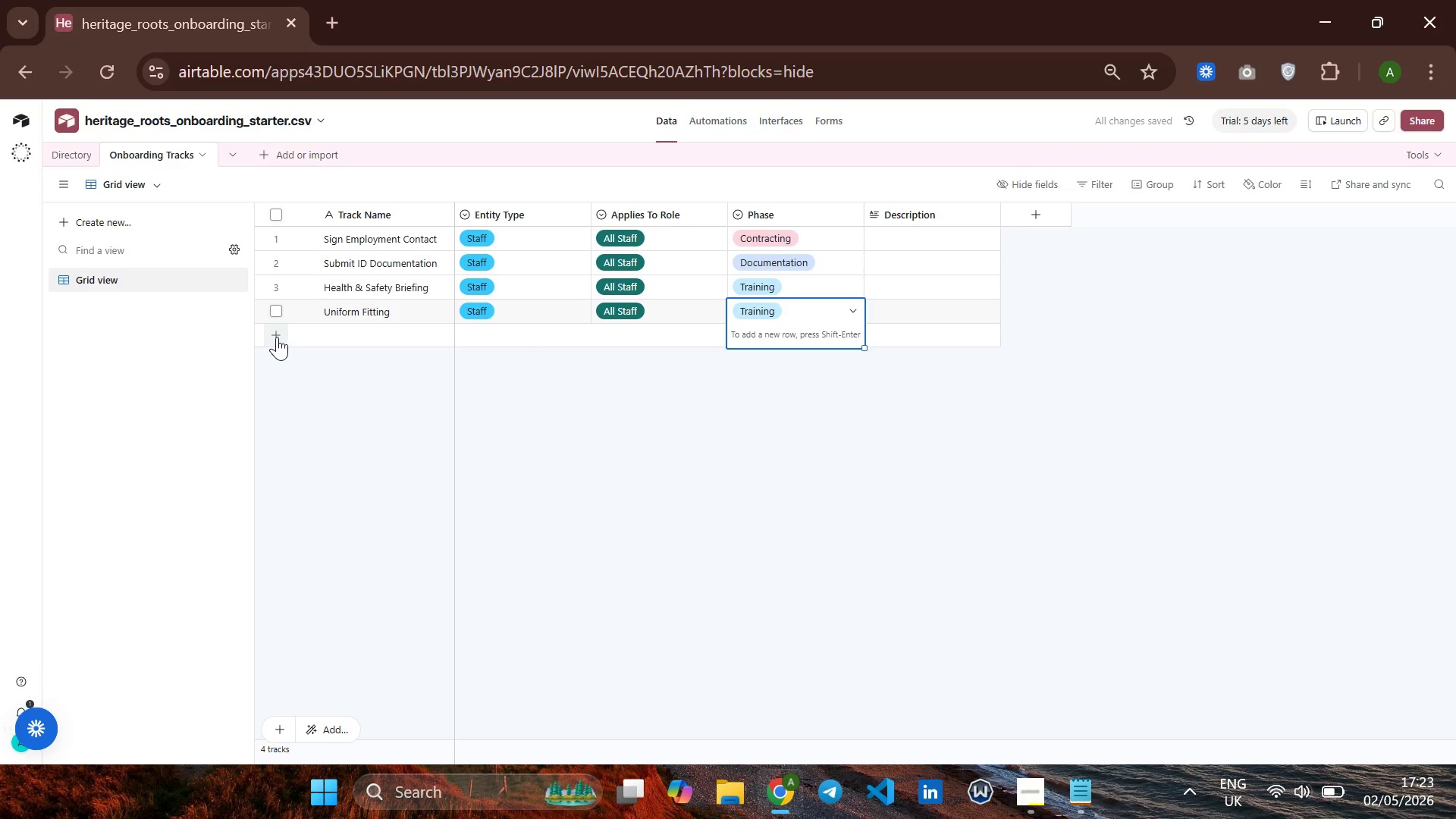 
left_click([275, 333])
 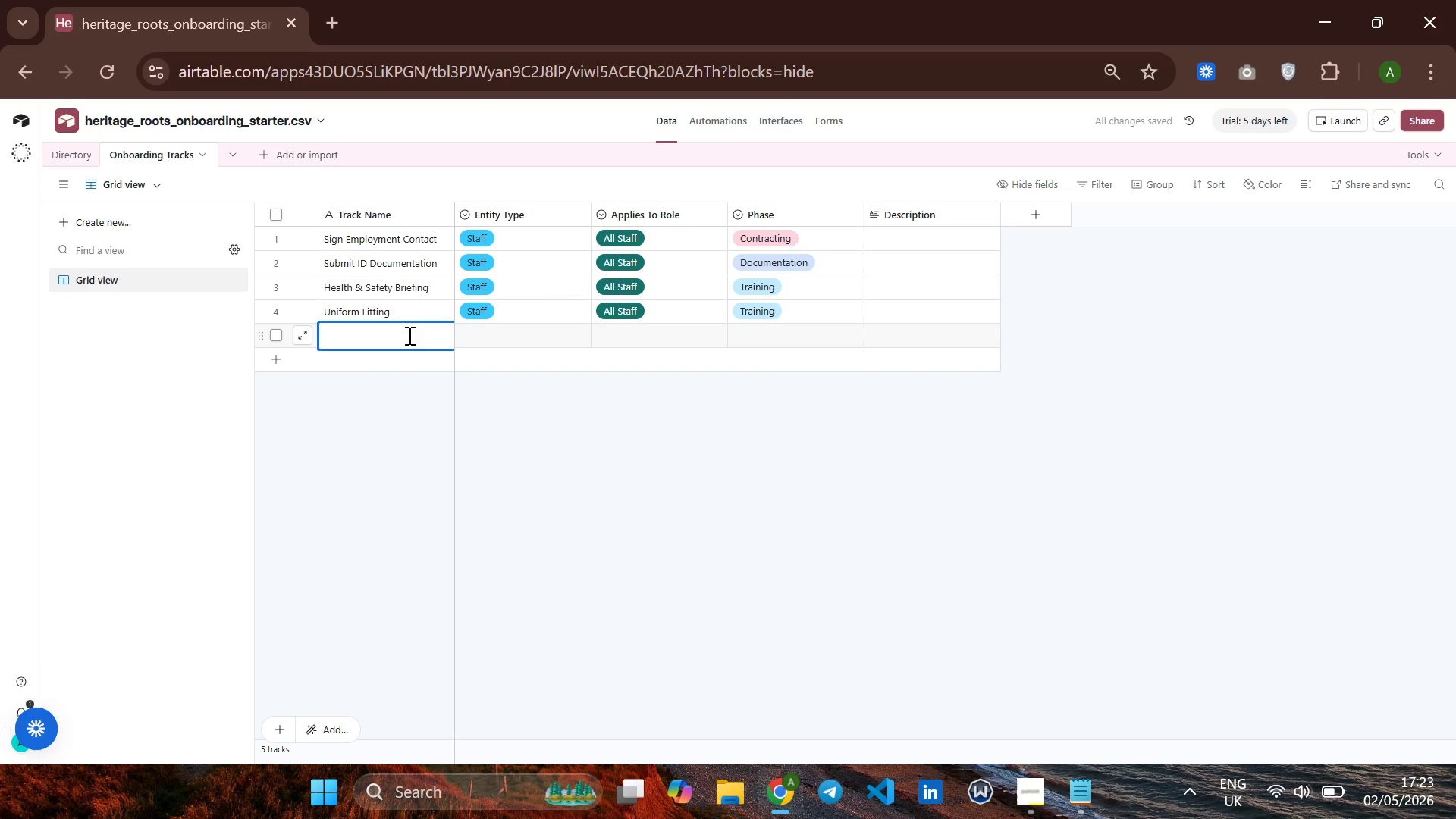 
type(SeveSafe Certification)
 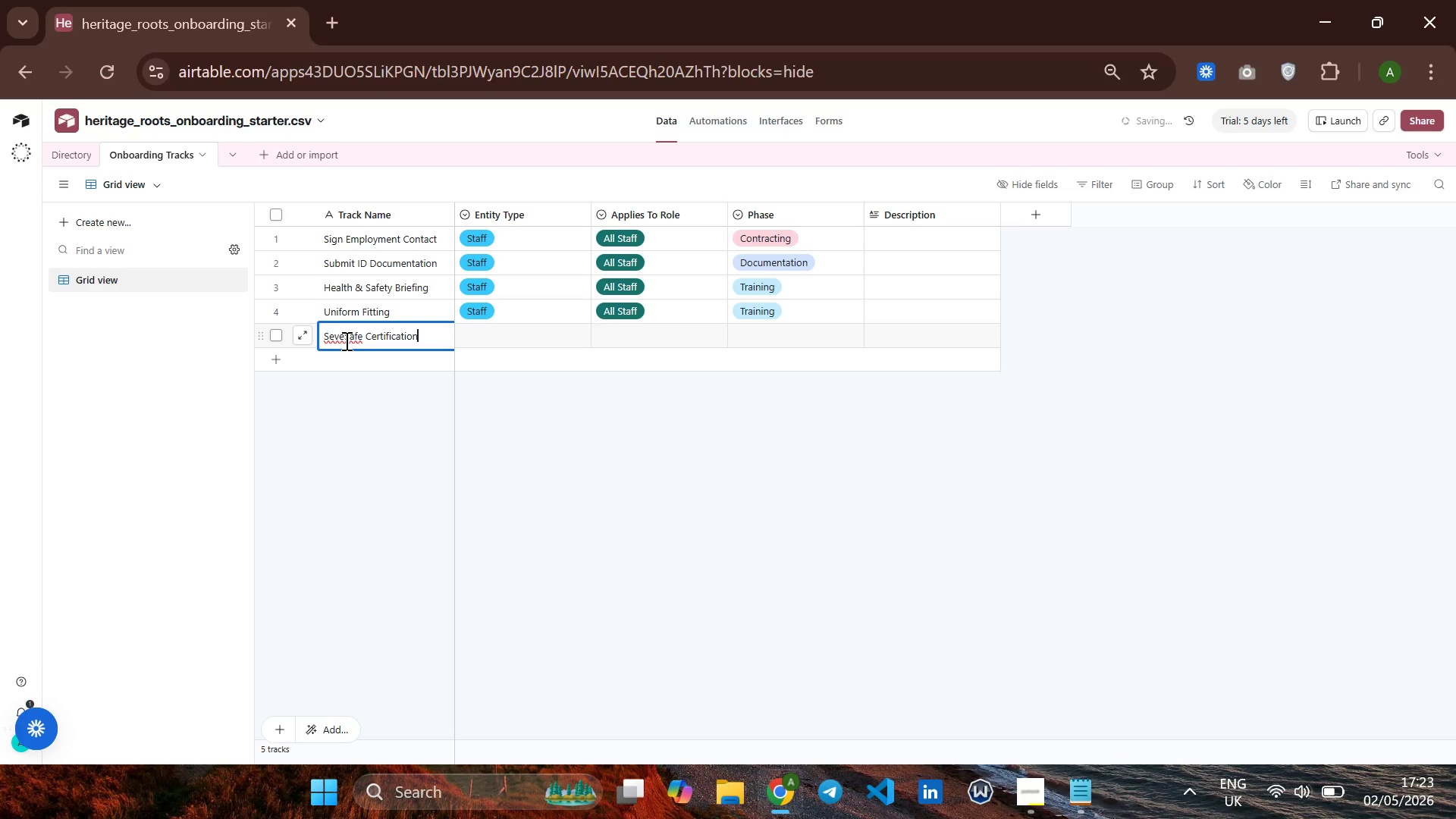 
left_click([346, 340])
 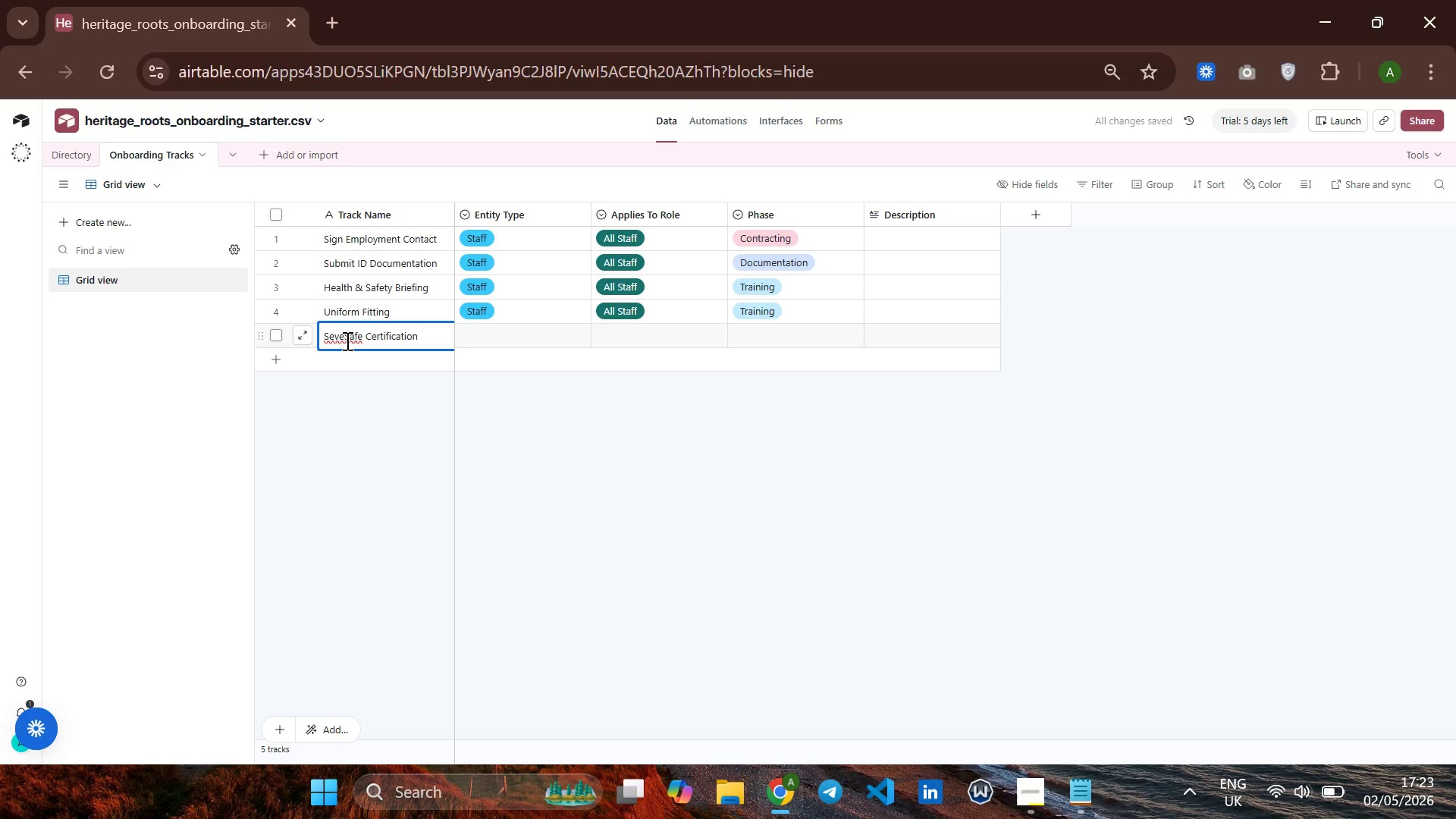 
key(Backspace)
key(Backspace)
type(rv)
 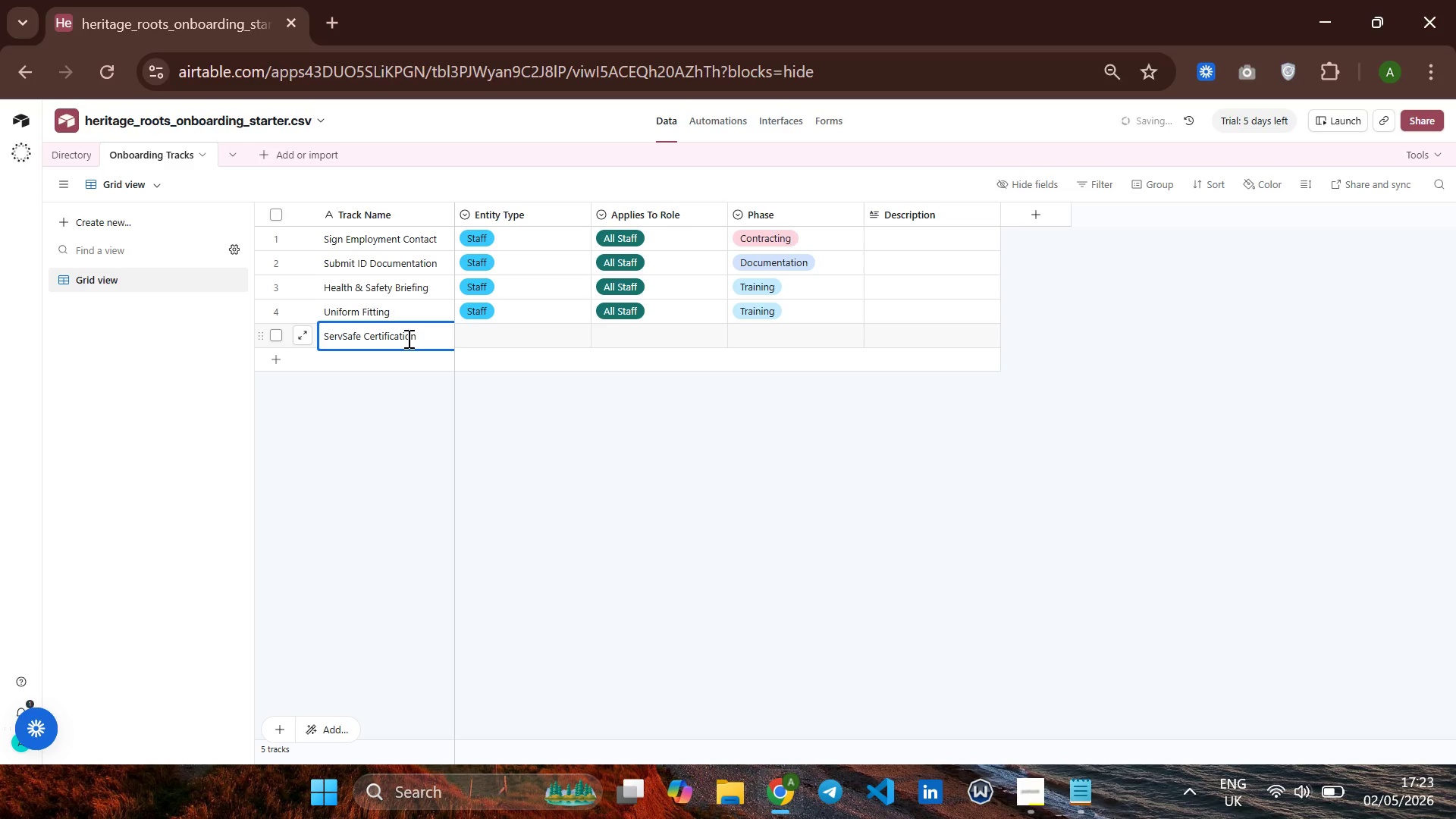 
key(Enter)
 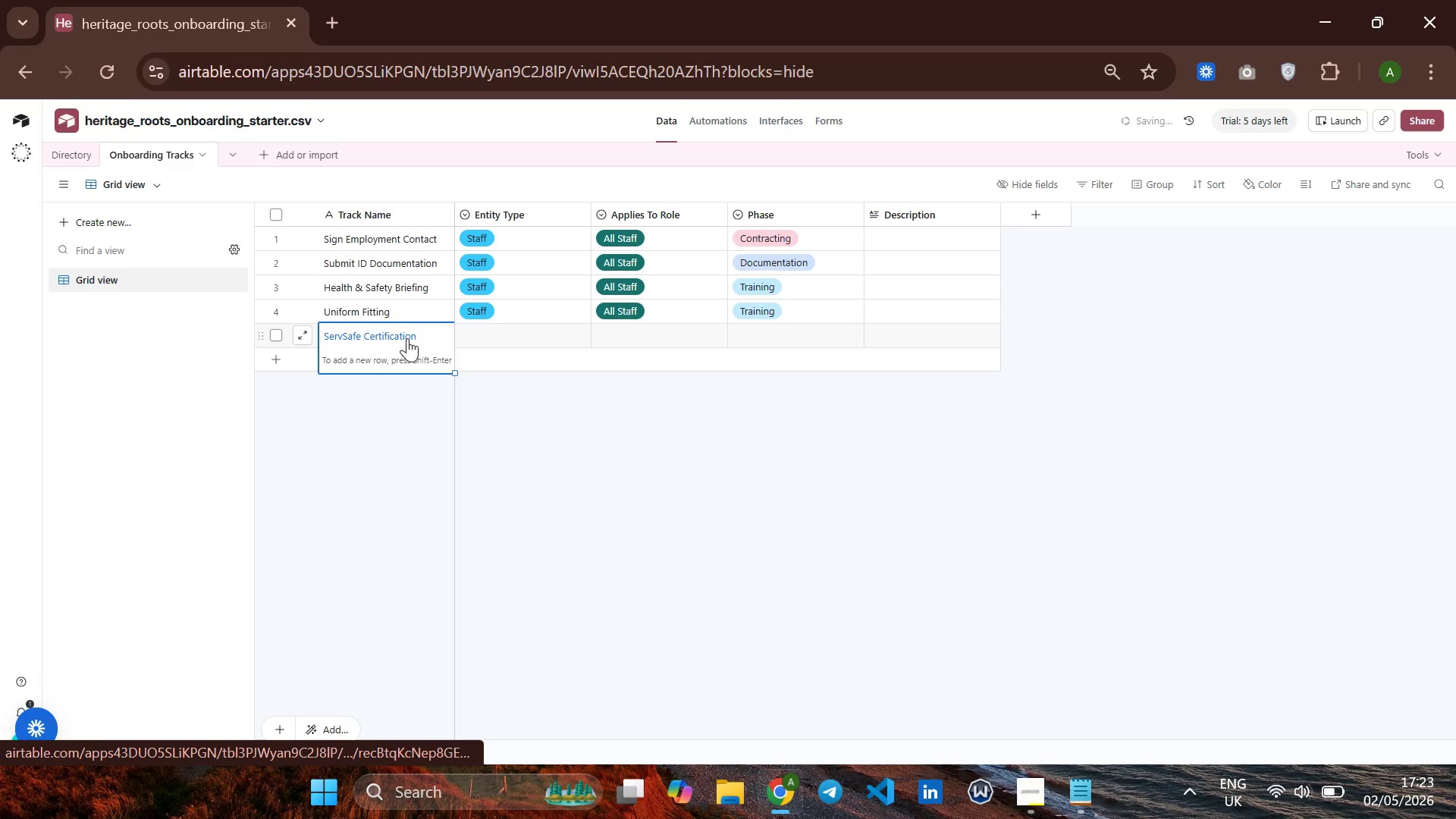 
key(ArrowUp)
 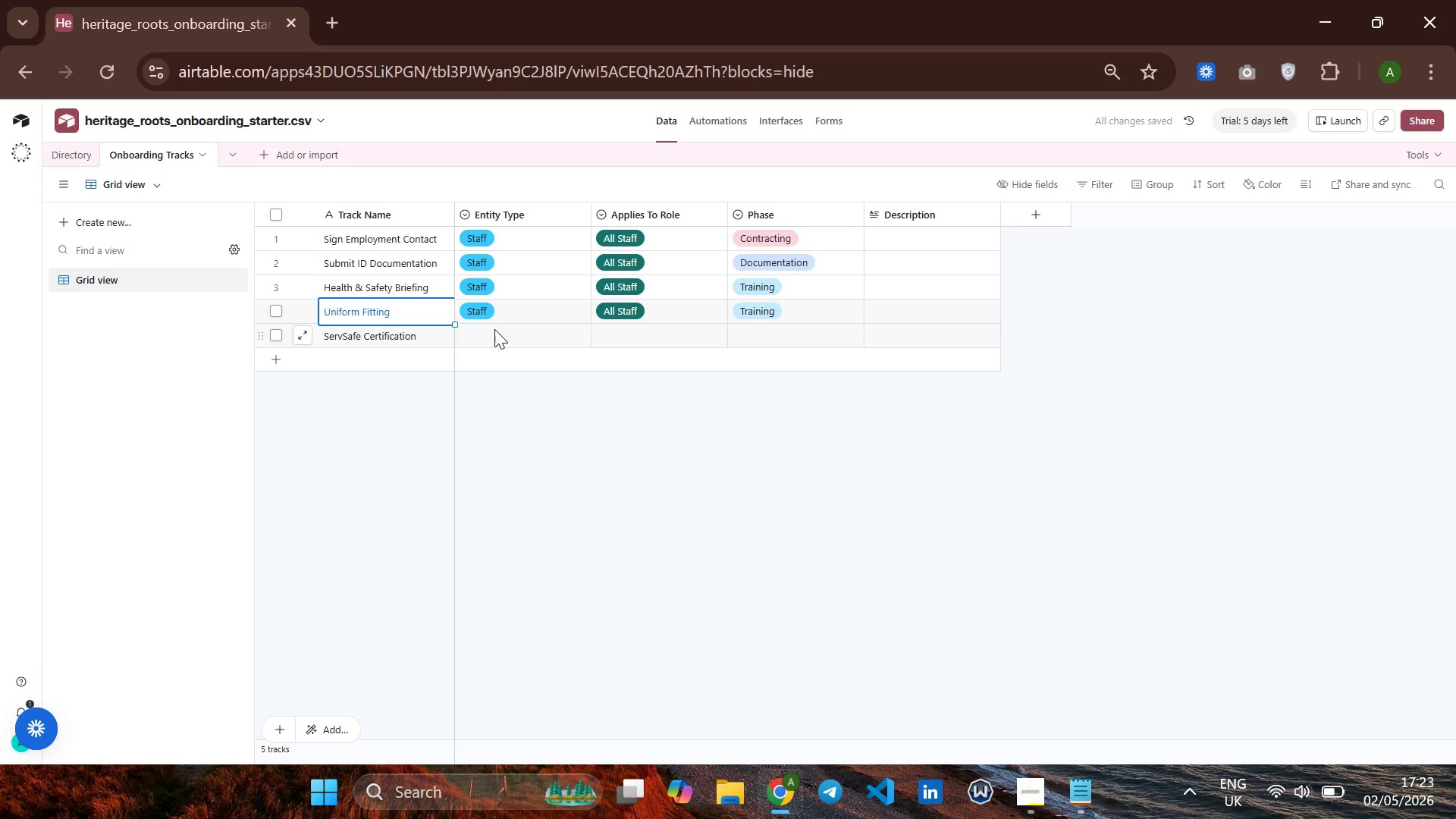 
left_click([499, 329])
 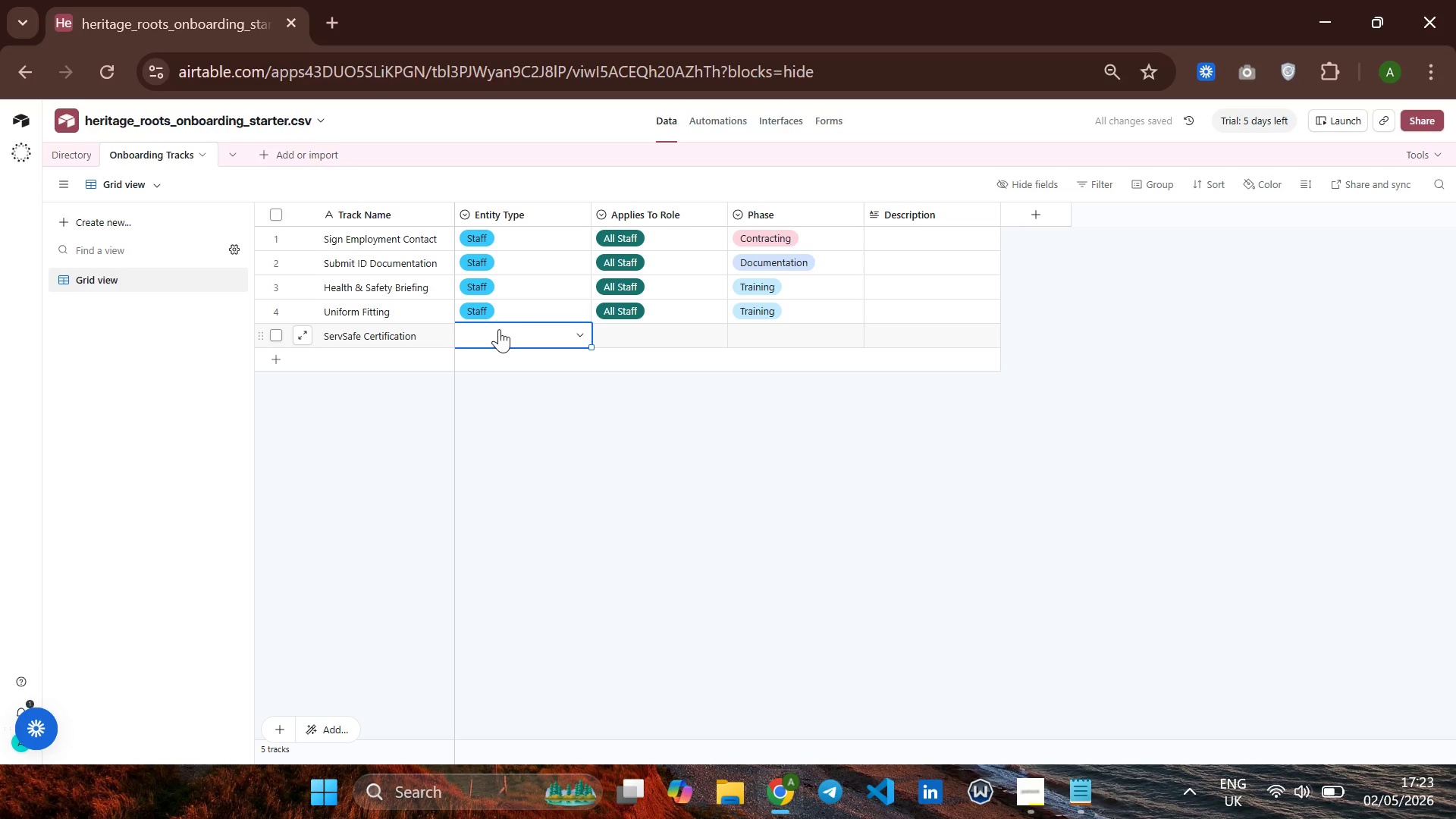 
type(sat)
key(Backspace)
key(Backspace)
type(t)
 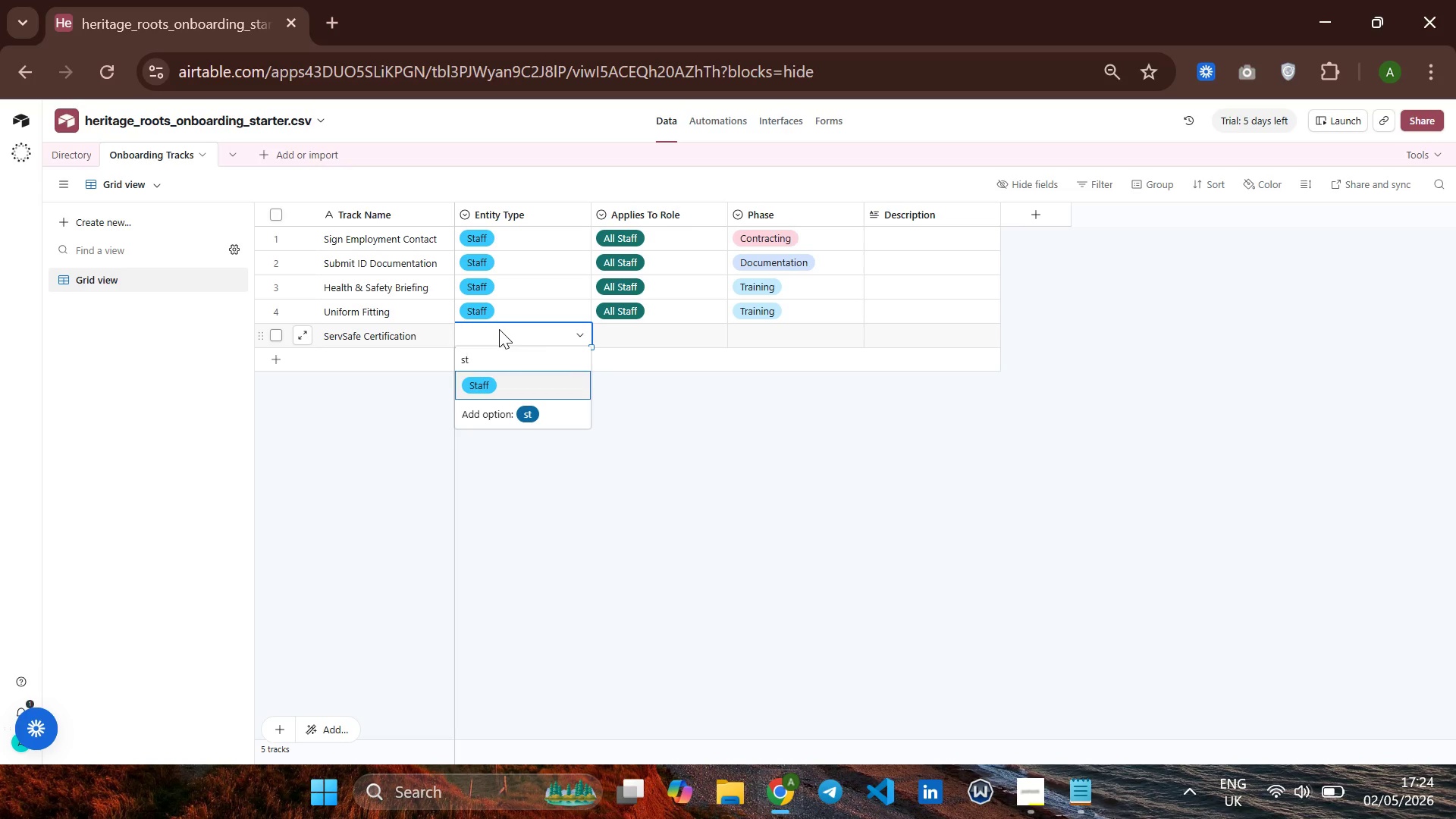 
key(Enter)
 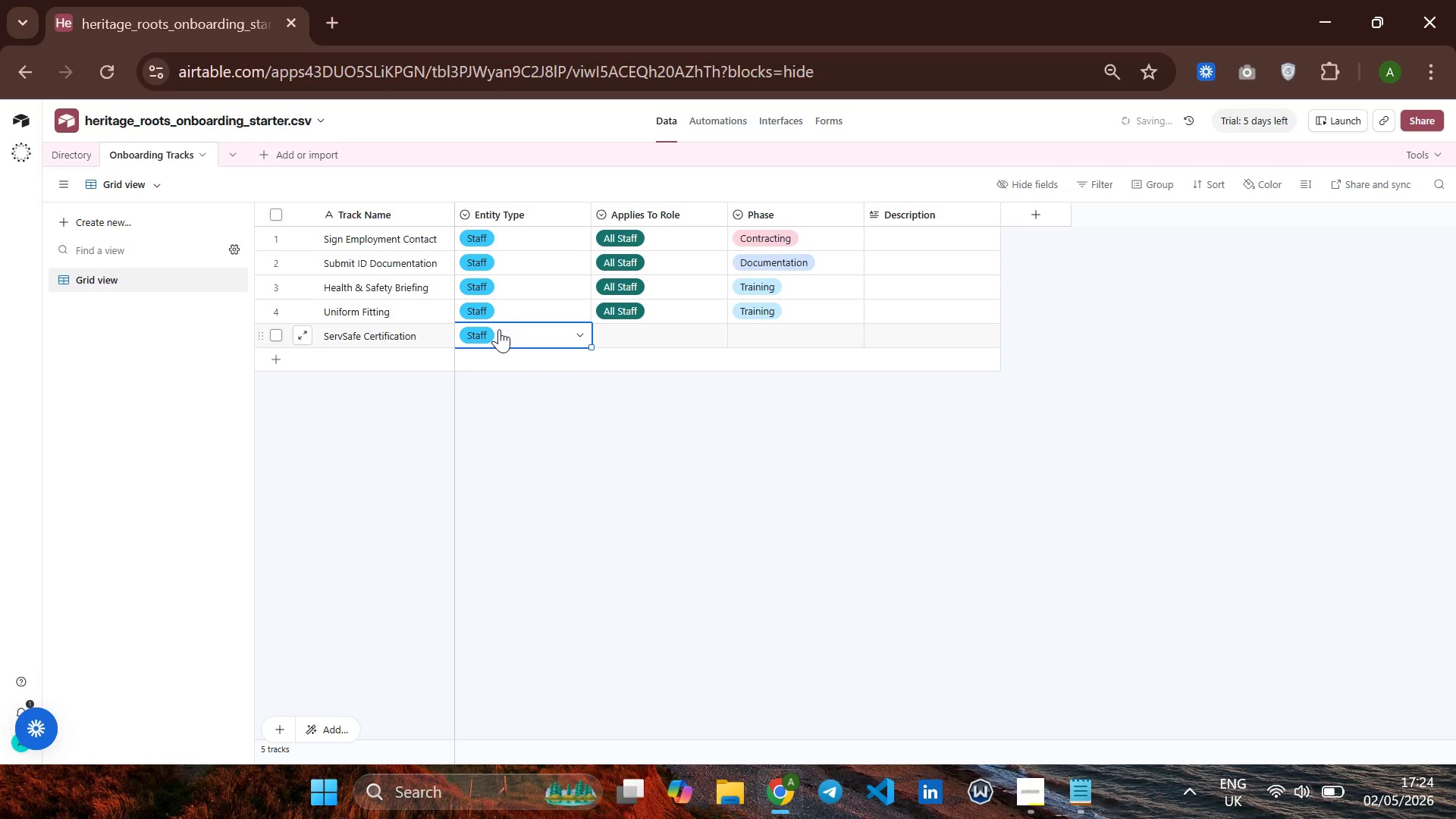 
key(ArrowRight)
 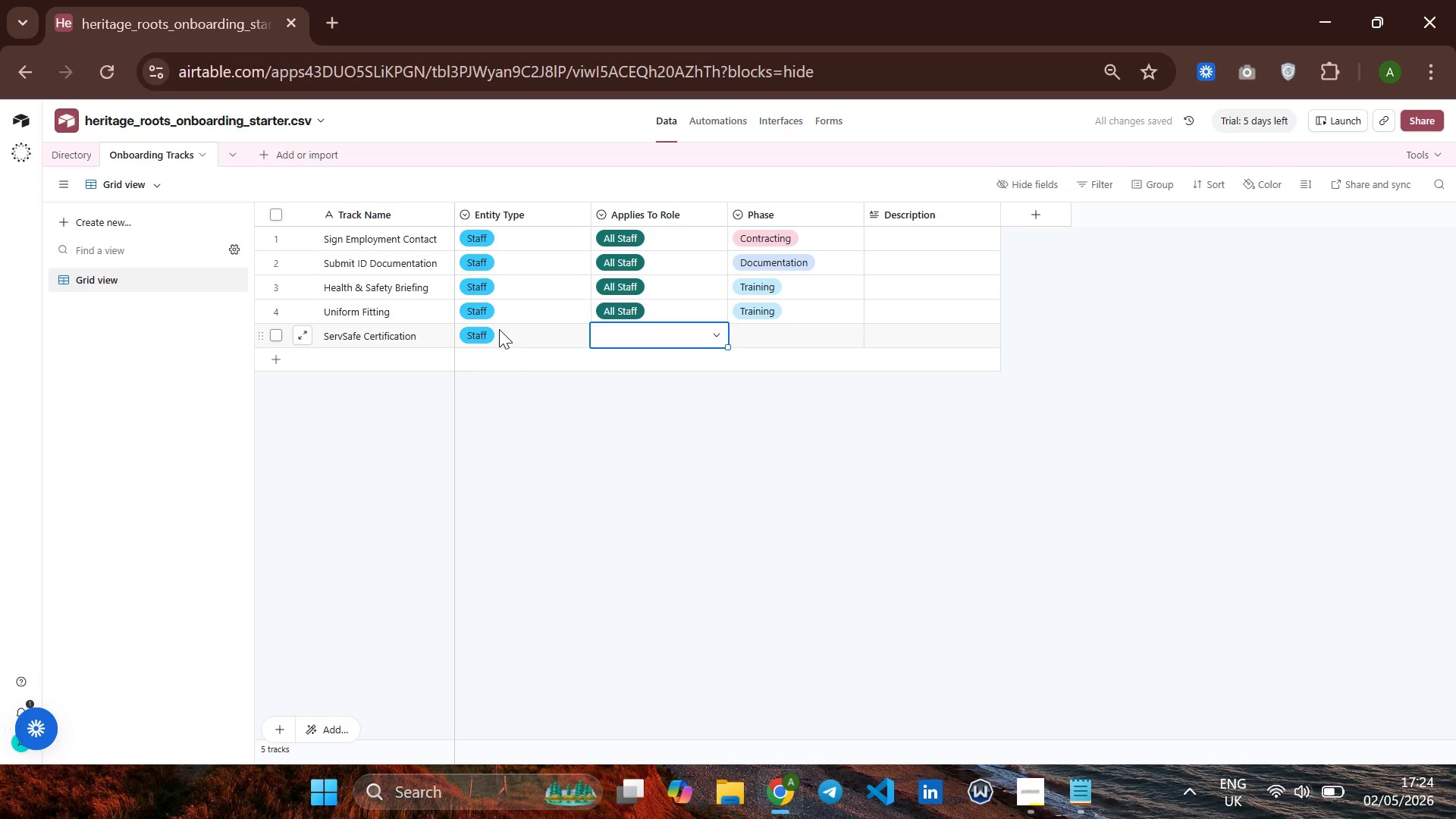 
type(al)
 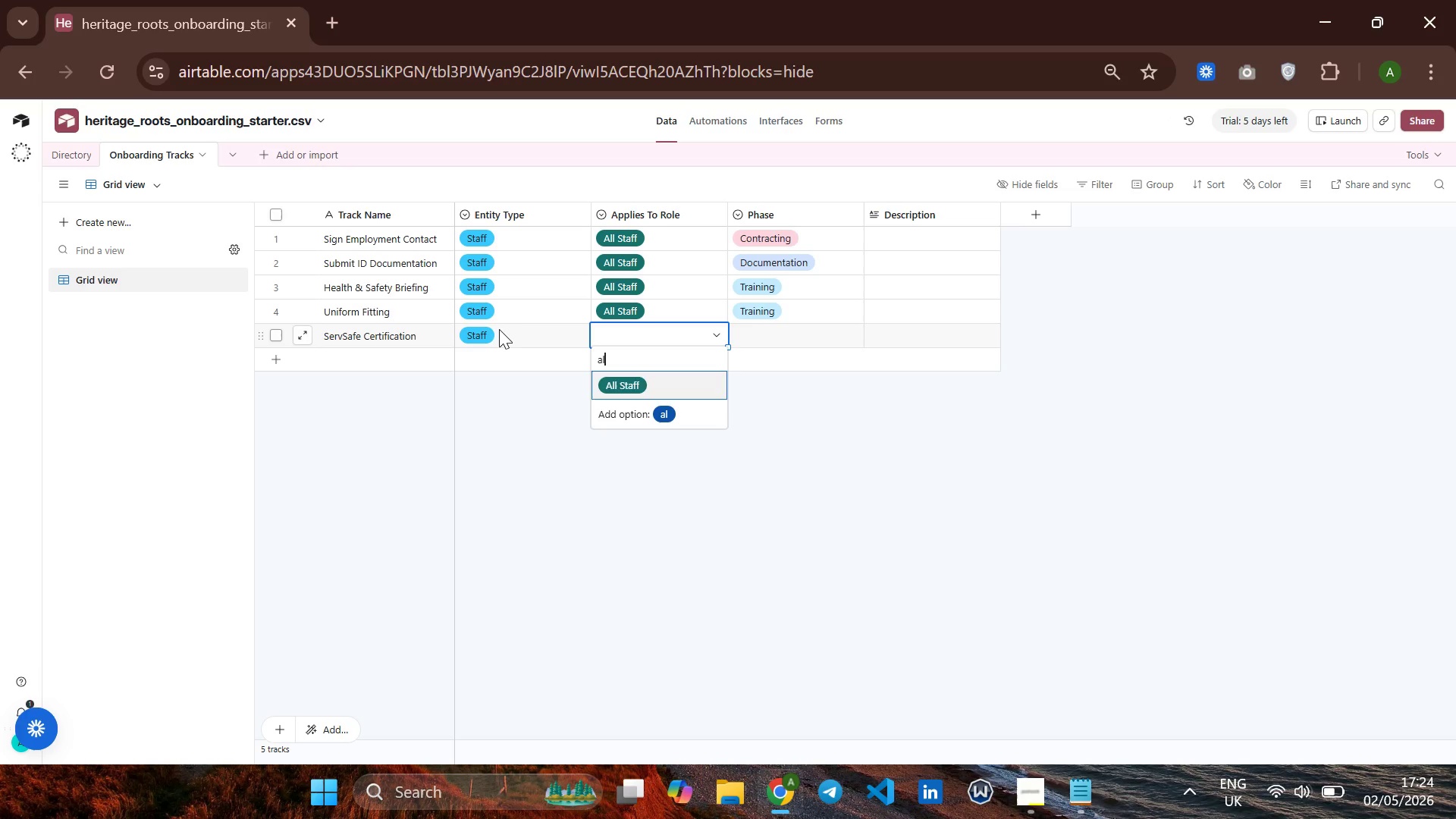 
wait(5.64)
 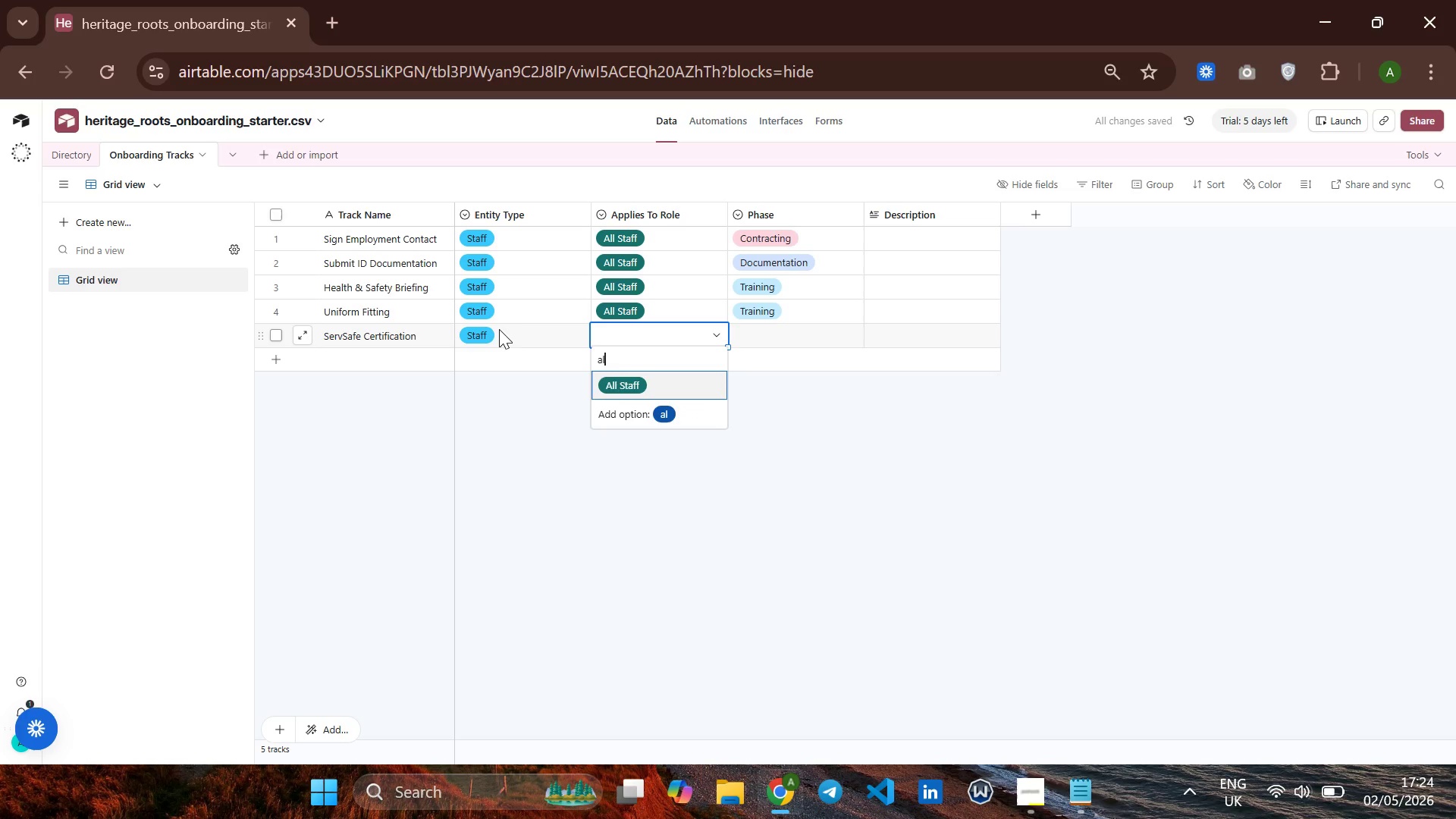 
key(Backspace)
key(Backspace)
type(ch)
 